 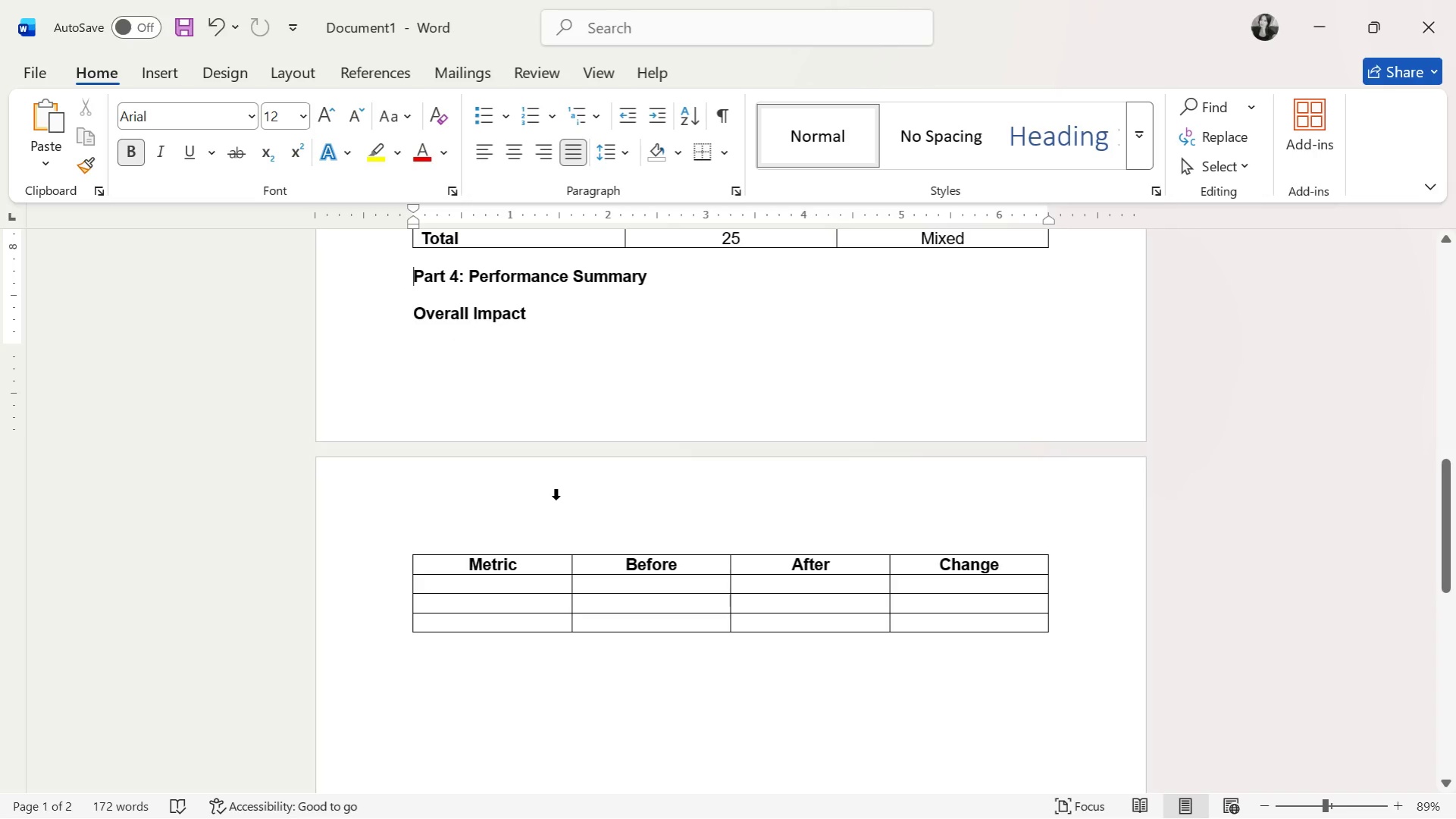 
key(Enter)
 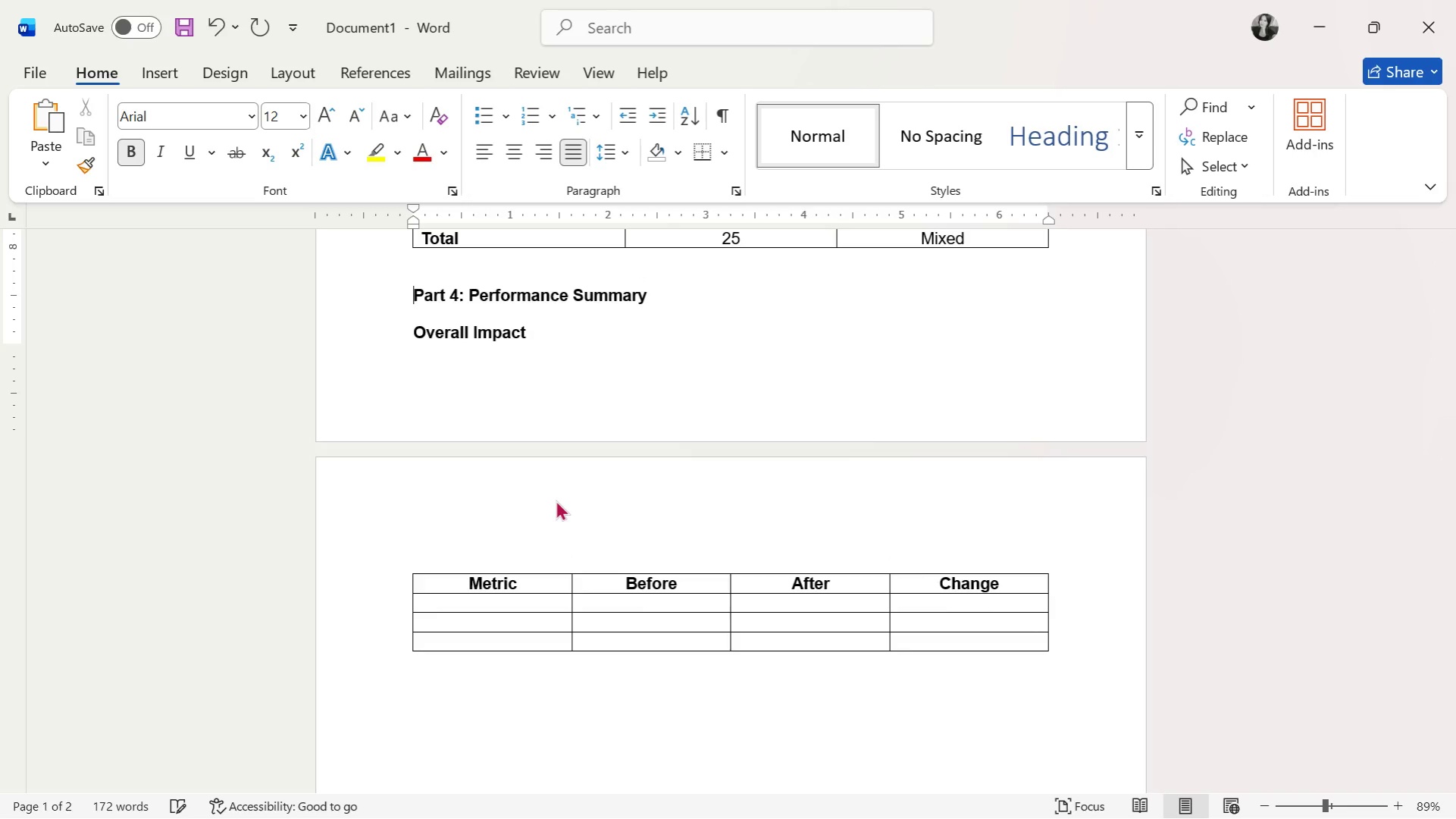 
key(Enter)
 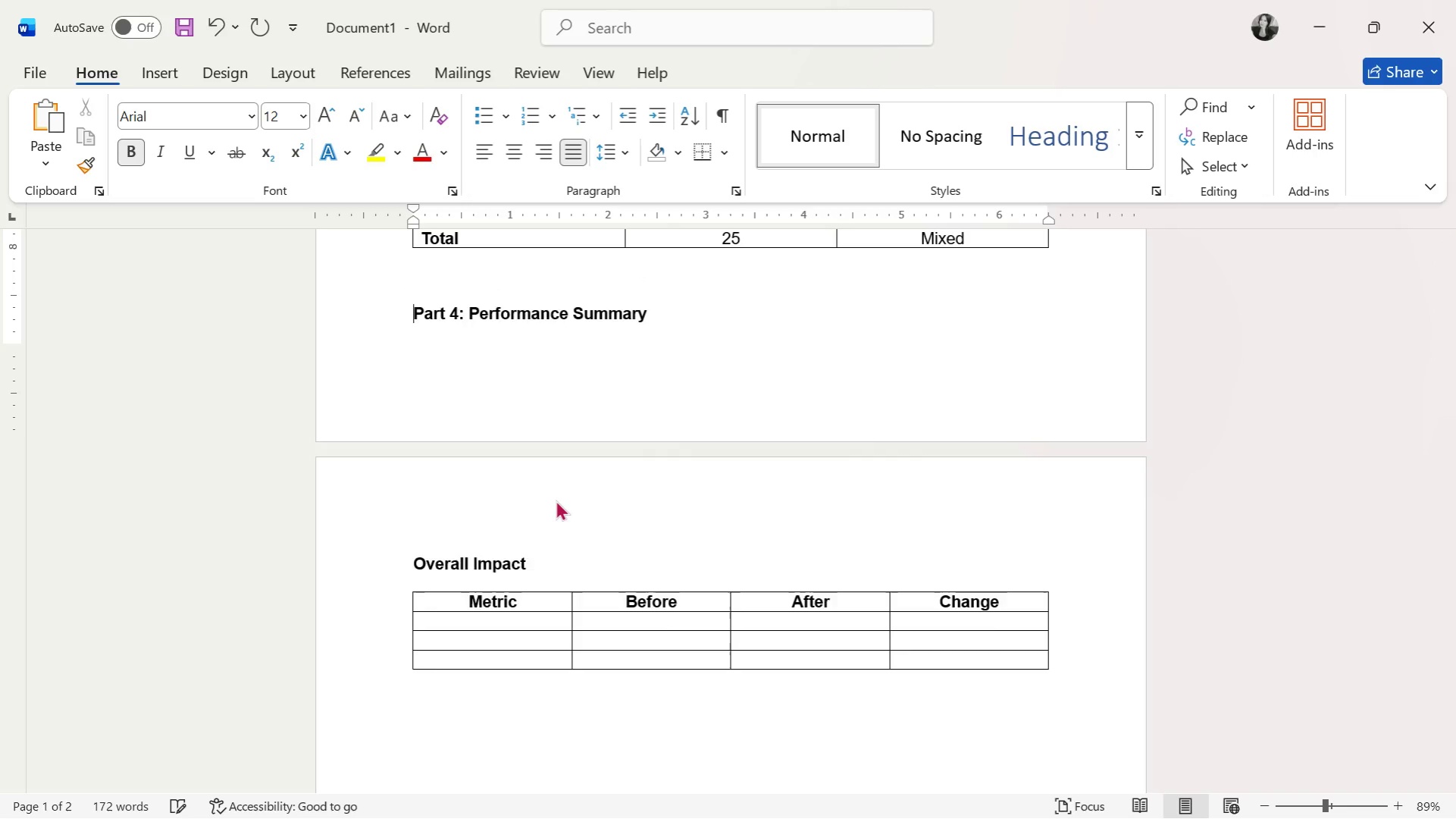 
key(Enter)
 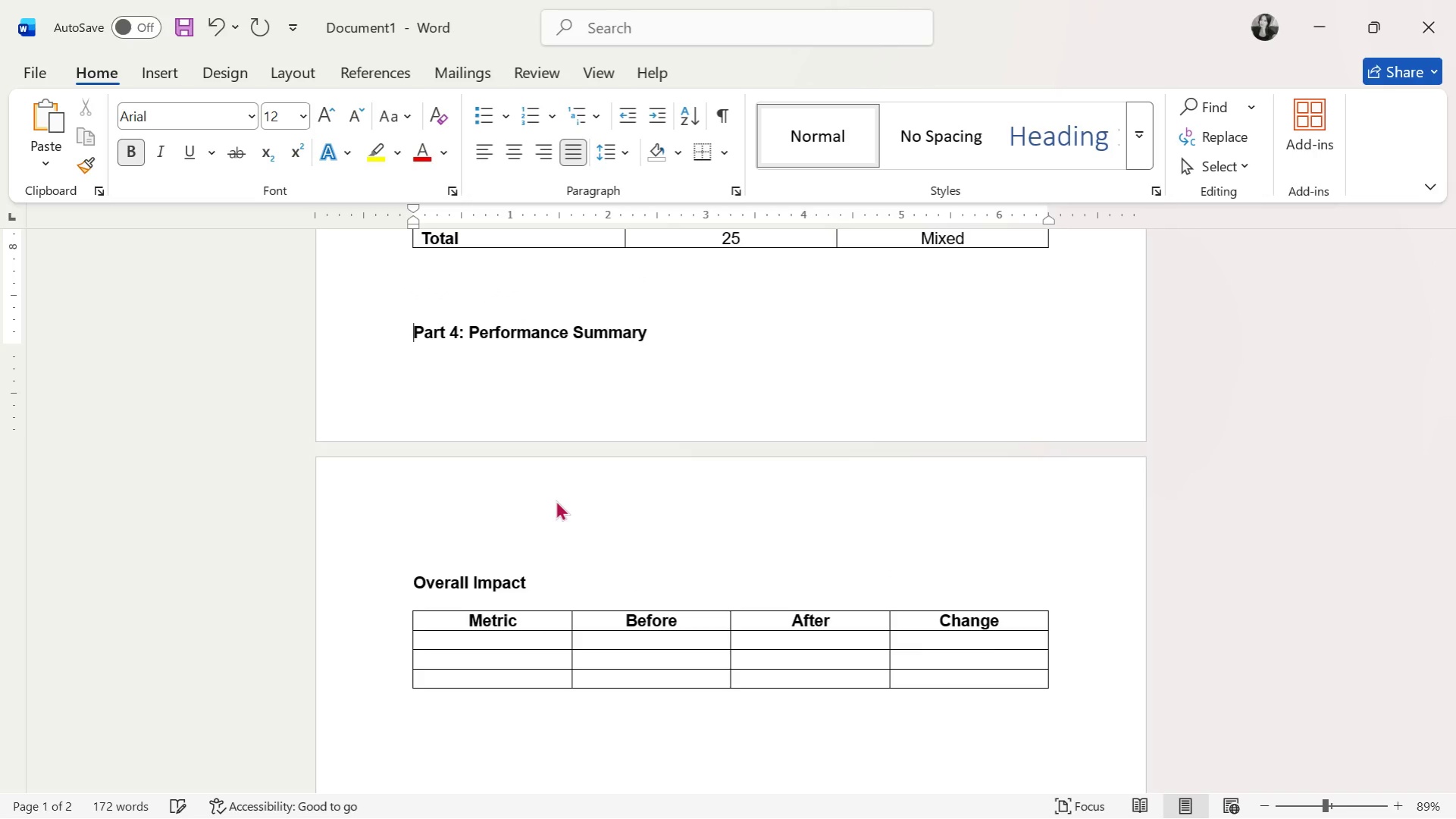 
key(Enter)
 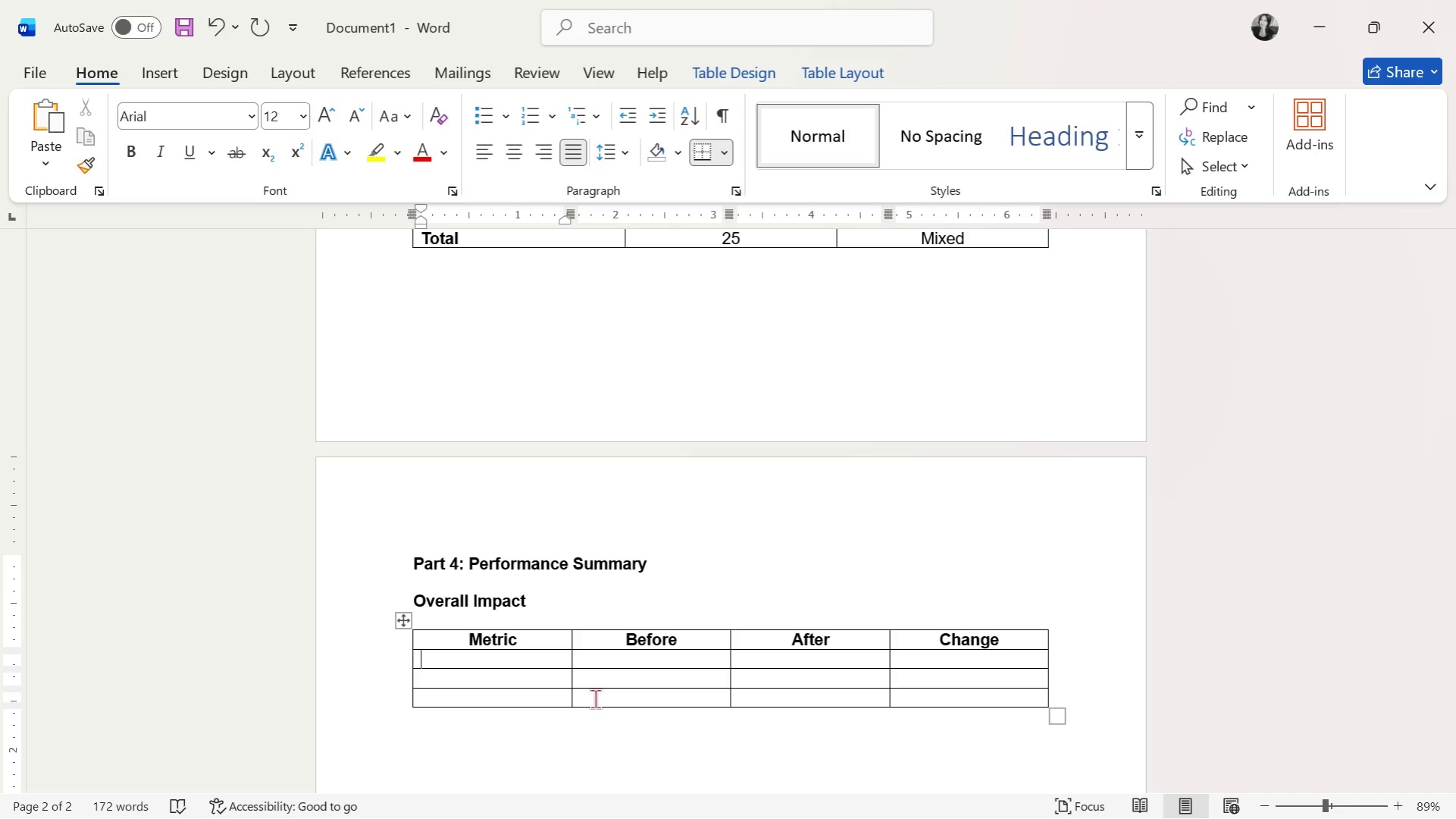 
wait(78.16)
 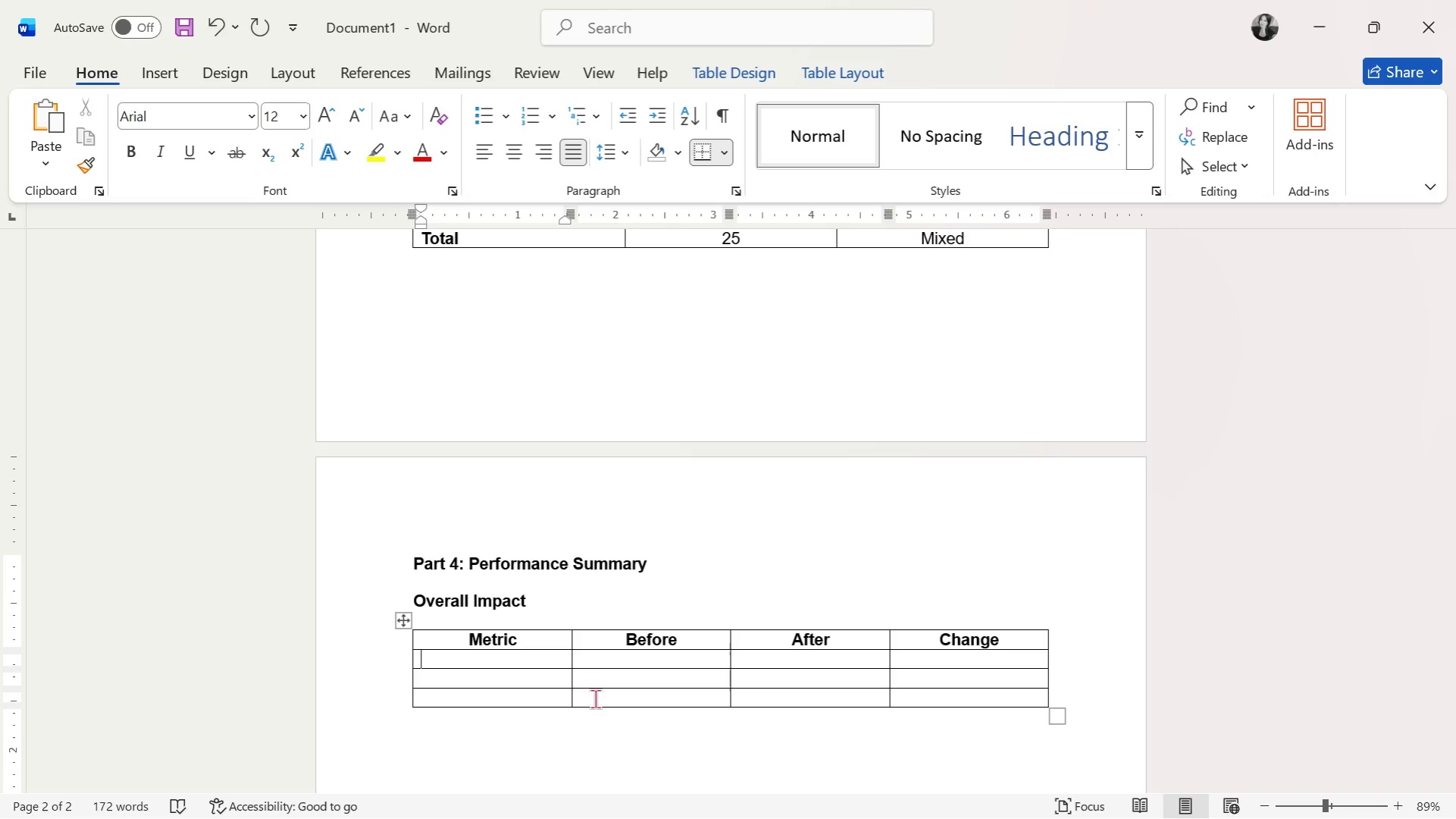 
type(Total Revenue)
 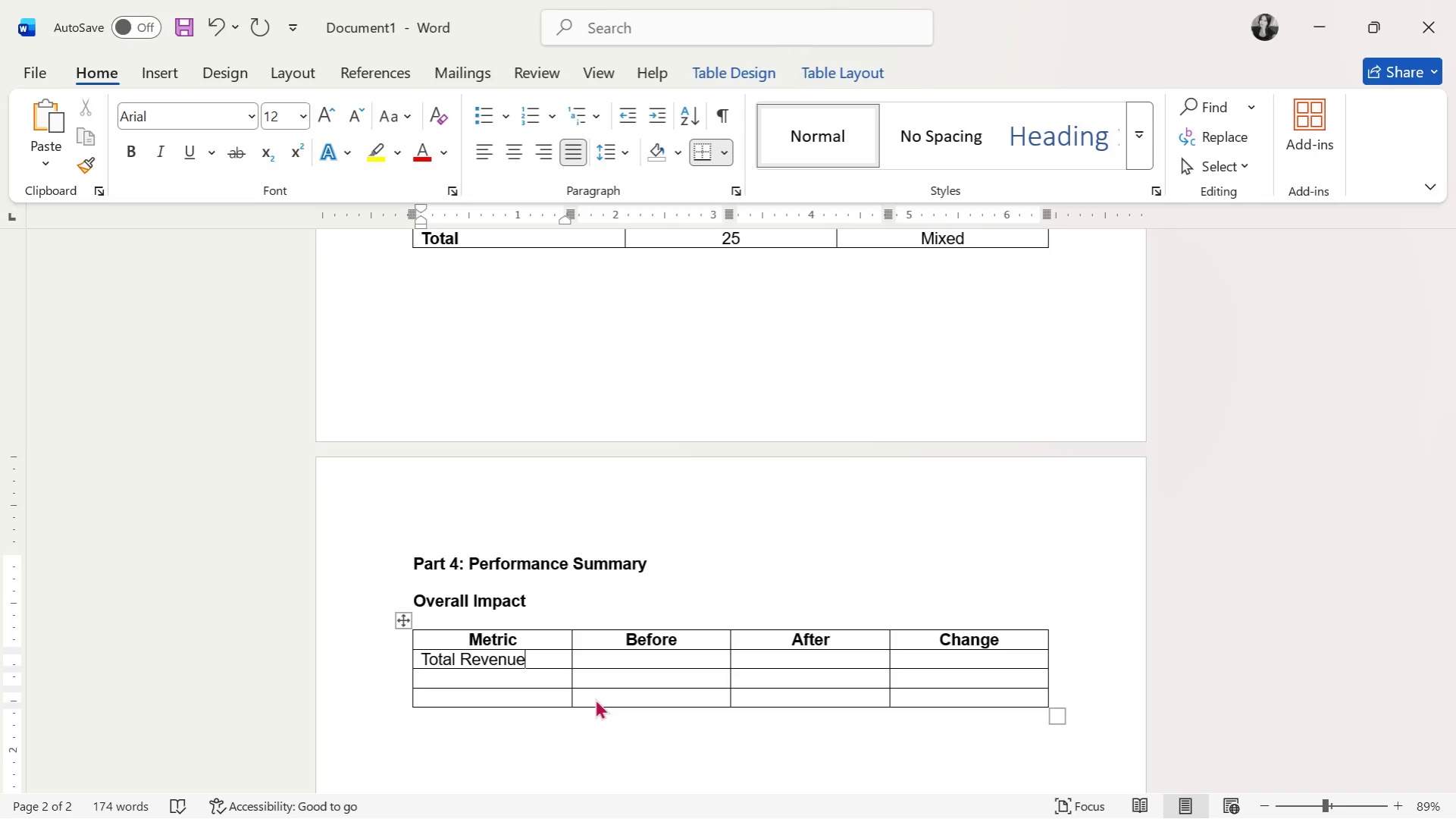 
key(ArrowDown)
 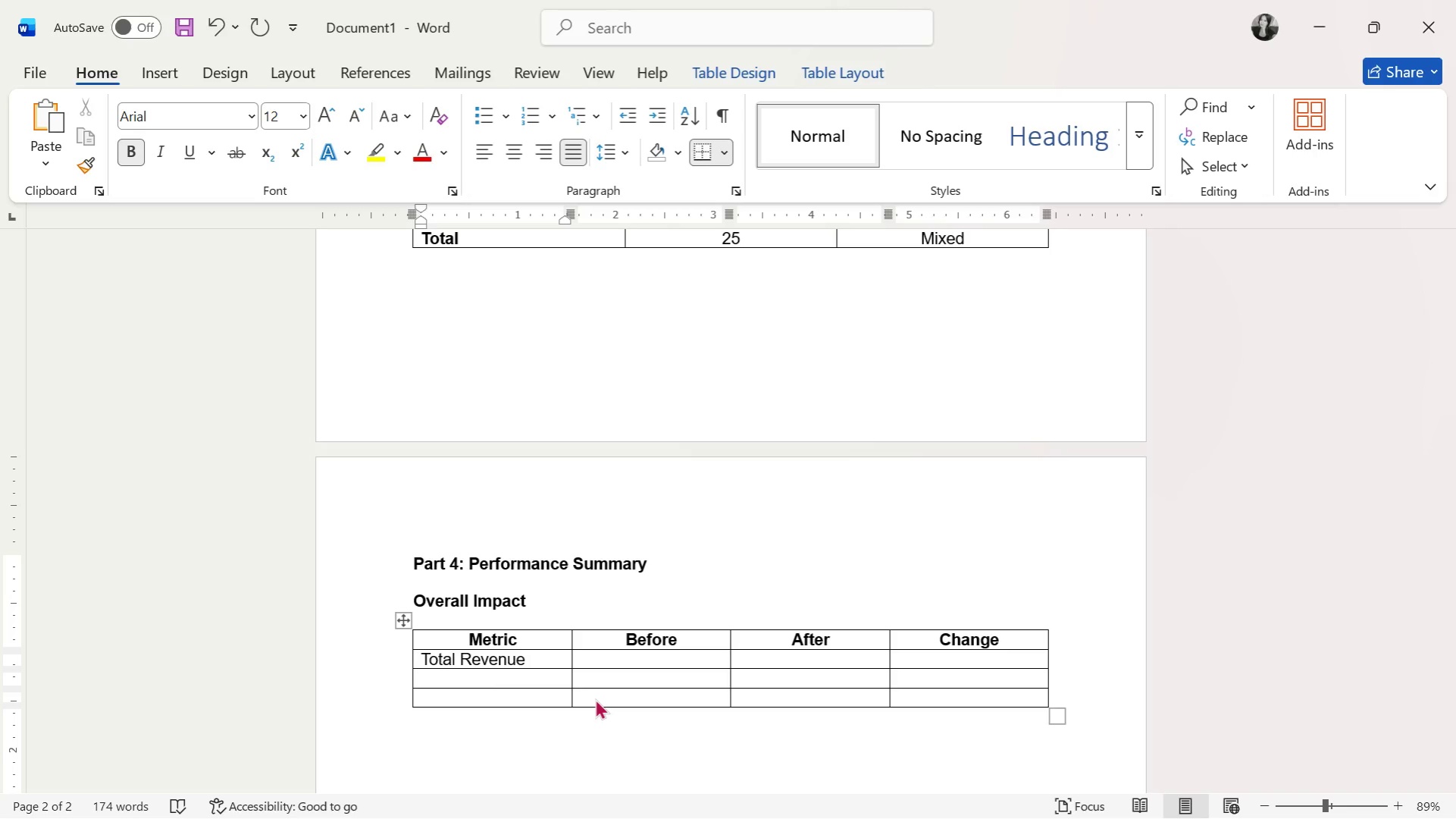 
key(ArrowUp)
 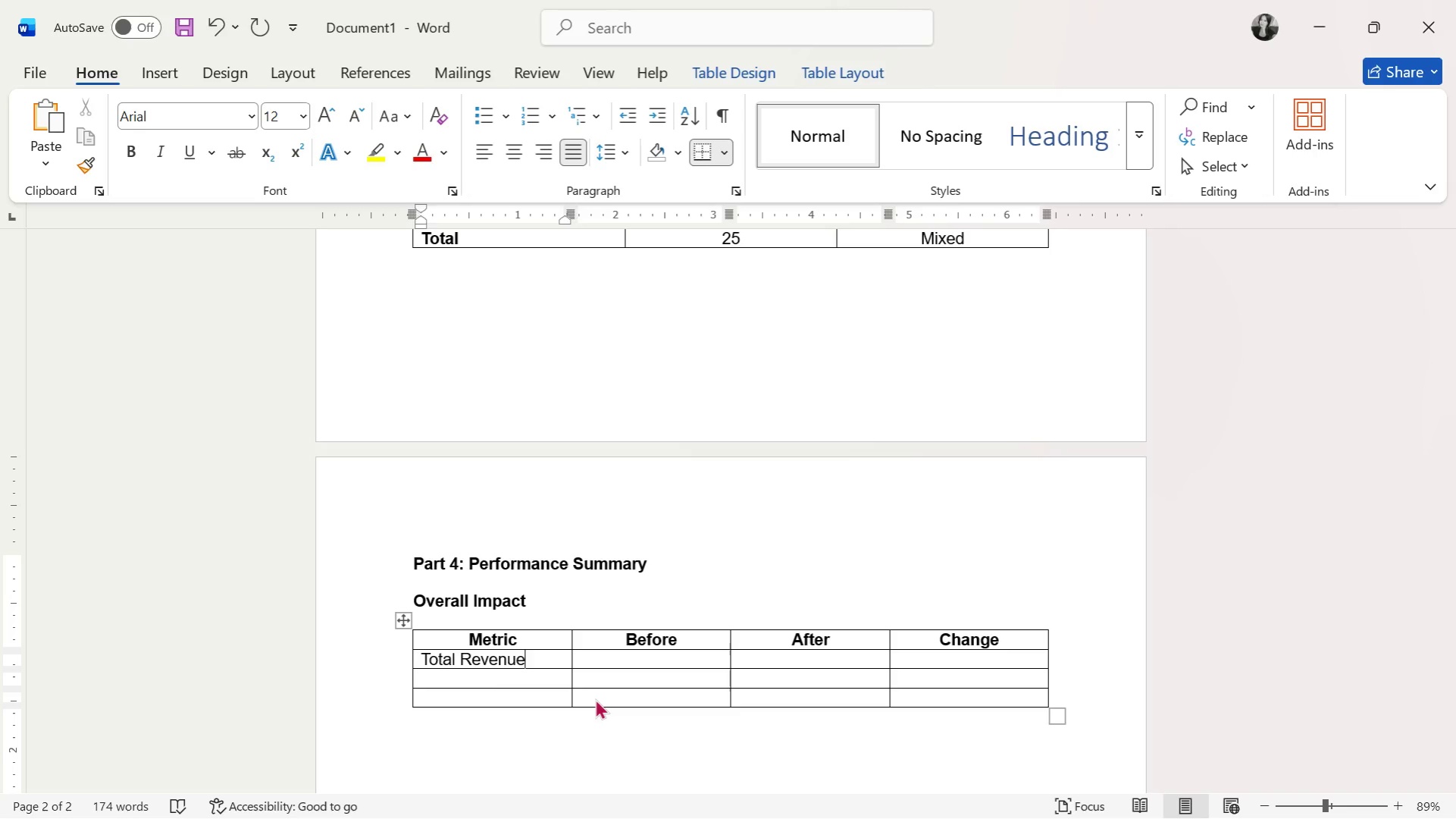 
key(ArrowRight)
 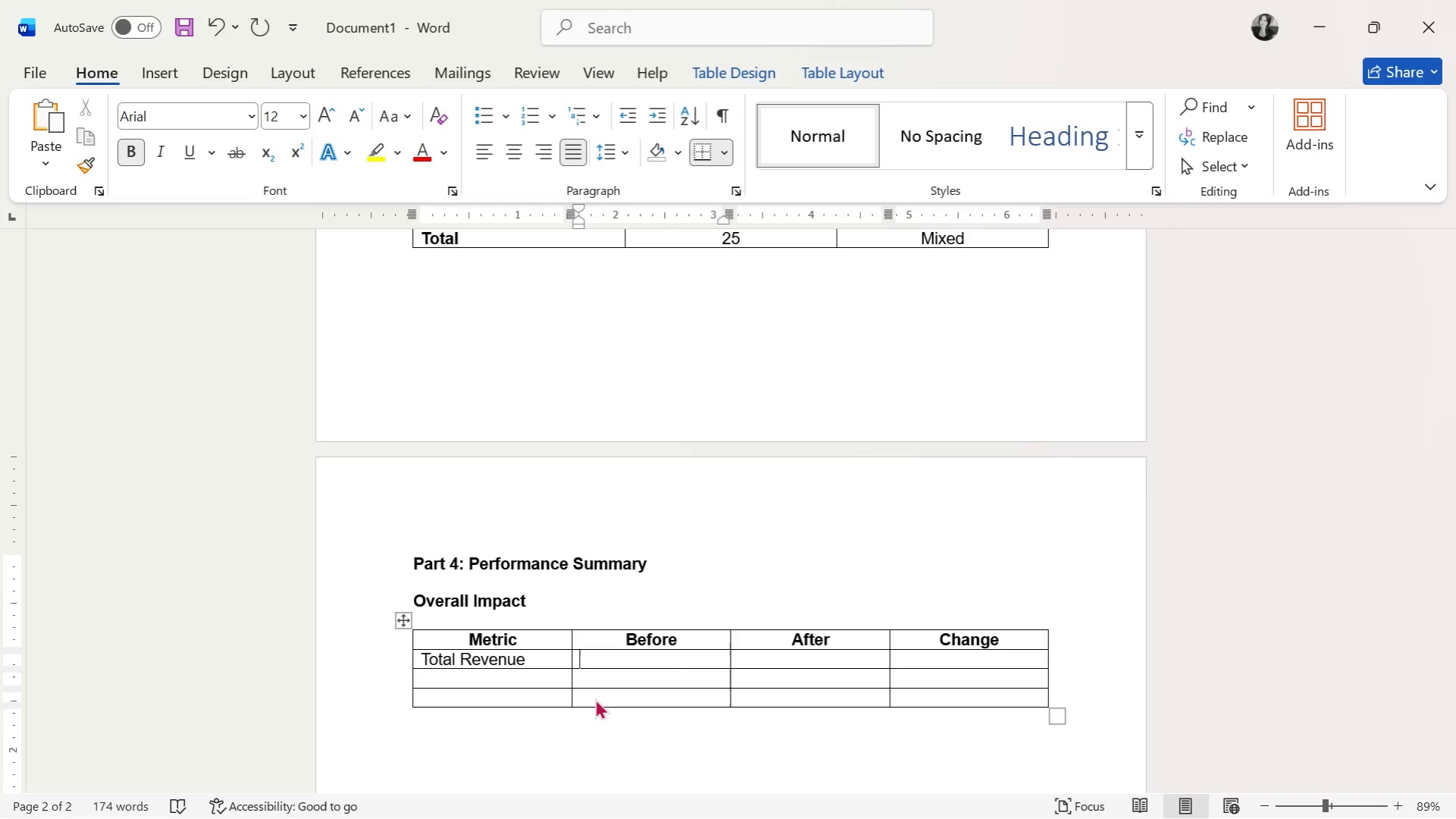 
wait(36.22)
 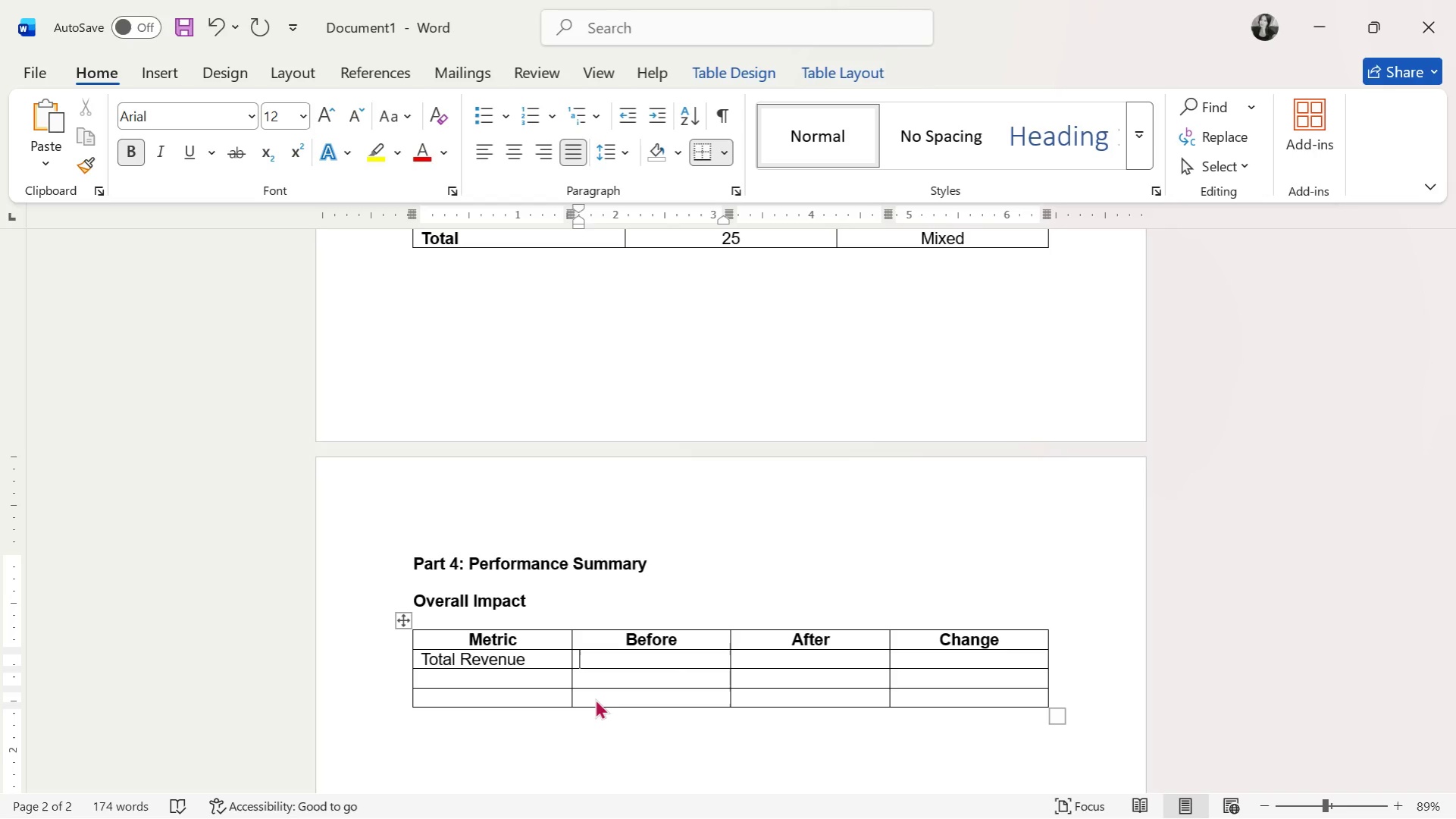 
left_click_drag(start_coordinate=[490, 658], to_coordinate=[963, 692])
 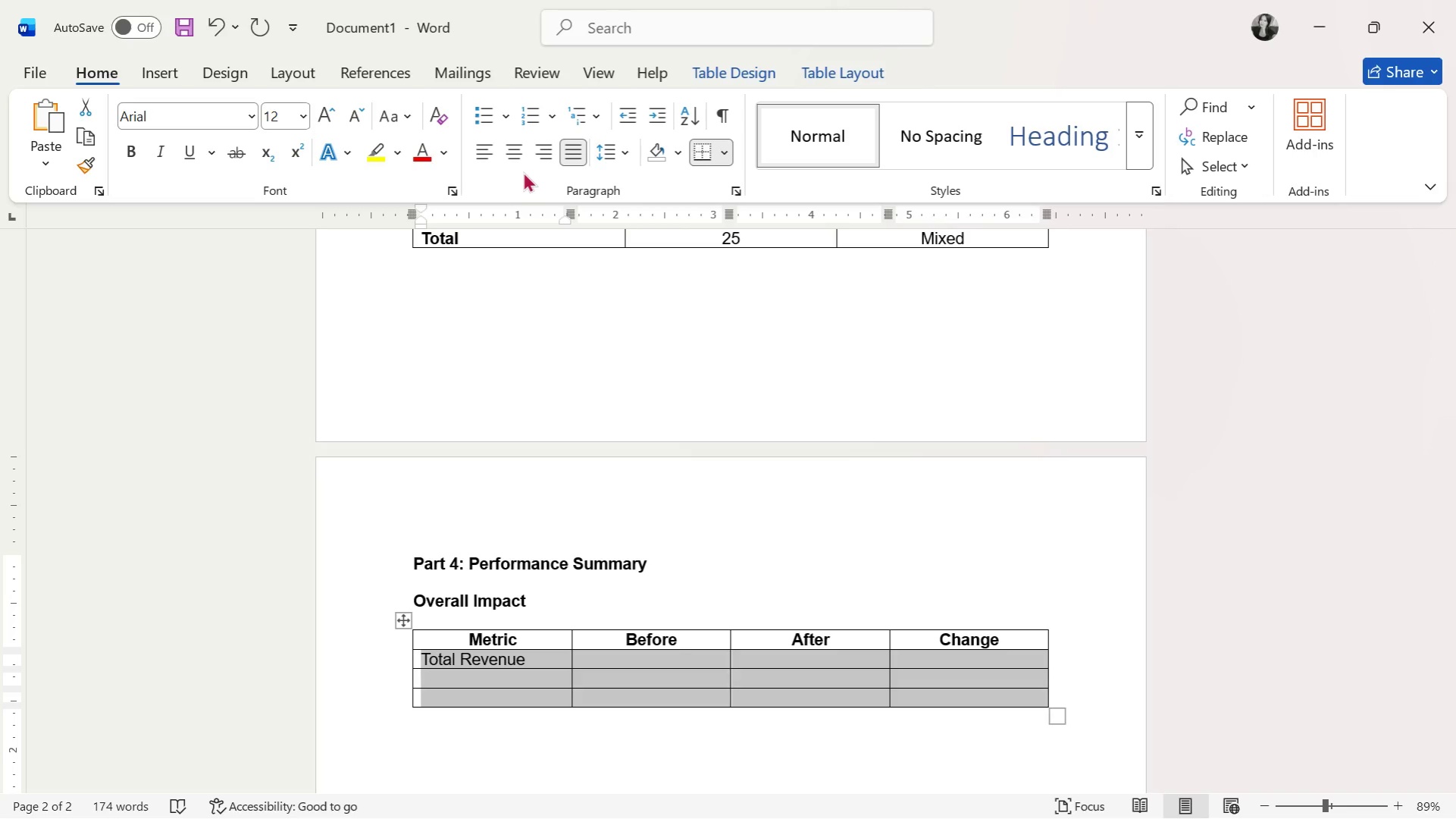 
left_click([515, 162])
 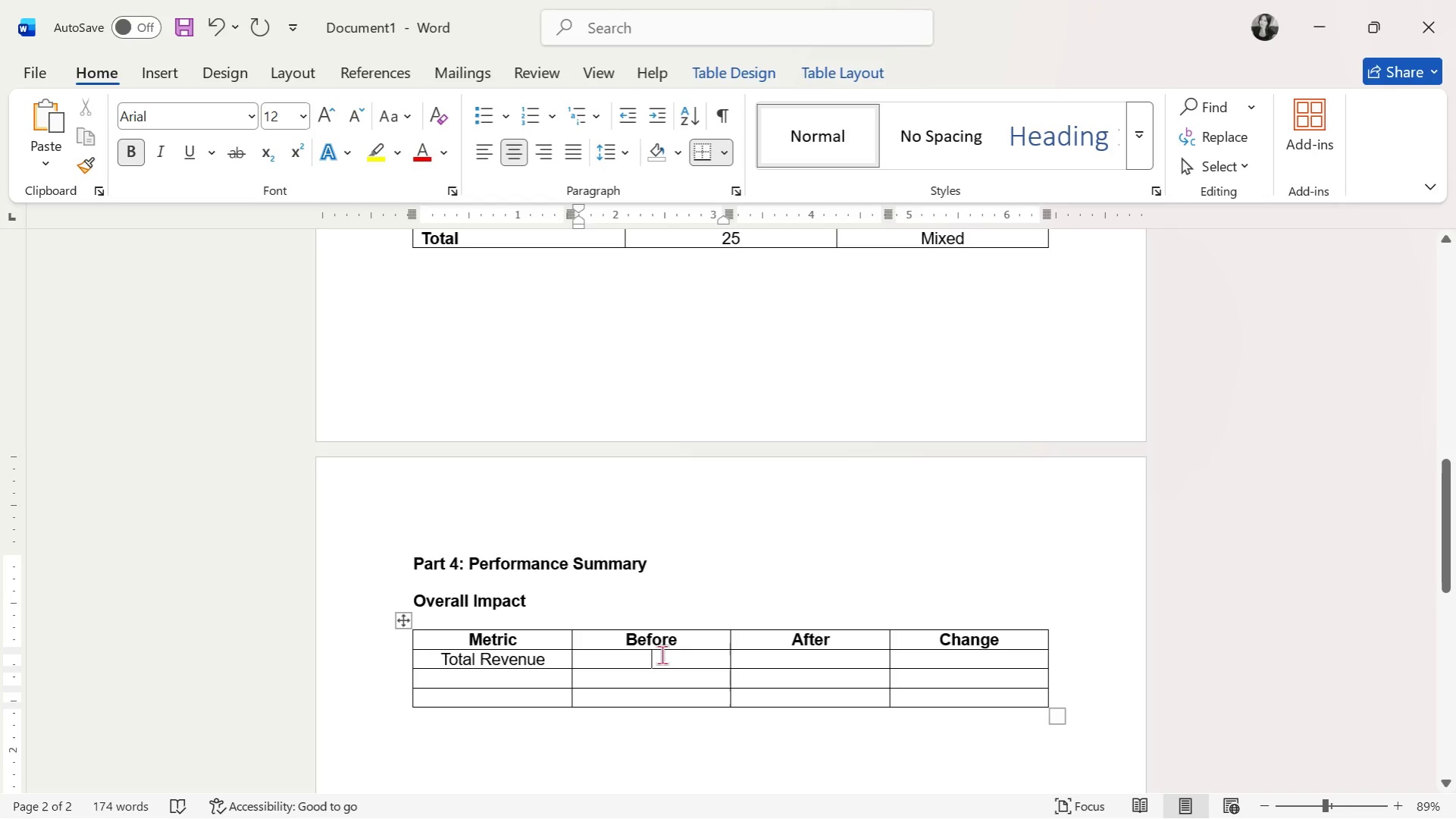 
wait(9.97)
 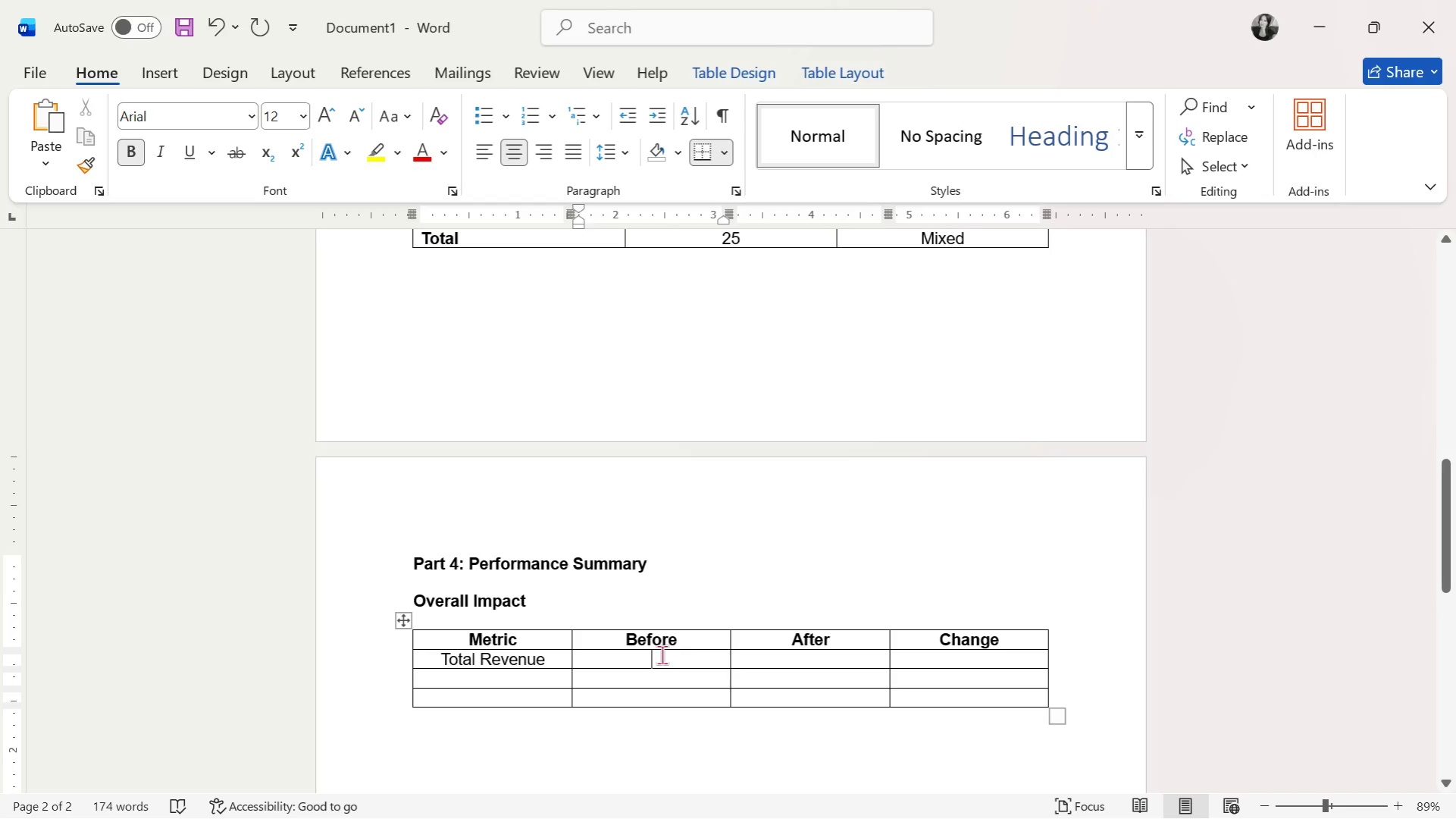 
key(Shift+4)
 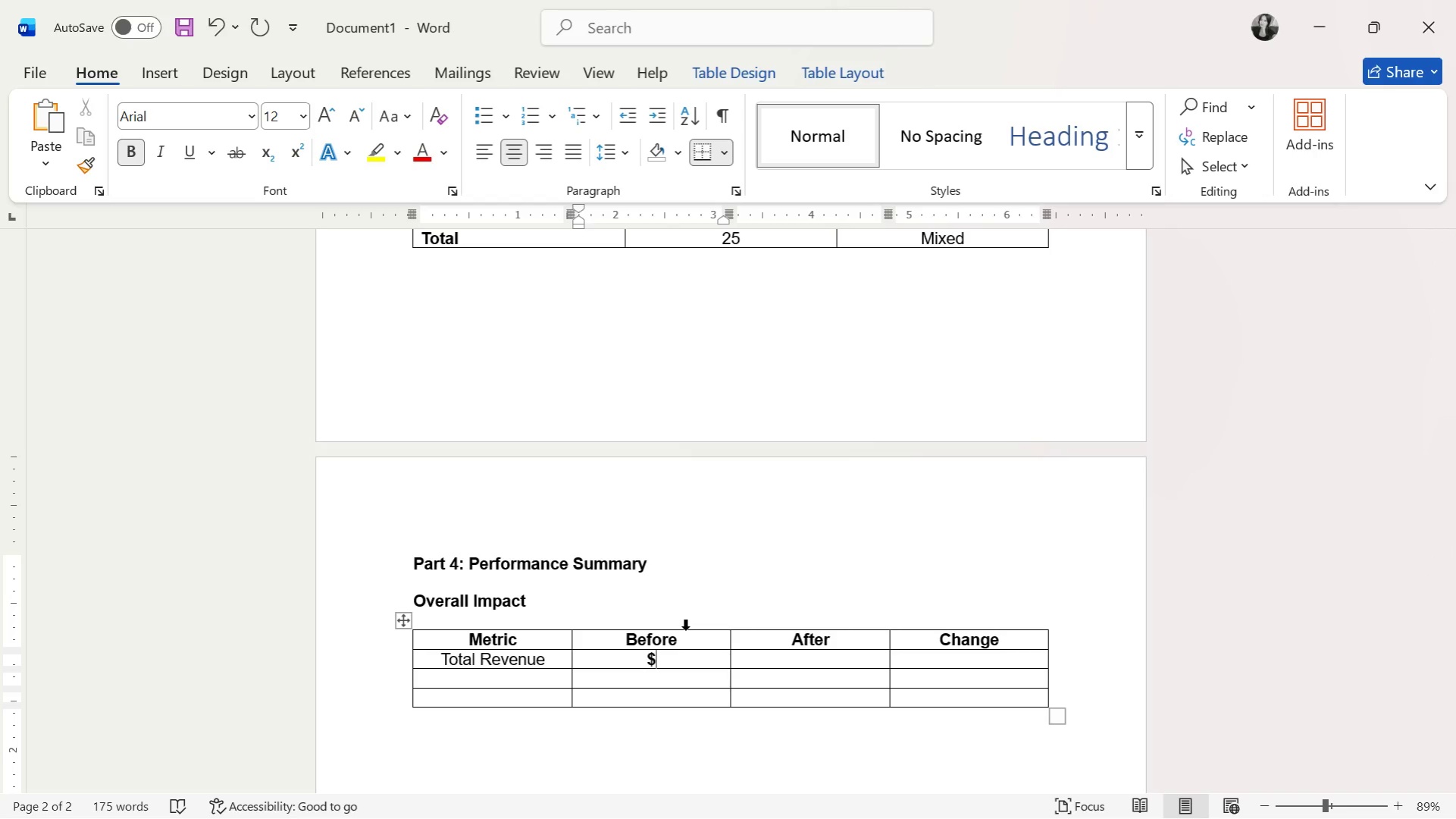 
key(Backspace)
 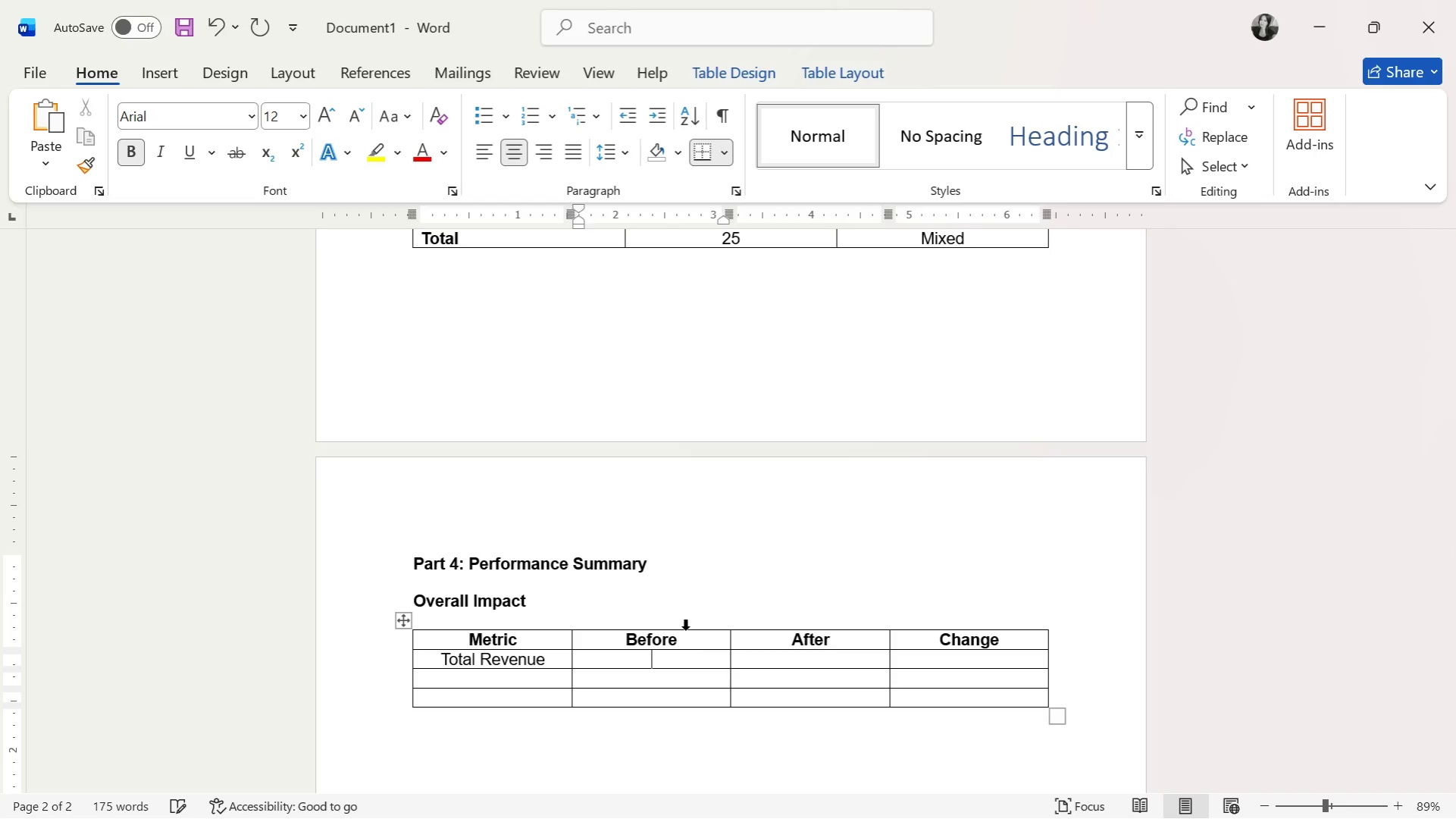 
key(Control+B)
 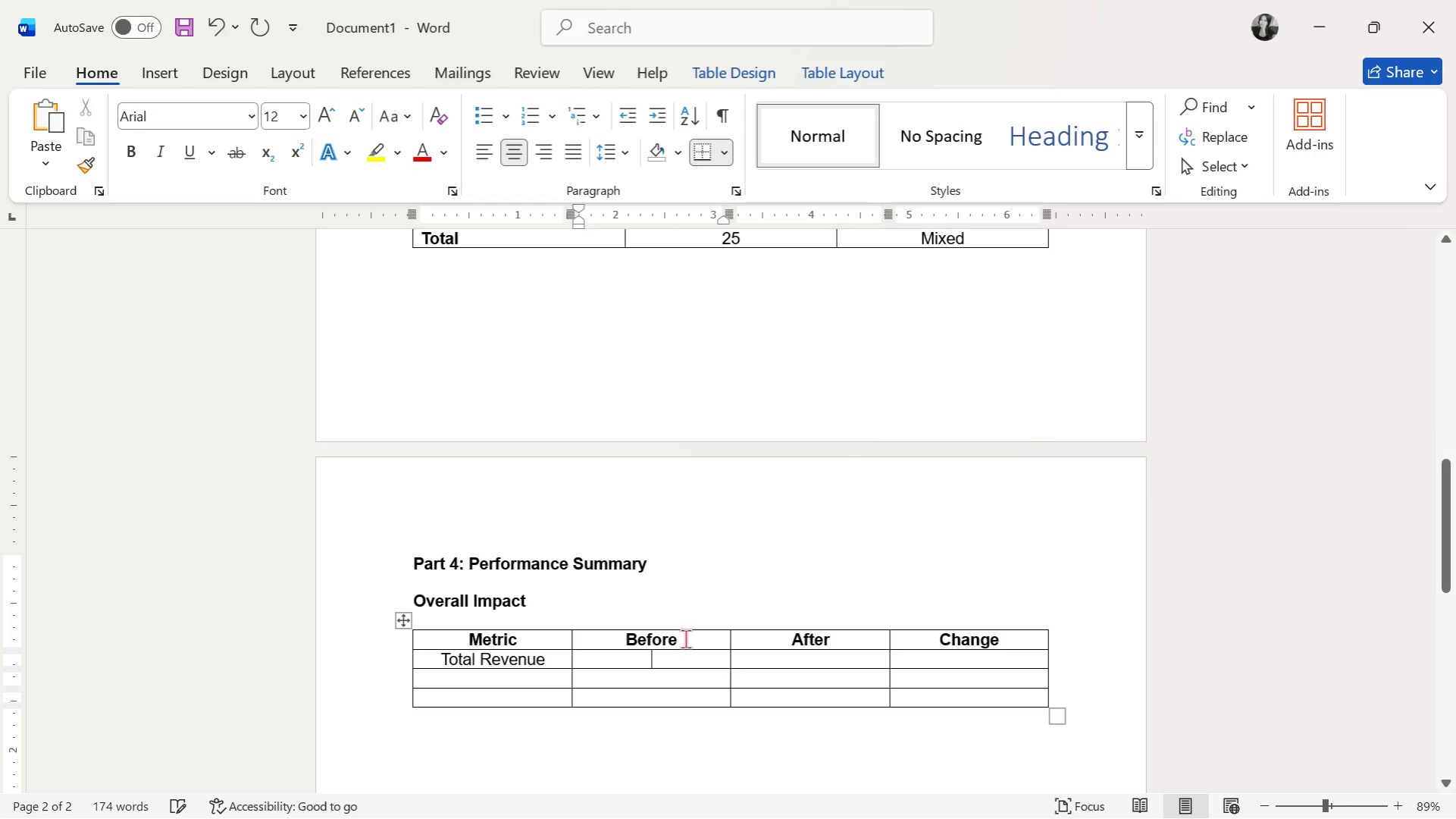 
type($24,730)
key(Tab)
 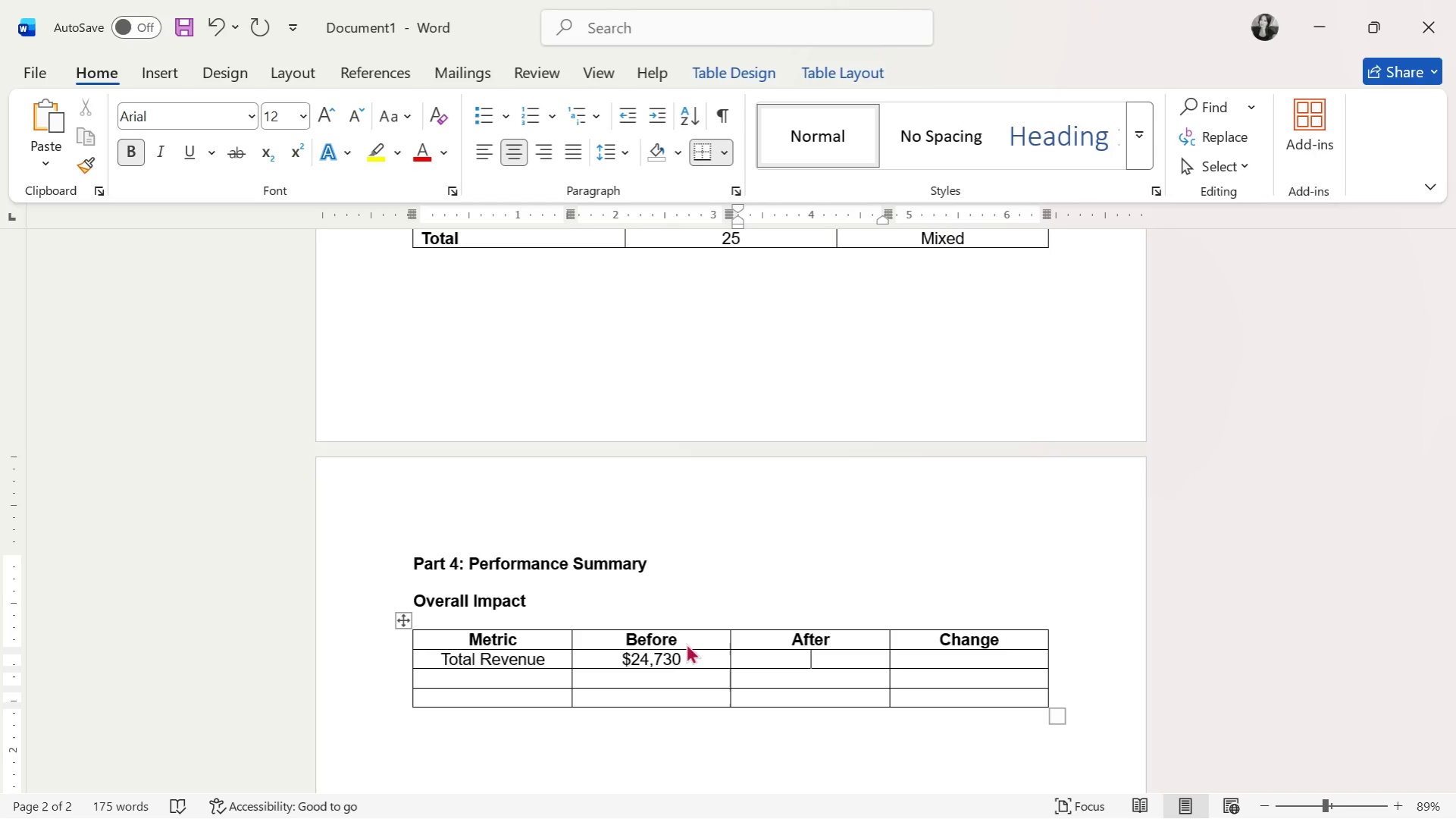 
key(Control+B)
 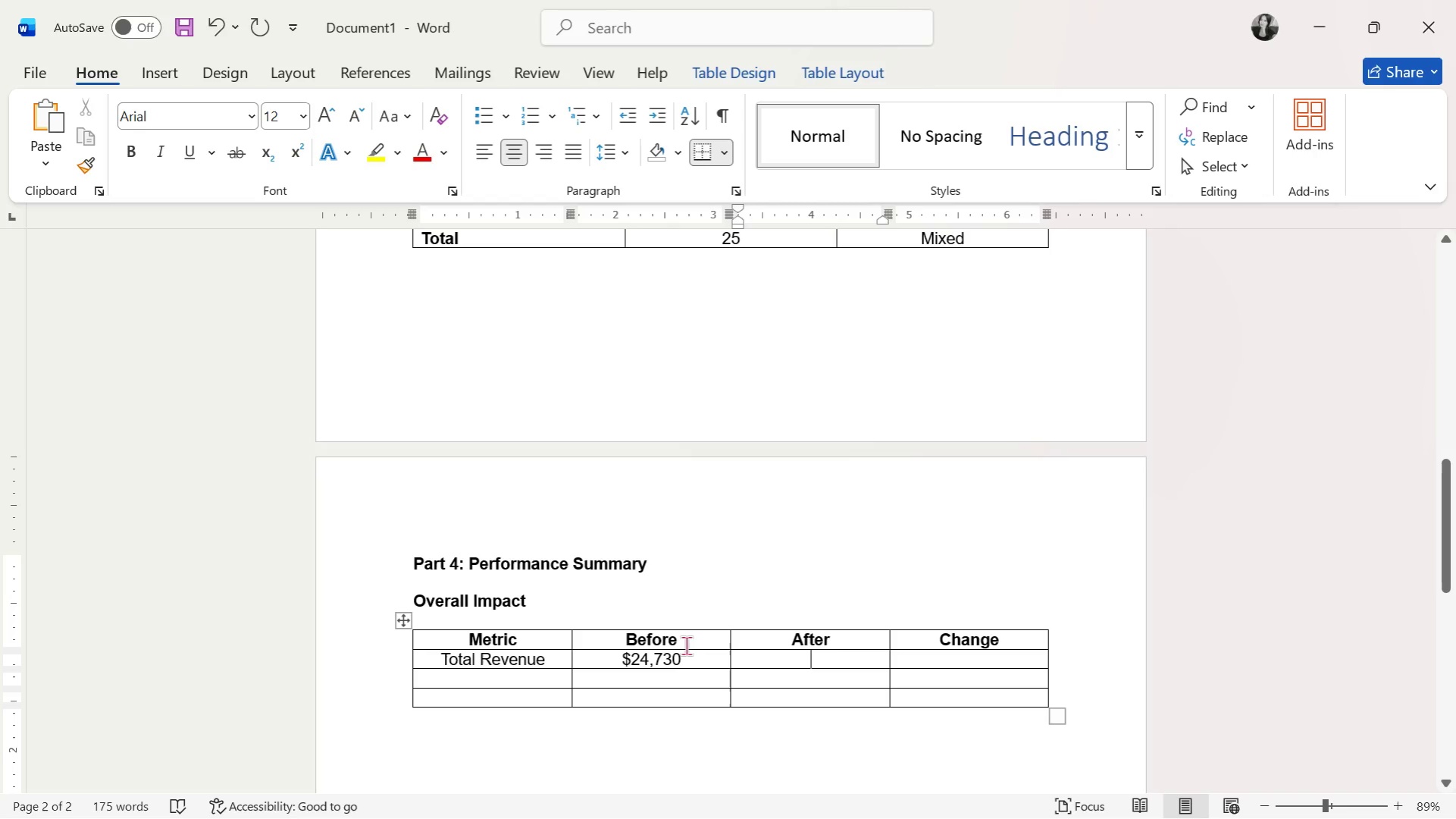 
type($25,148)
key(Tab)
type(=)
key(Backspace)
type(+)
key(Backspace)
 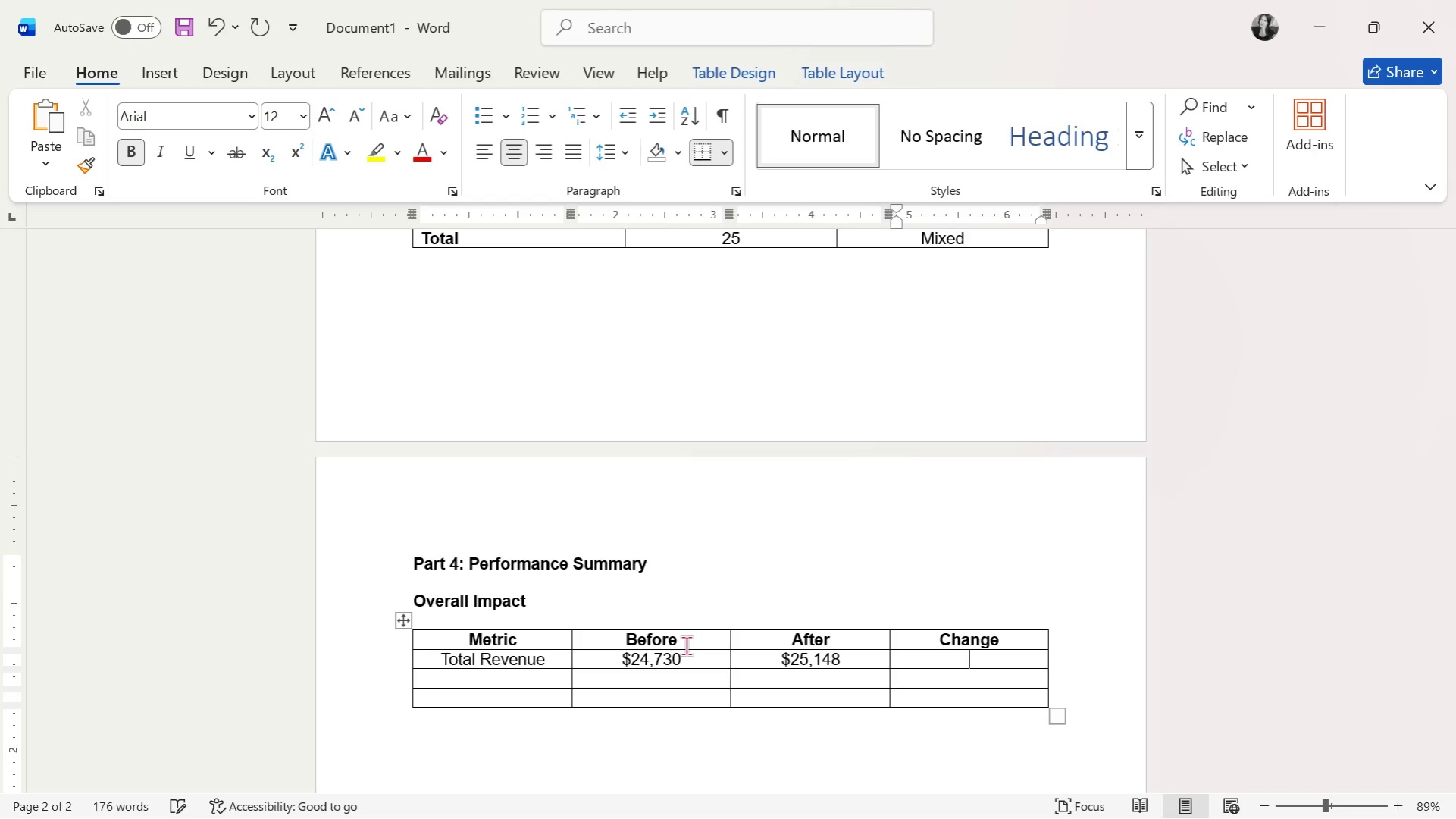 
key(Control+B)
 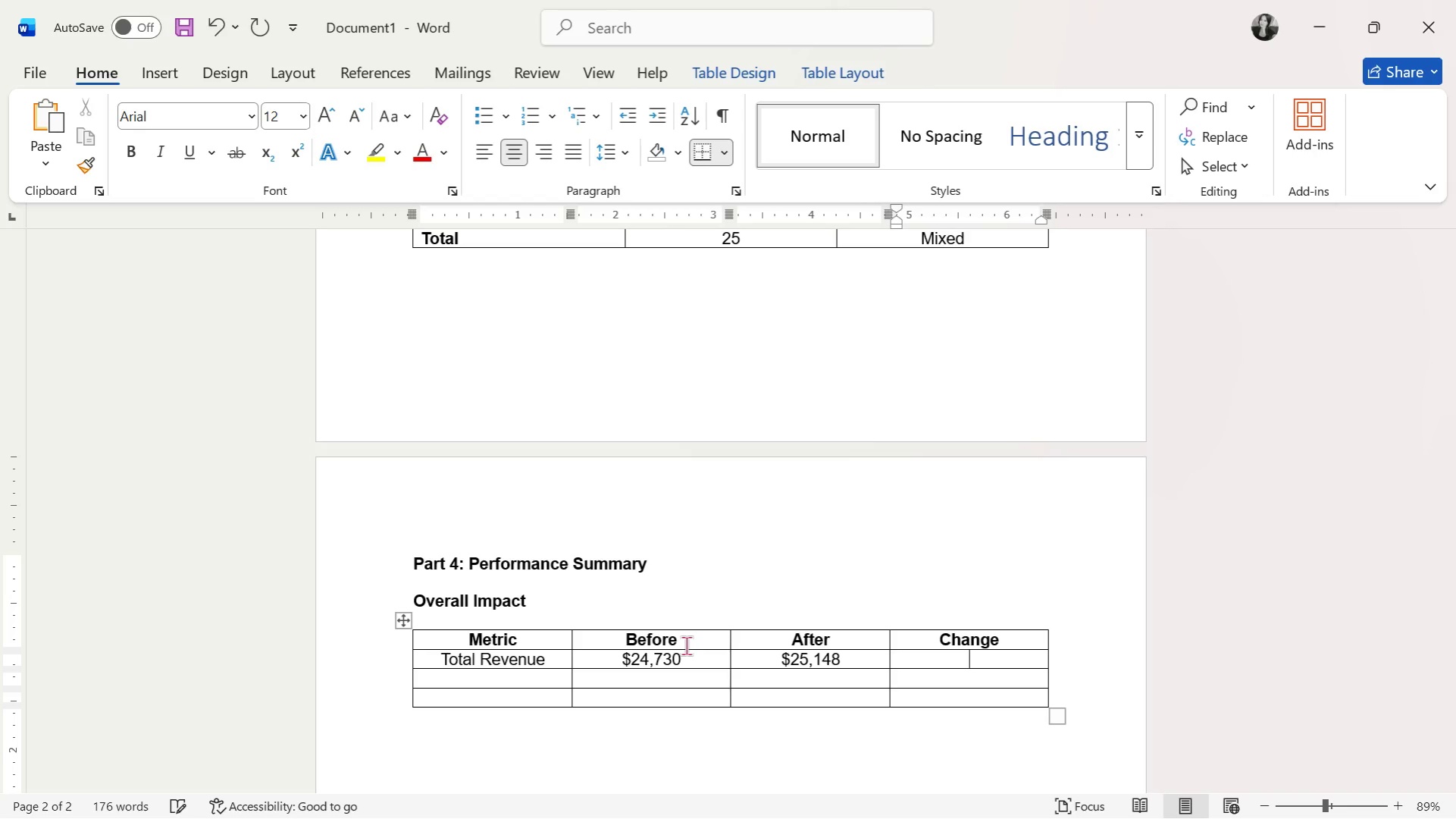 
type(+1.7%)
 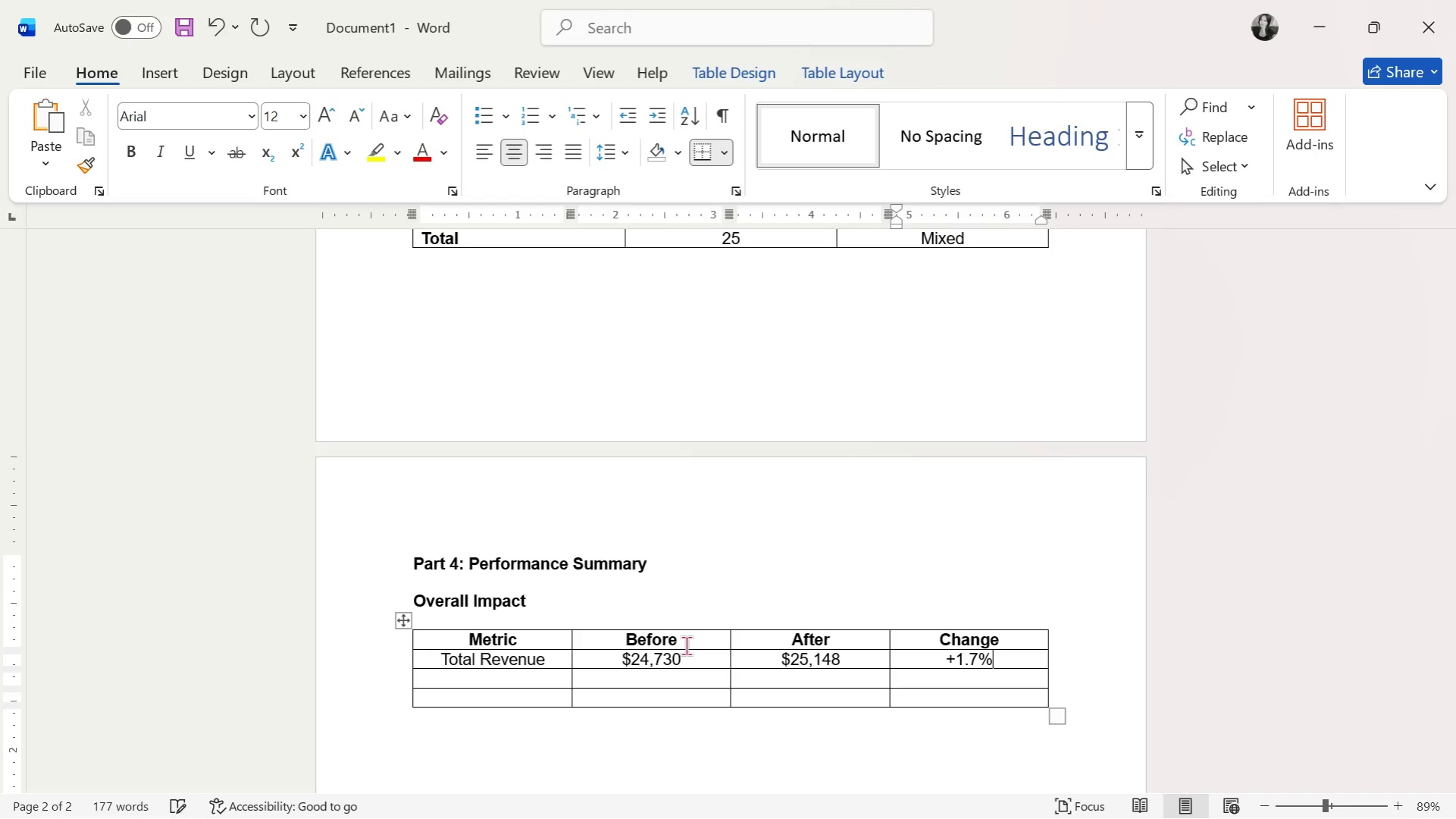 
left_click([518, 675])
 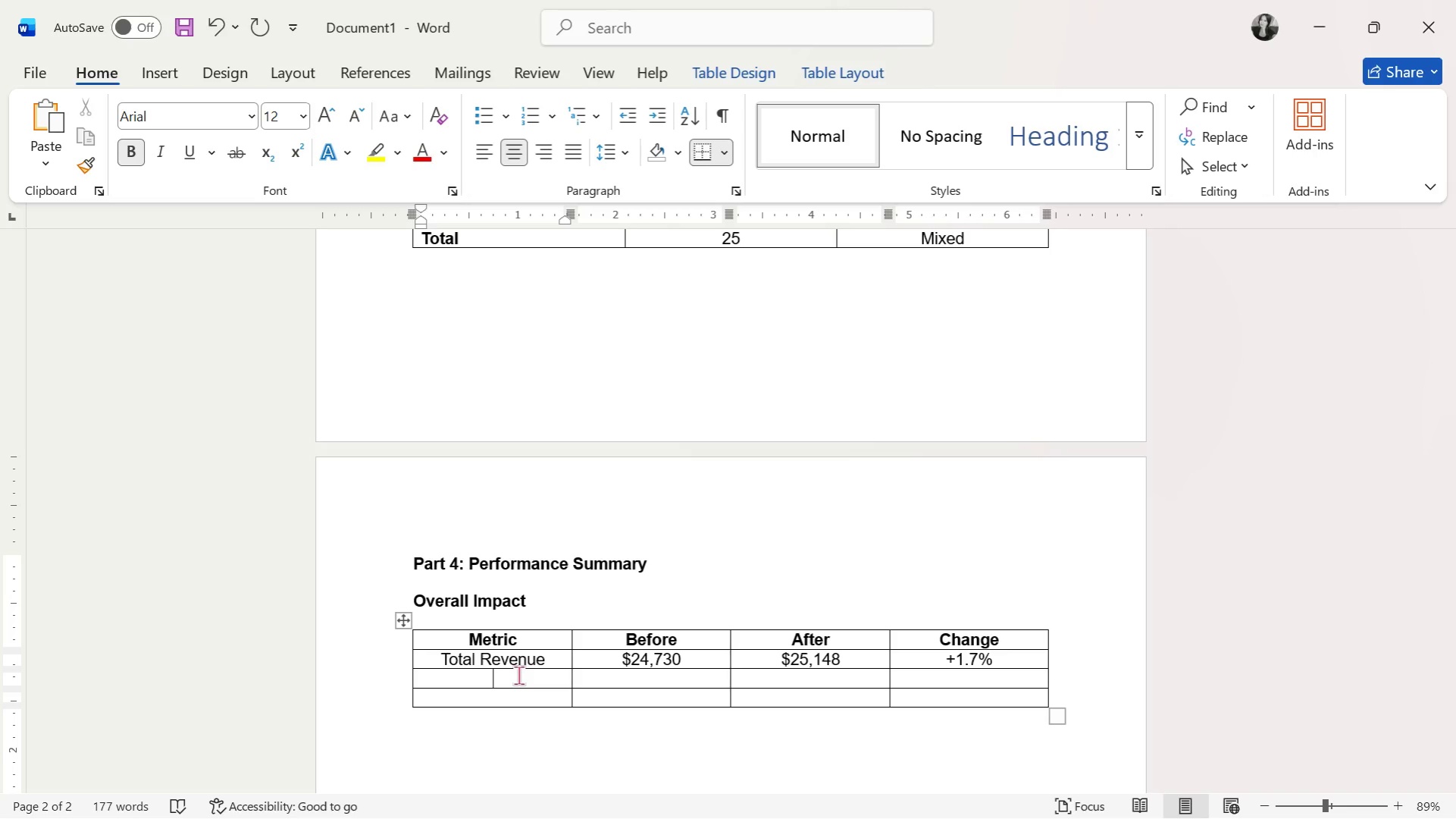 
wait(17.59)
 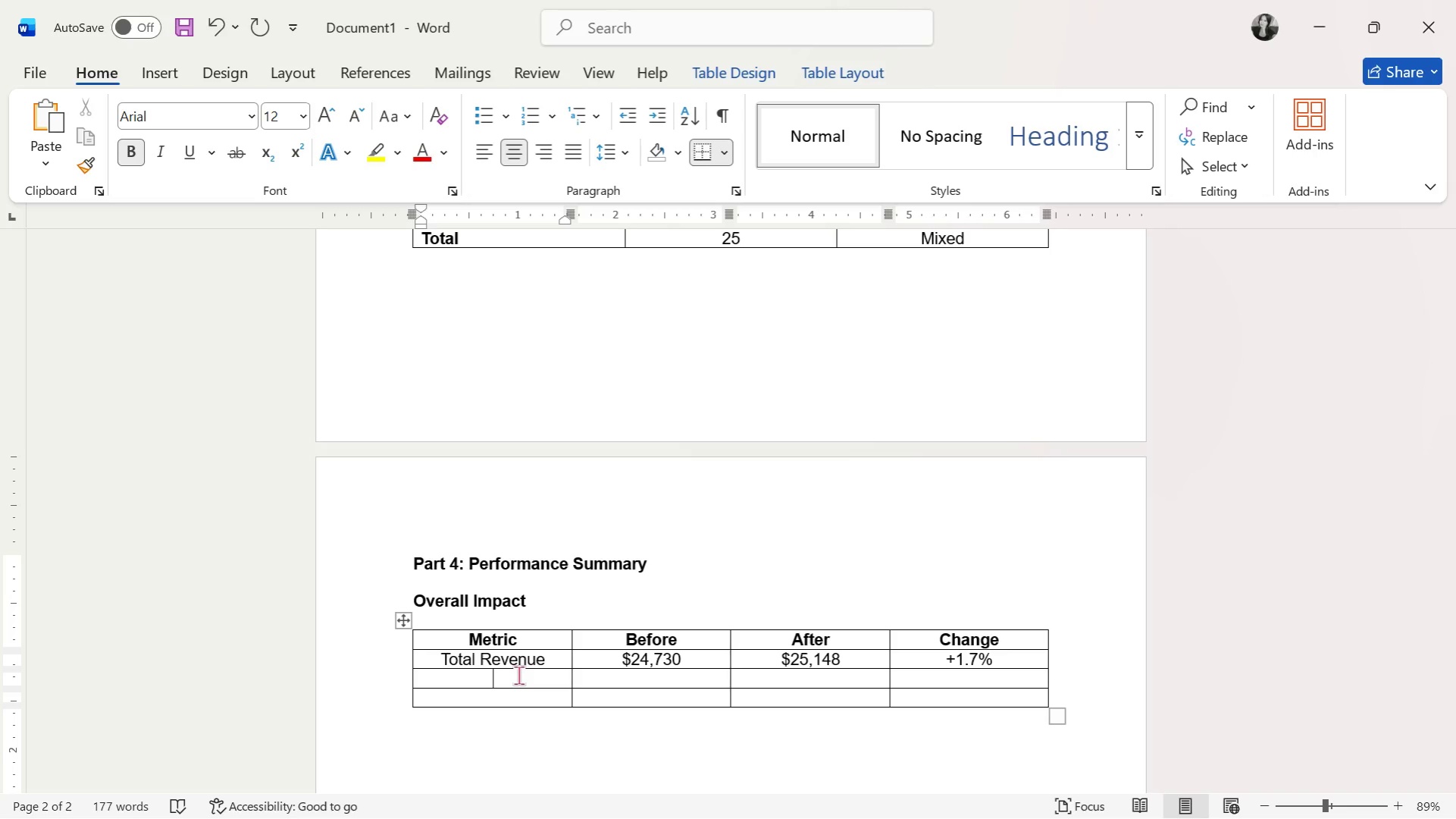 
type(Tota)
key(Backspace)
key(Backspace)
key(Backspace)
key(Backspace)
 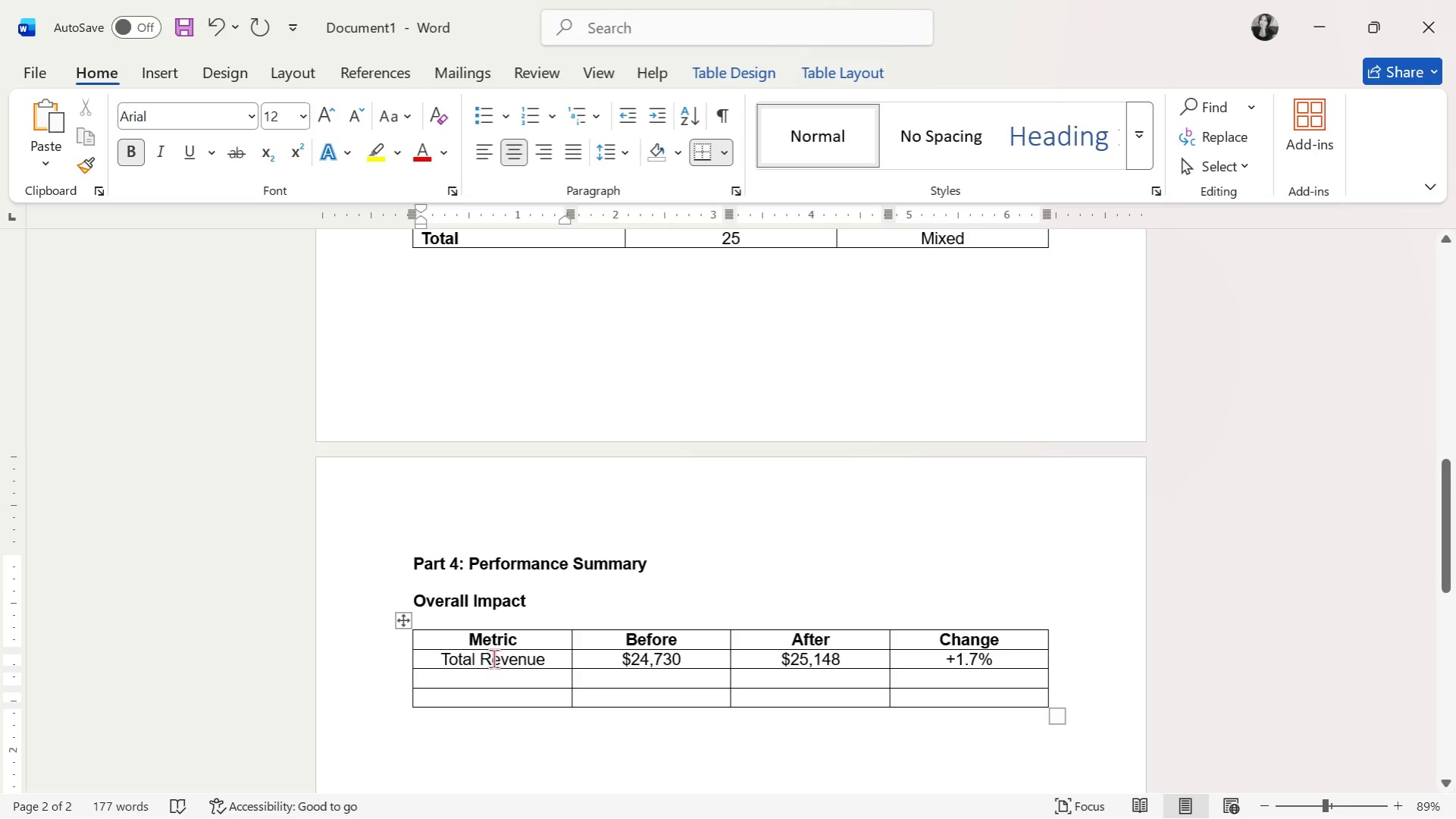 
left_click_drag(start_coordinate=[493, 658], to_coordinate=[975, 713])
 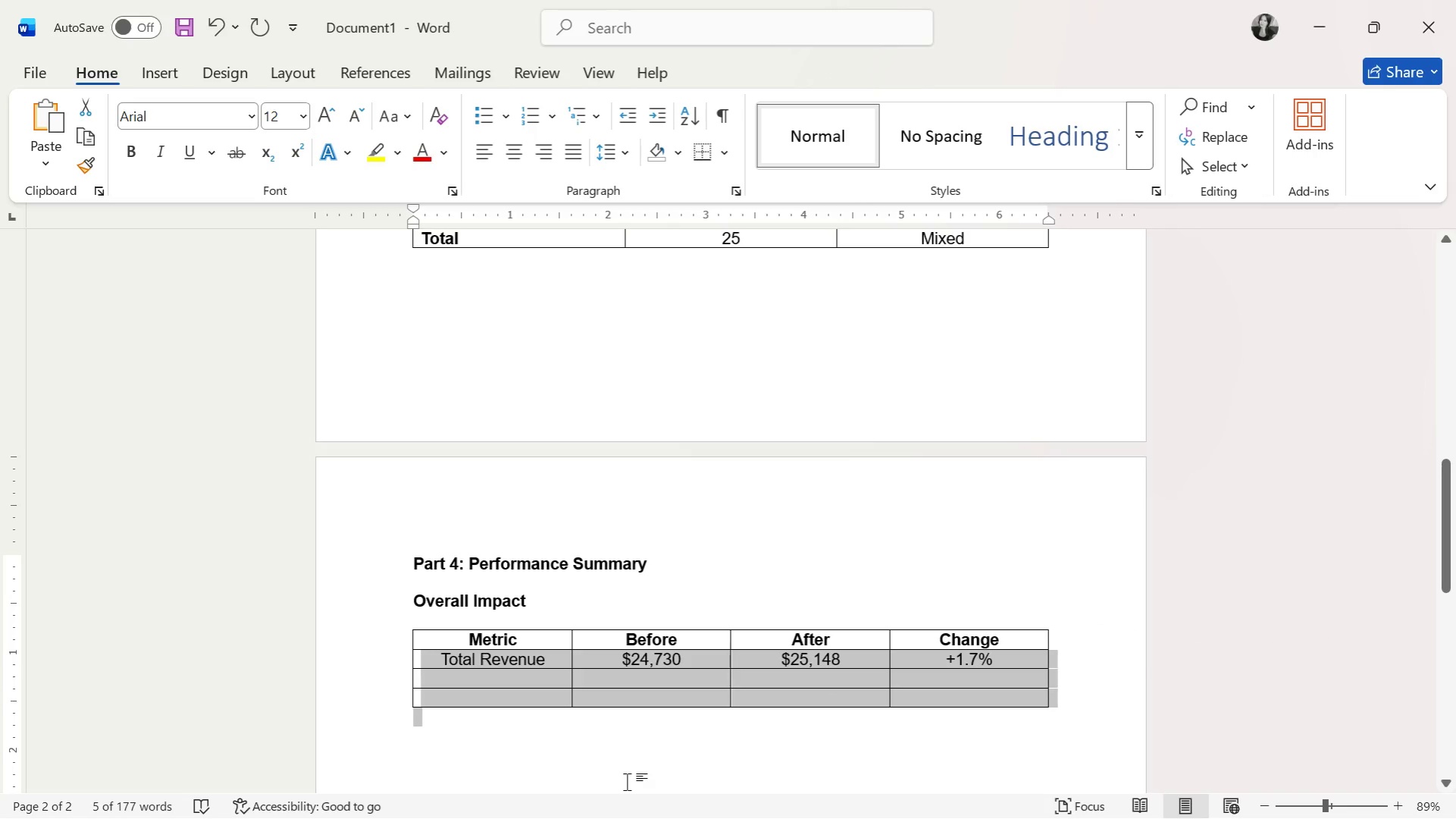 
key(Control+B)
 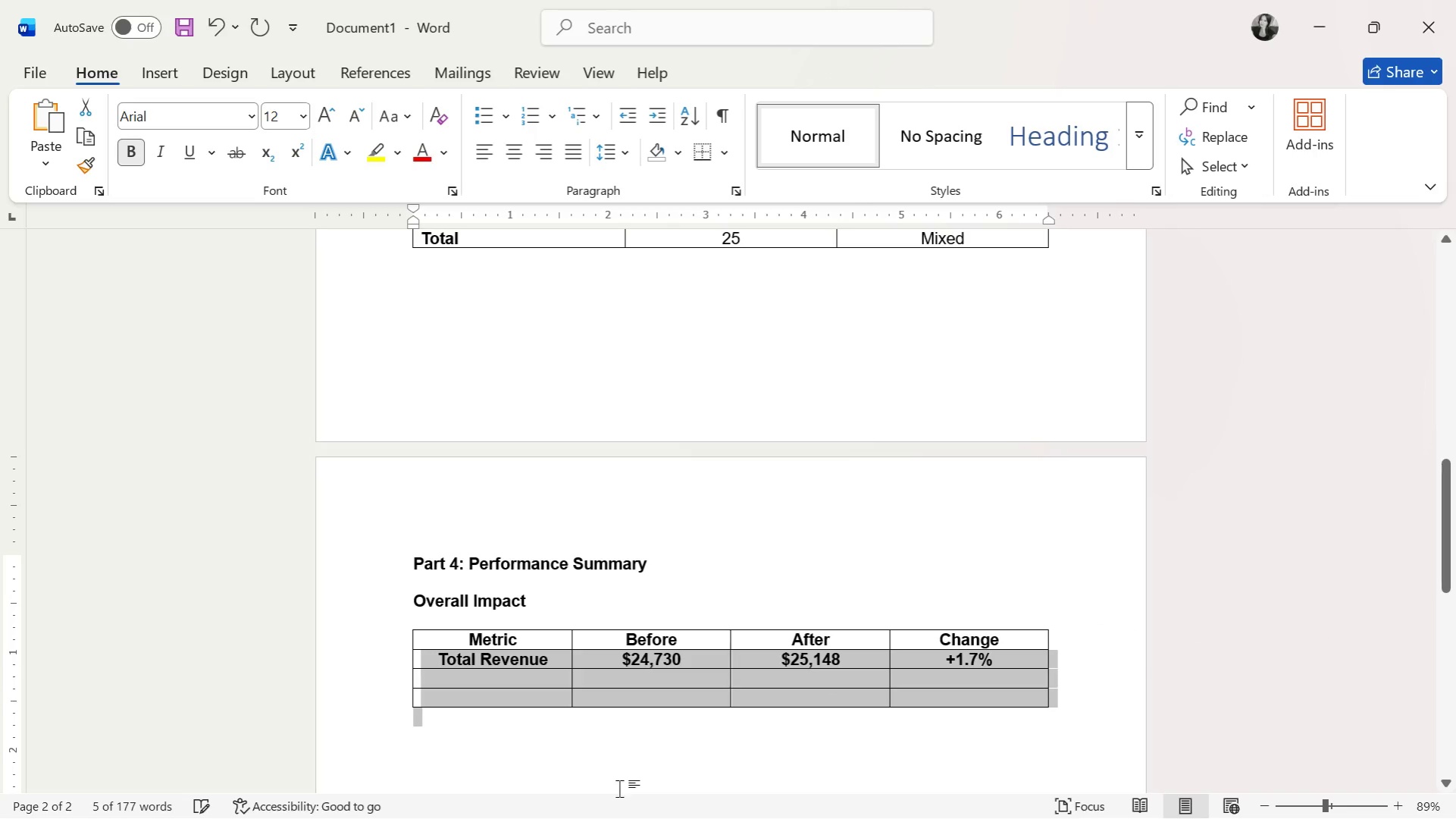 
key(Control+B)
 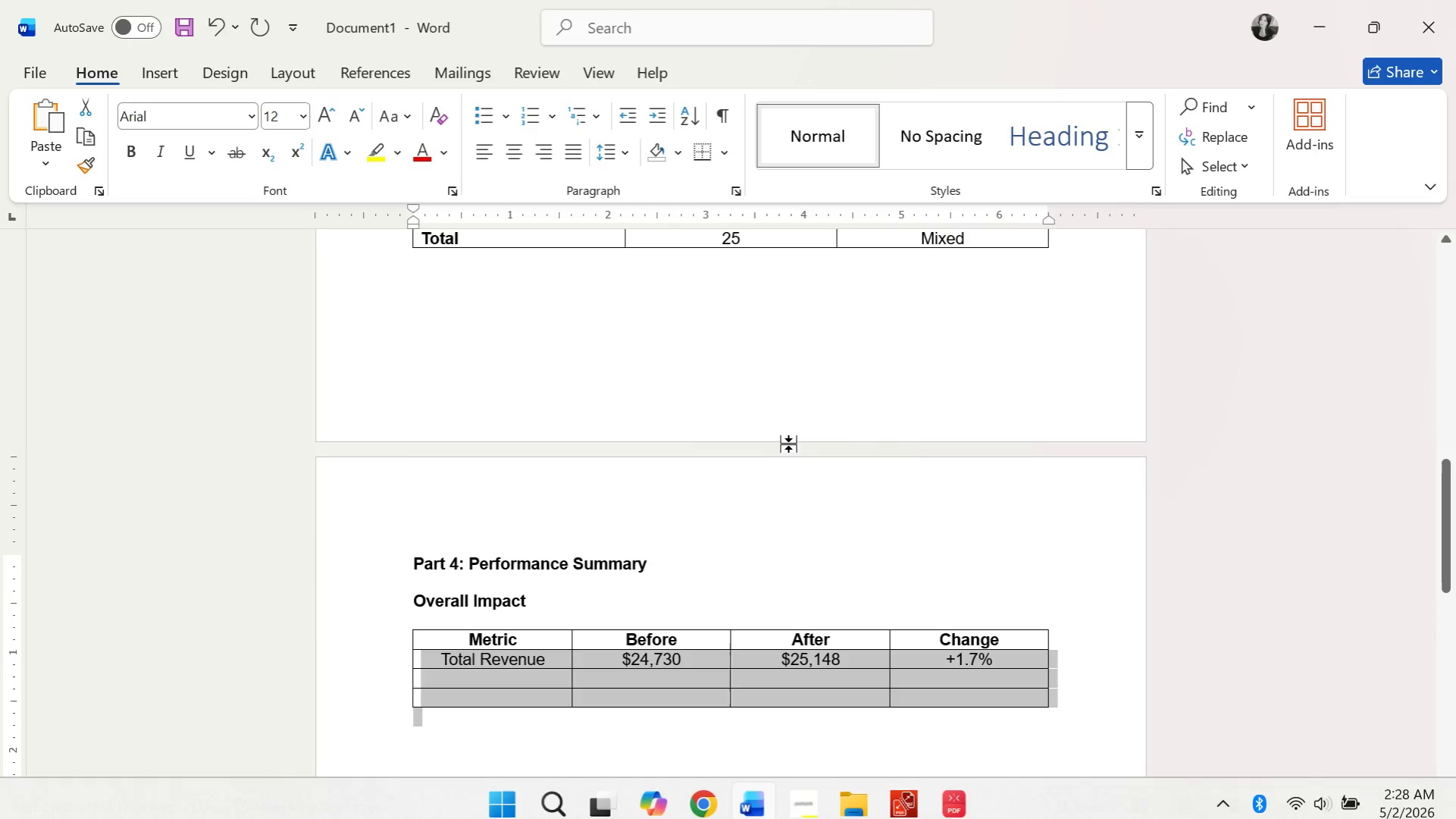 
left_click([538, 675])
 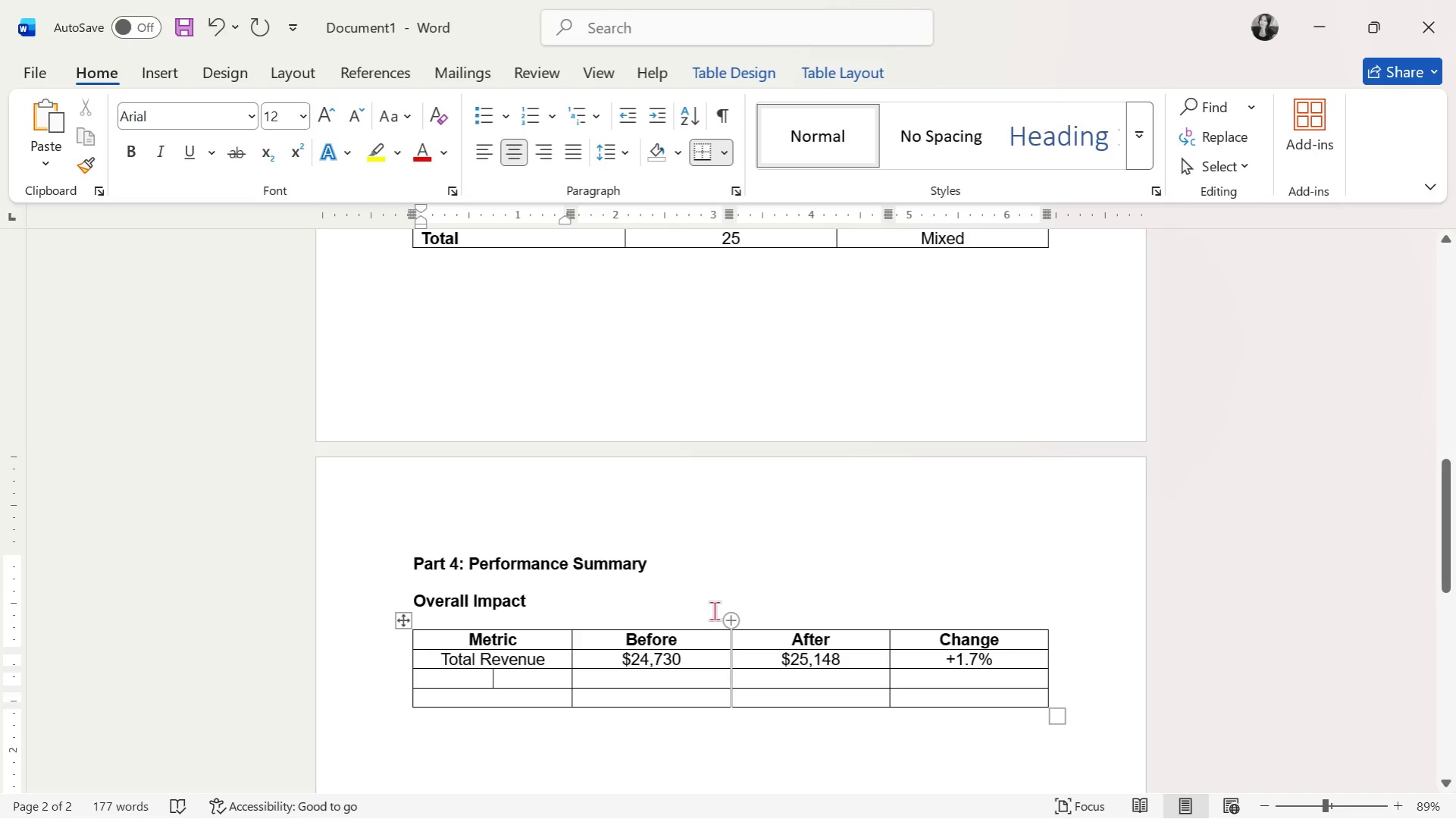 
type(Total Orders )
key(Backspace)
key(Tab)
type(696)
key(Tab)
type(682)
key(Tab)
type(-2.0%)
 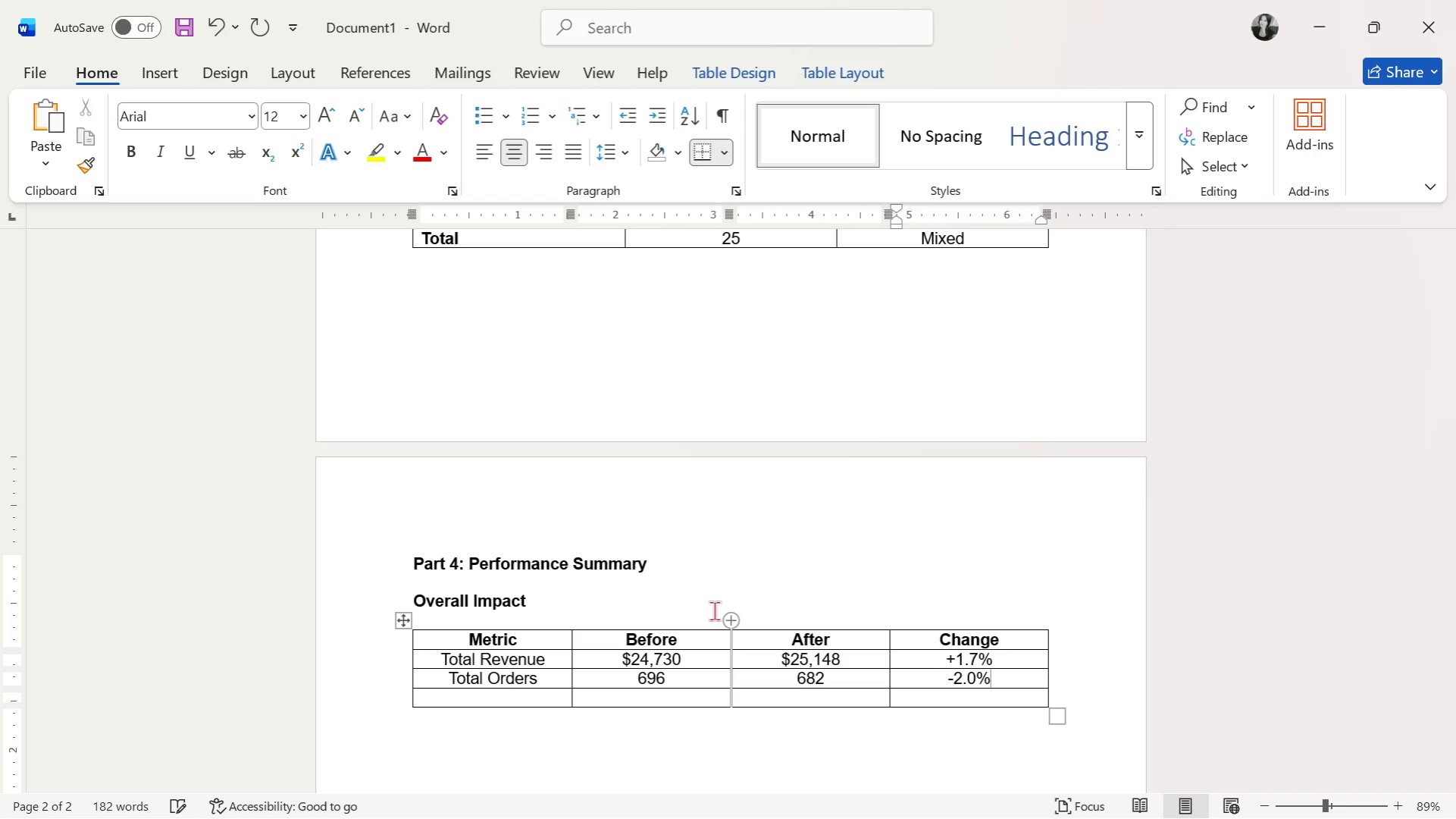 
wait(34.97)
 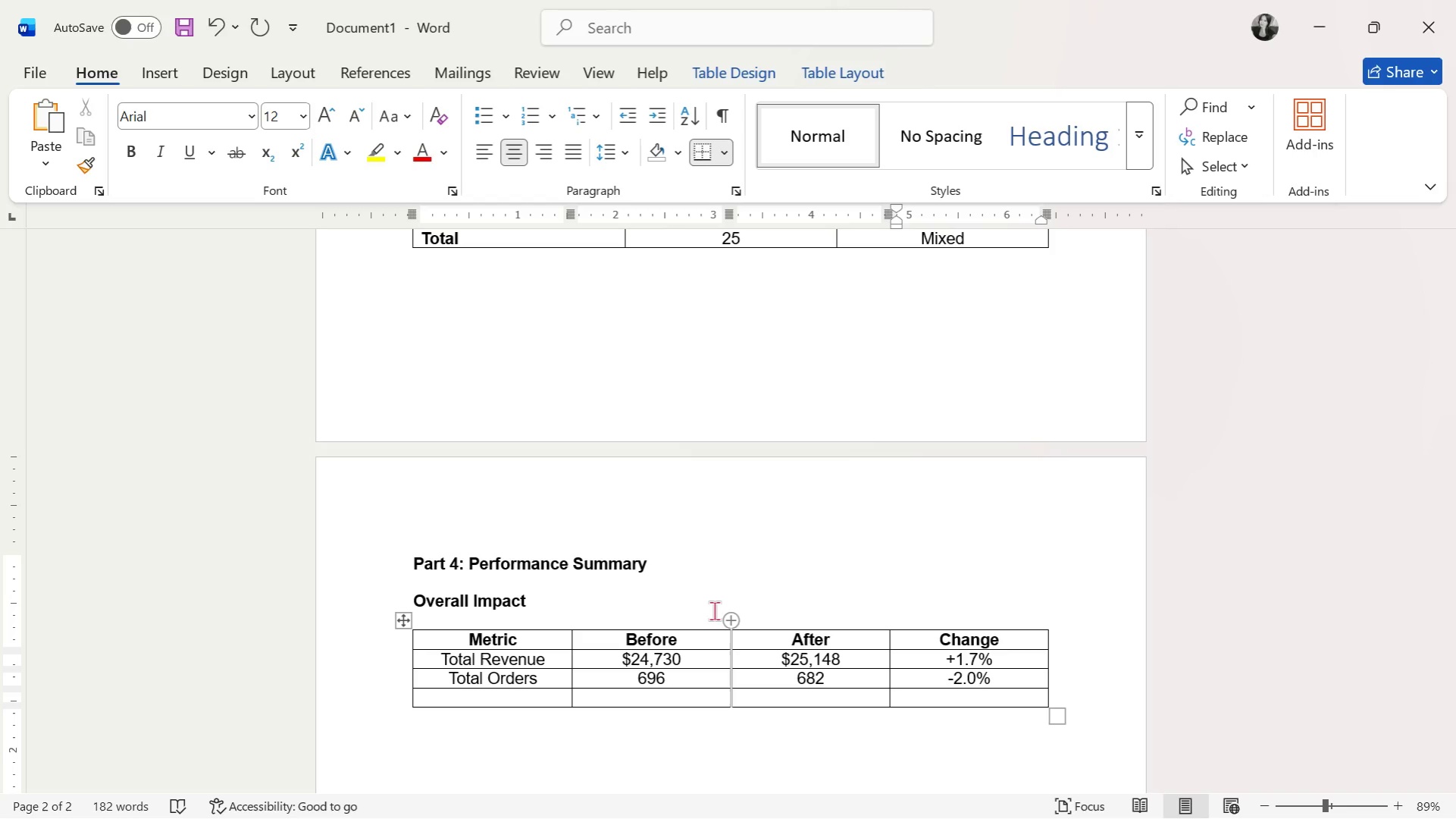 
key(ArrowDown)
 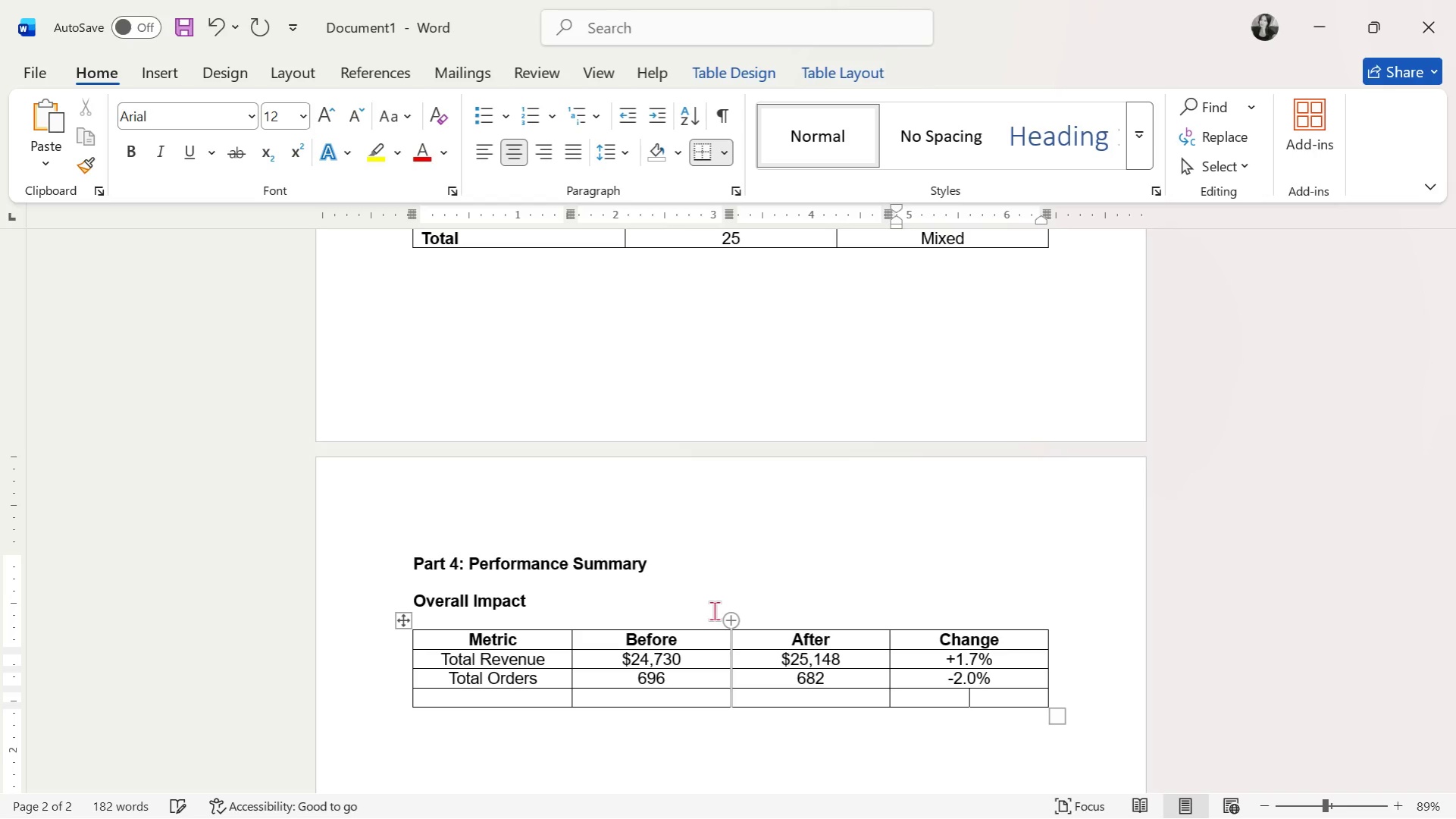 
key(ArrowLeft)
 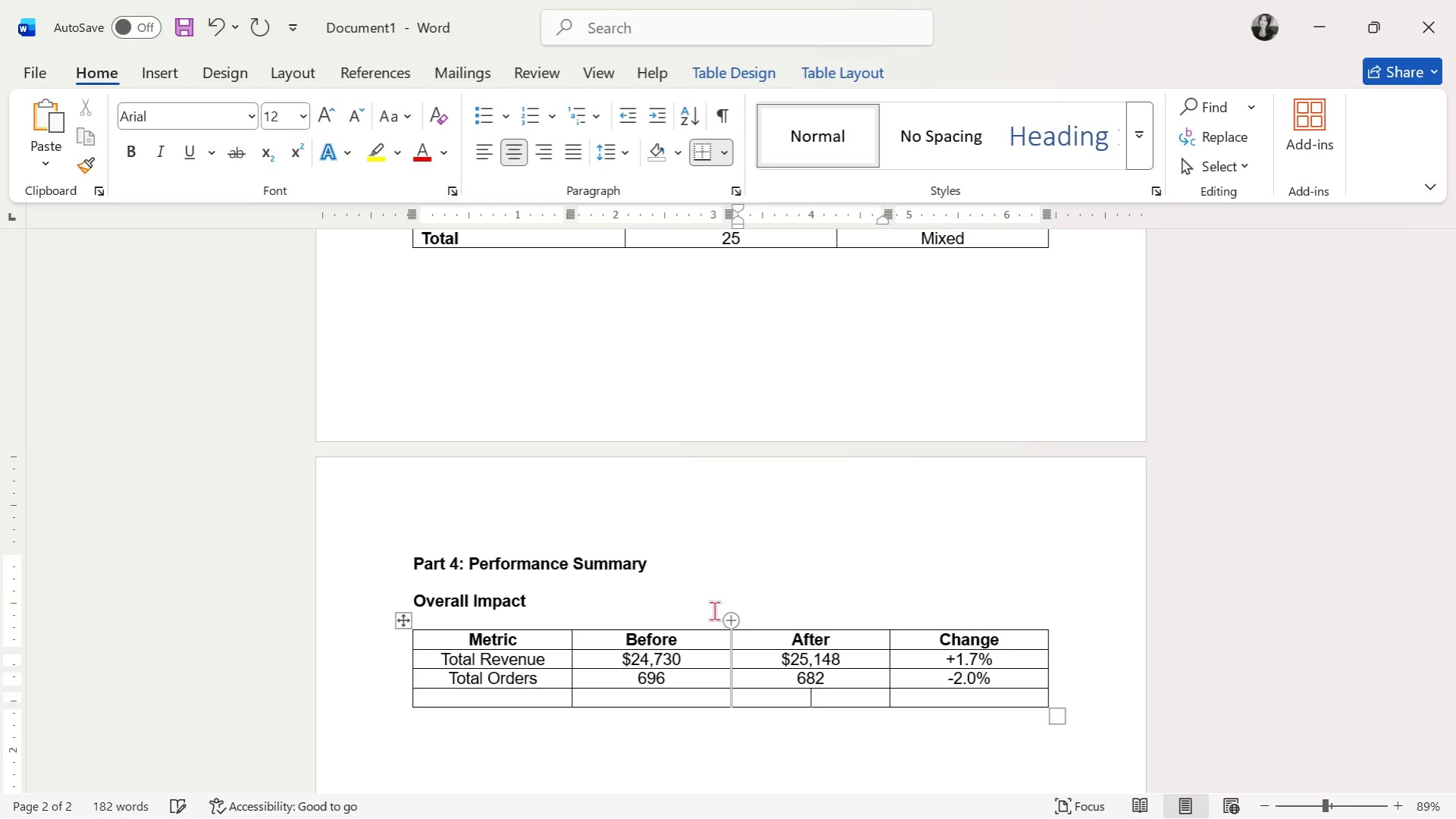 
key(ArrowLeft)
 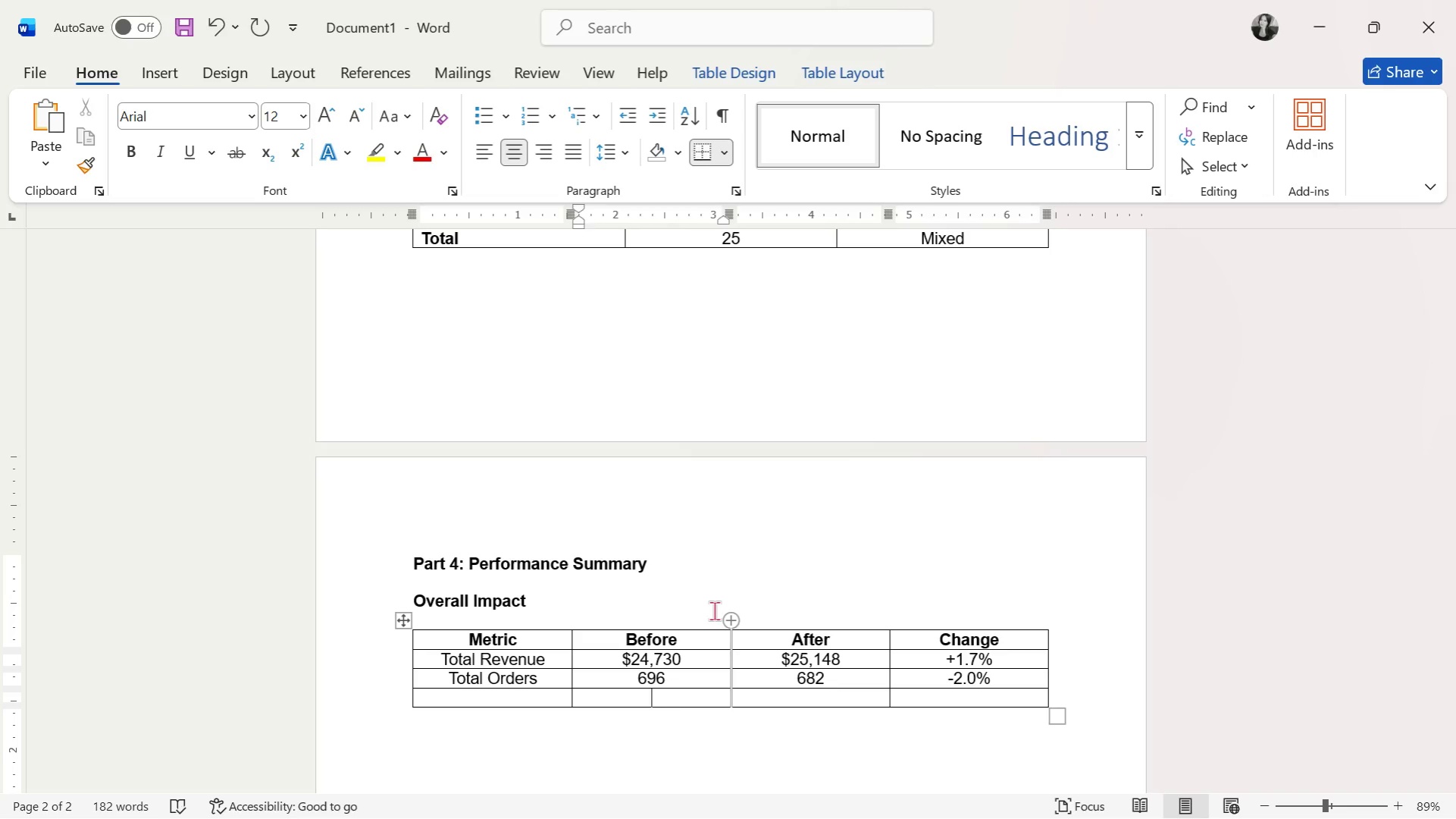 
key(ArrowLeft)
 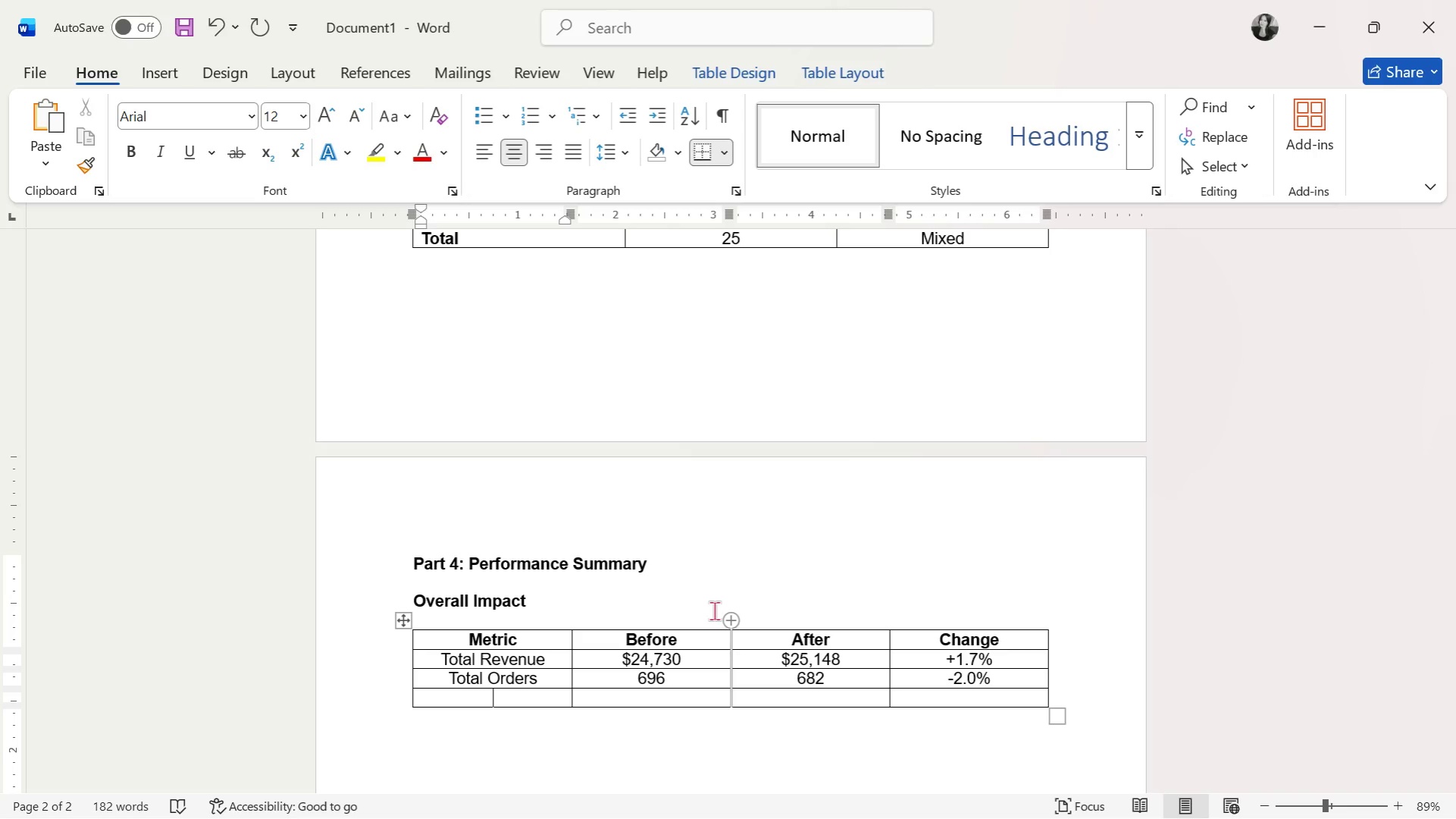 
wait(55.12)
 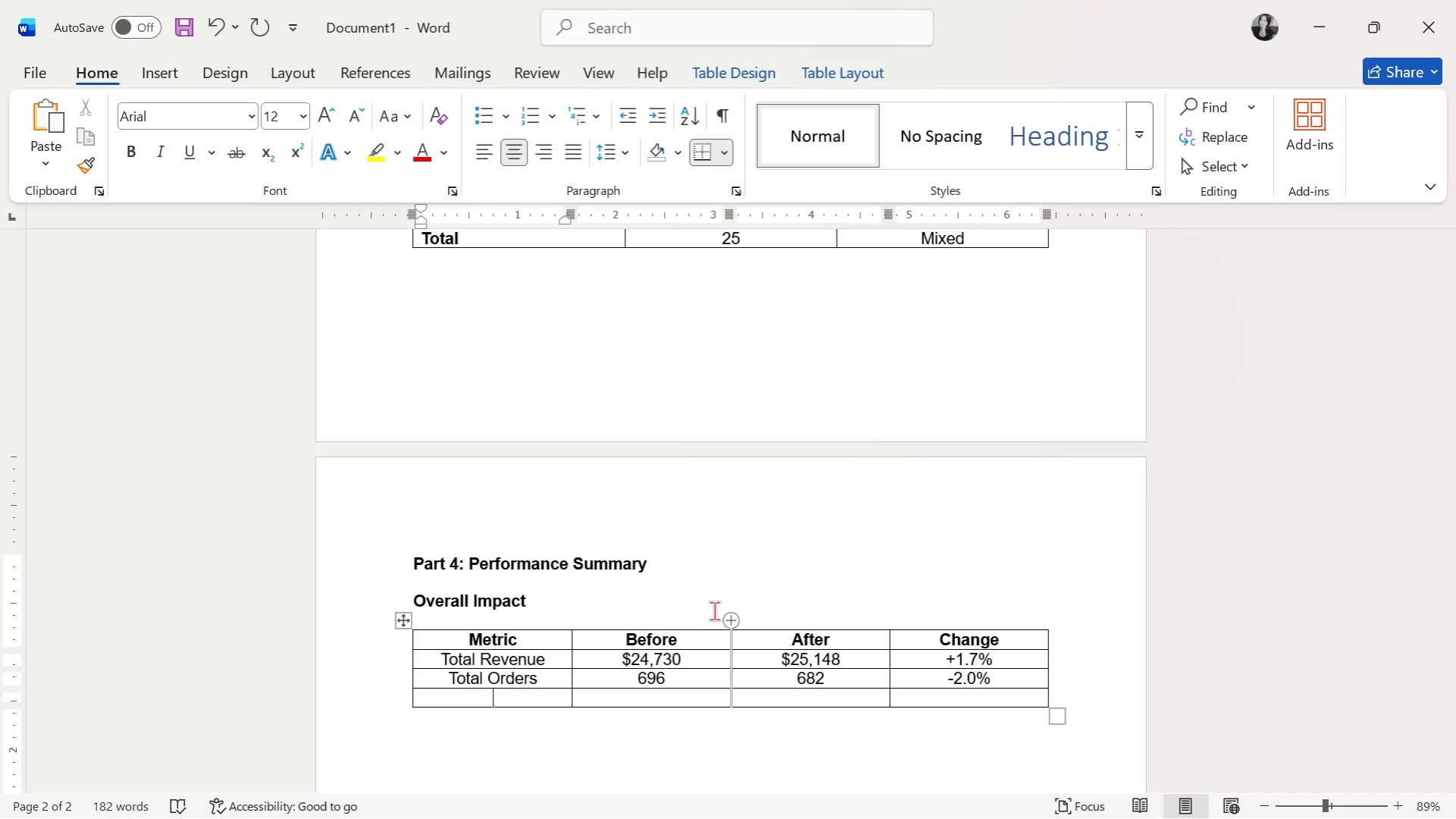 
type(Avg Covn)
key(Backspace)
key(Backspace)
type(nversion Rate)
key(Tab)
 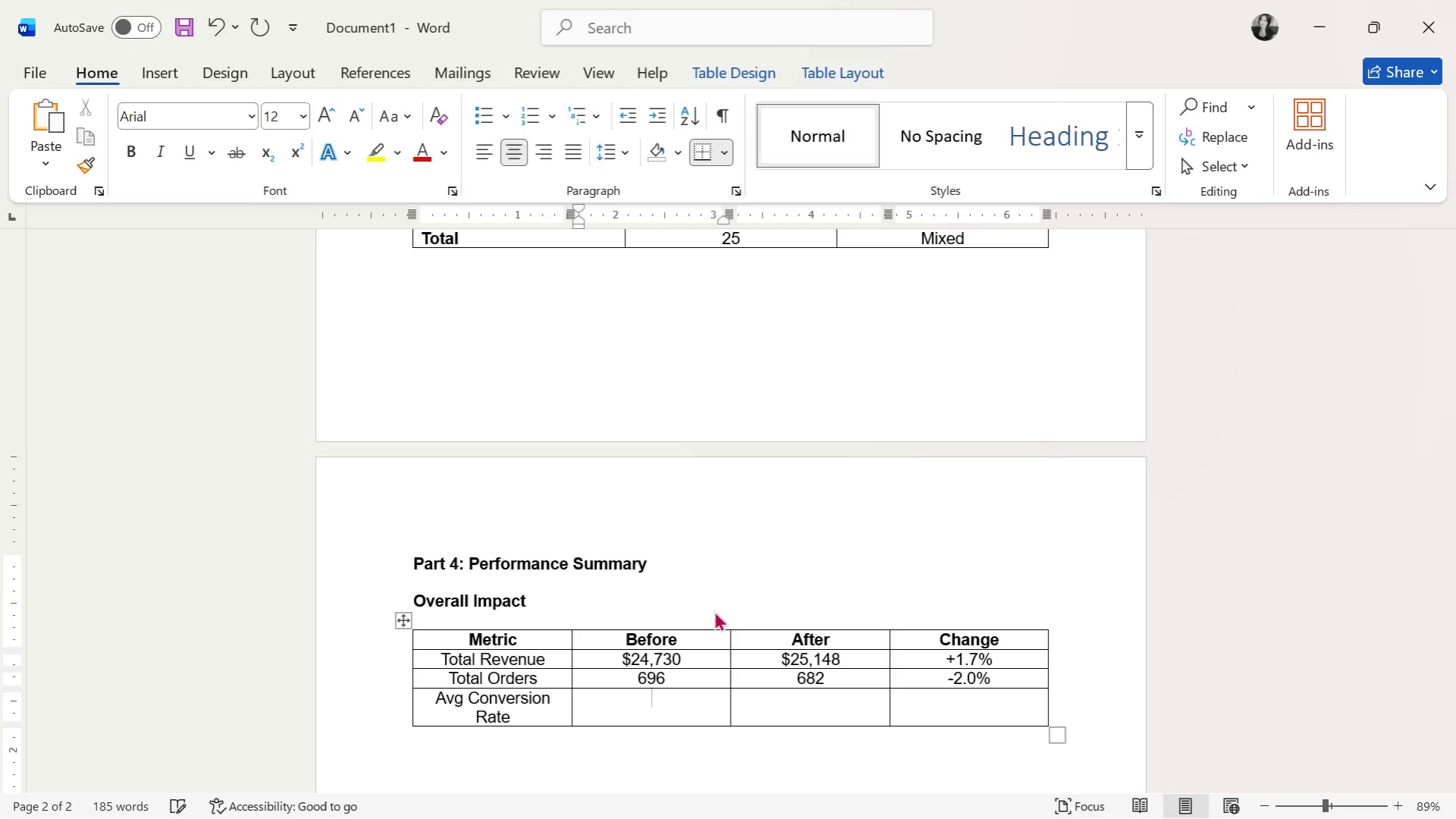 
wait(13.24)
 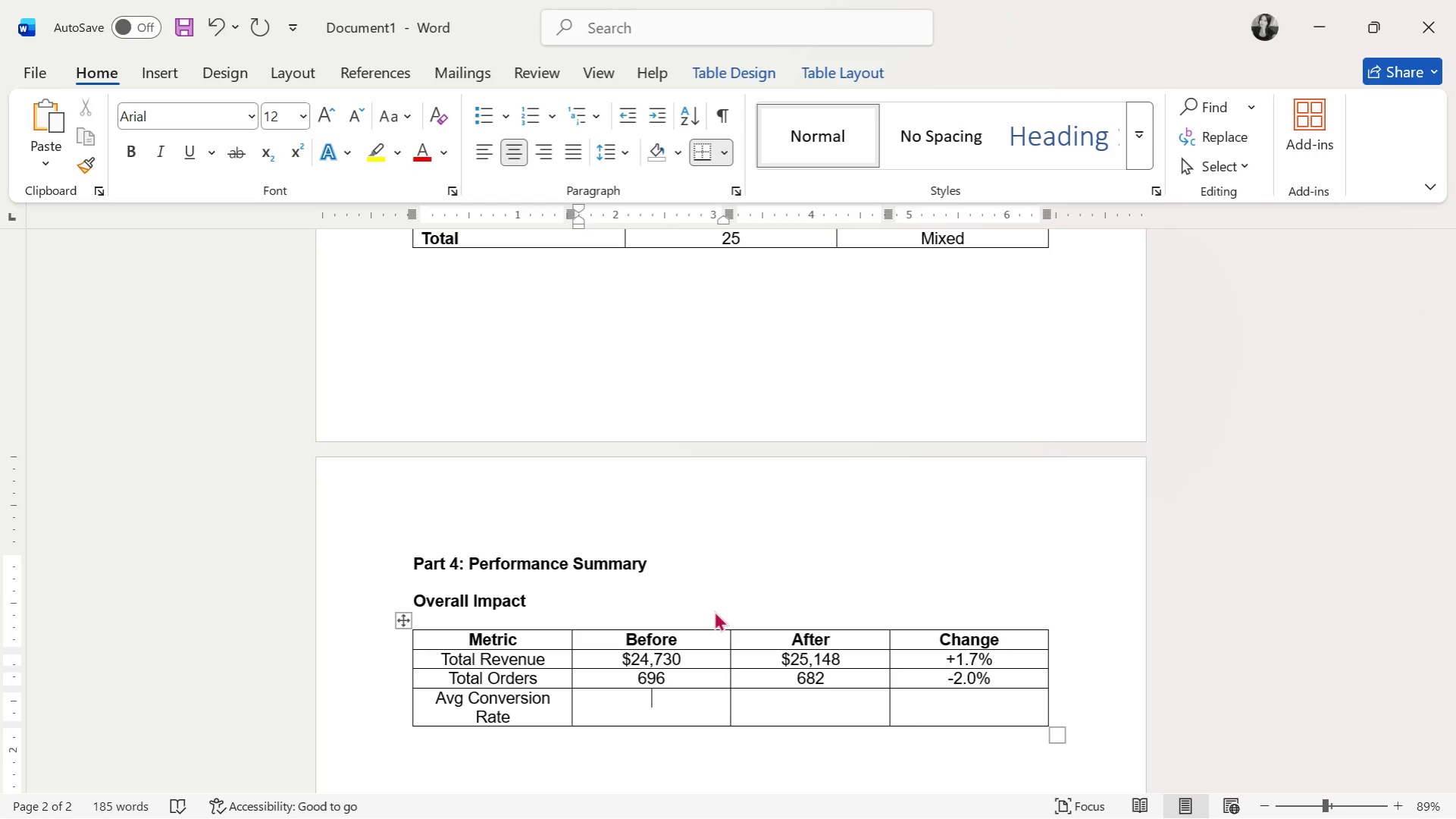 
left_click([517, 711])
 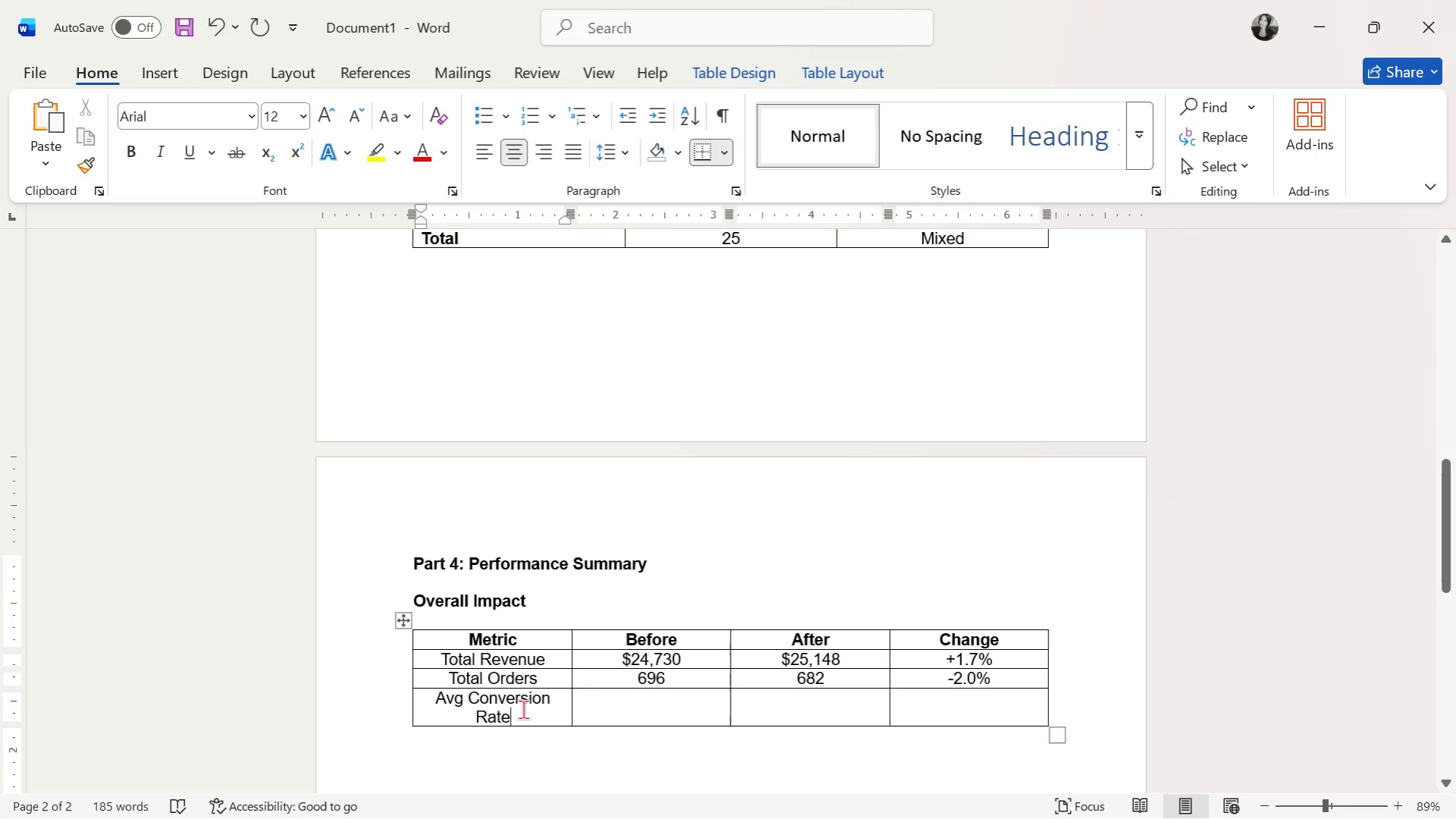 
left_click_drag(start_coordinate=[524, 709], to_coordinate=[492, 708])
 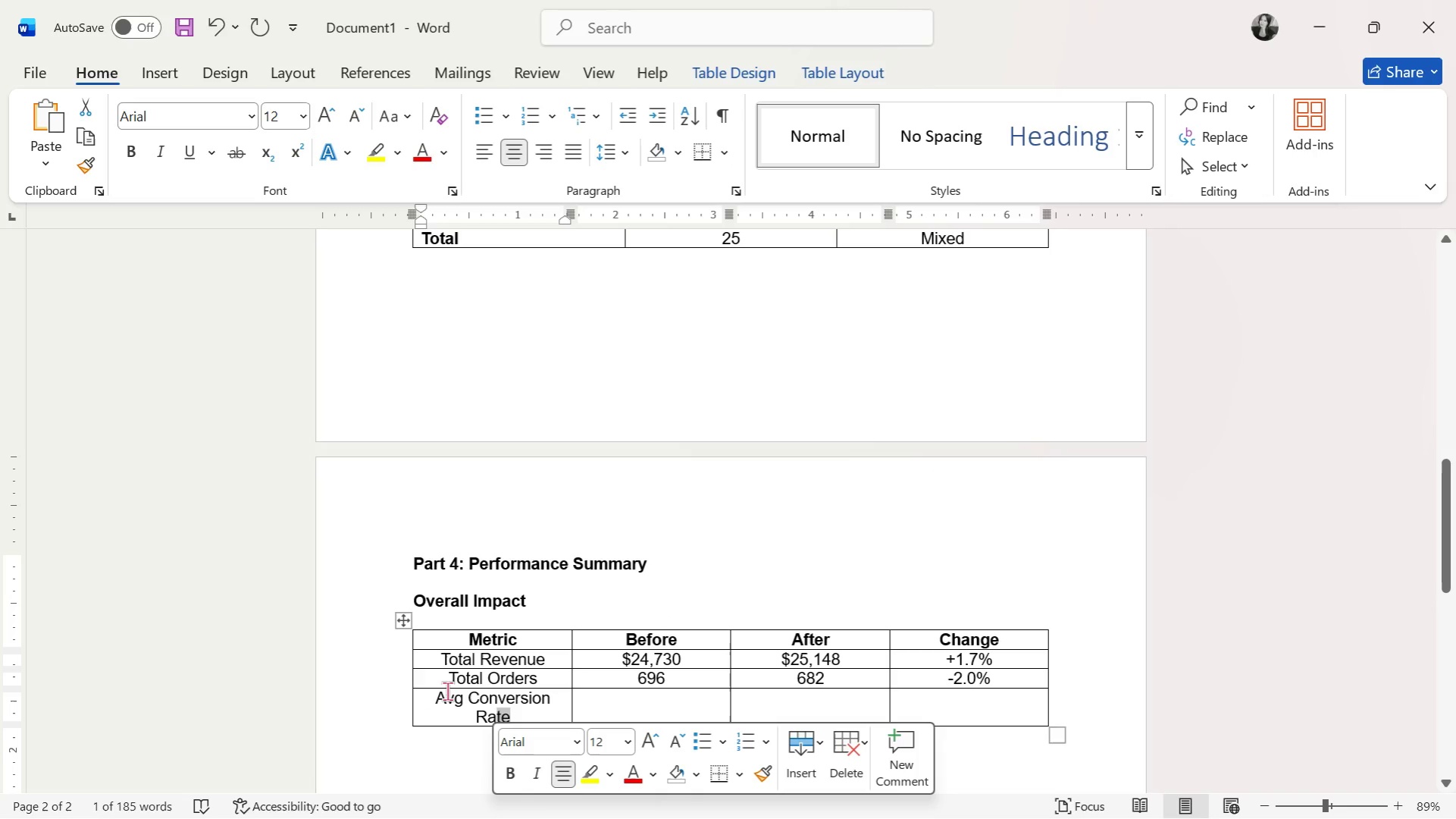 
left_click_drag(start_coordinate=[438, 696], to_coordinate=[993, 732])
 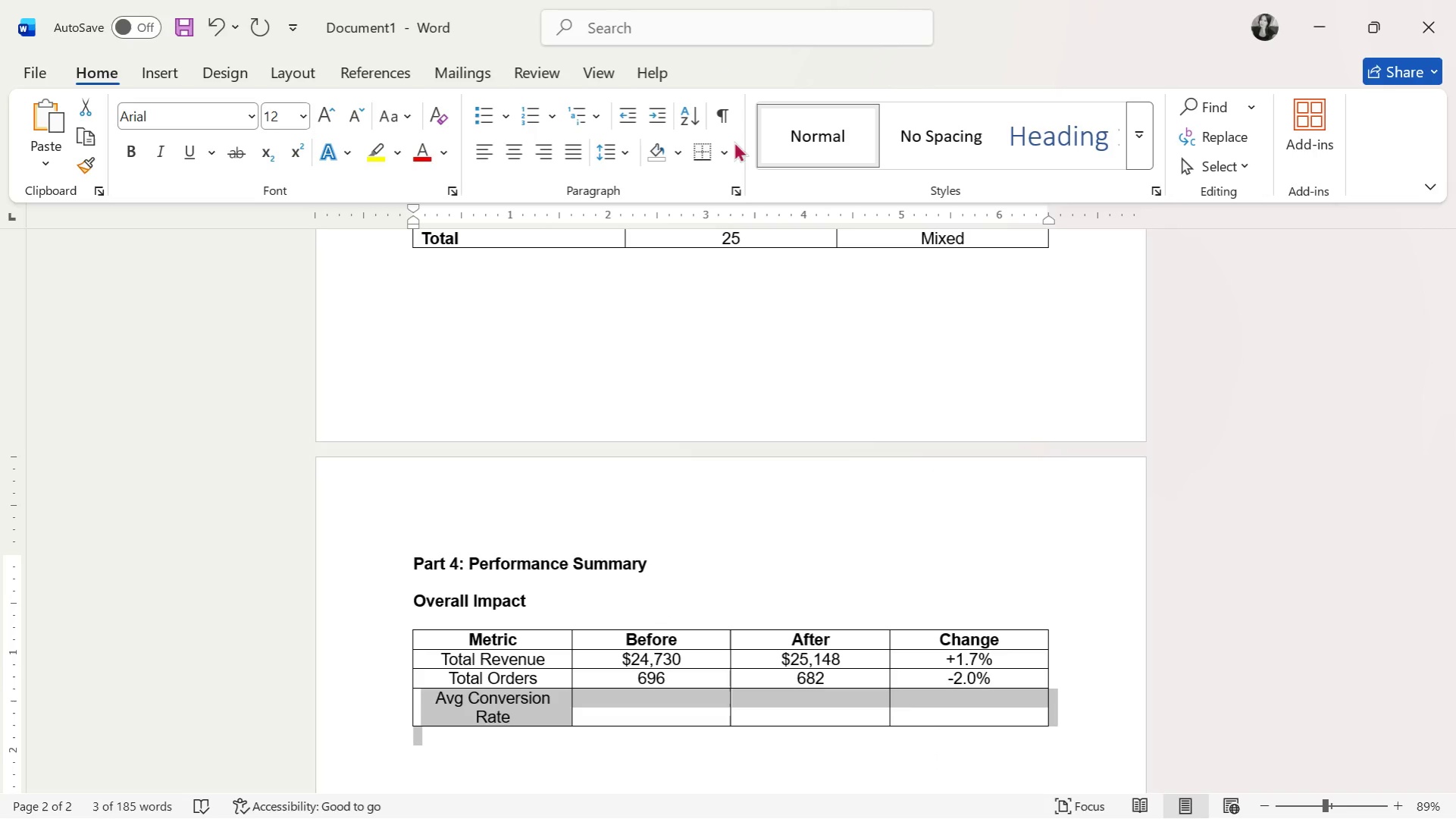 
wait(5.69)
 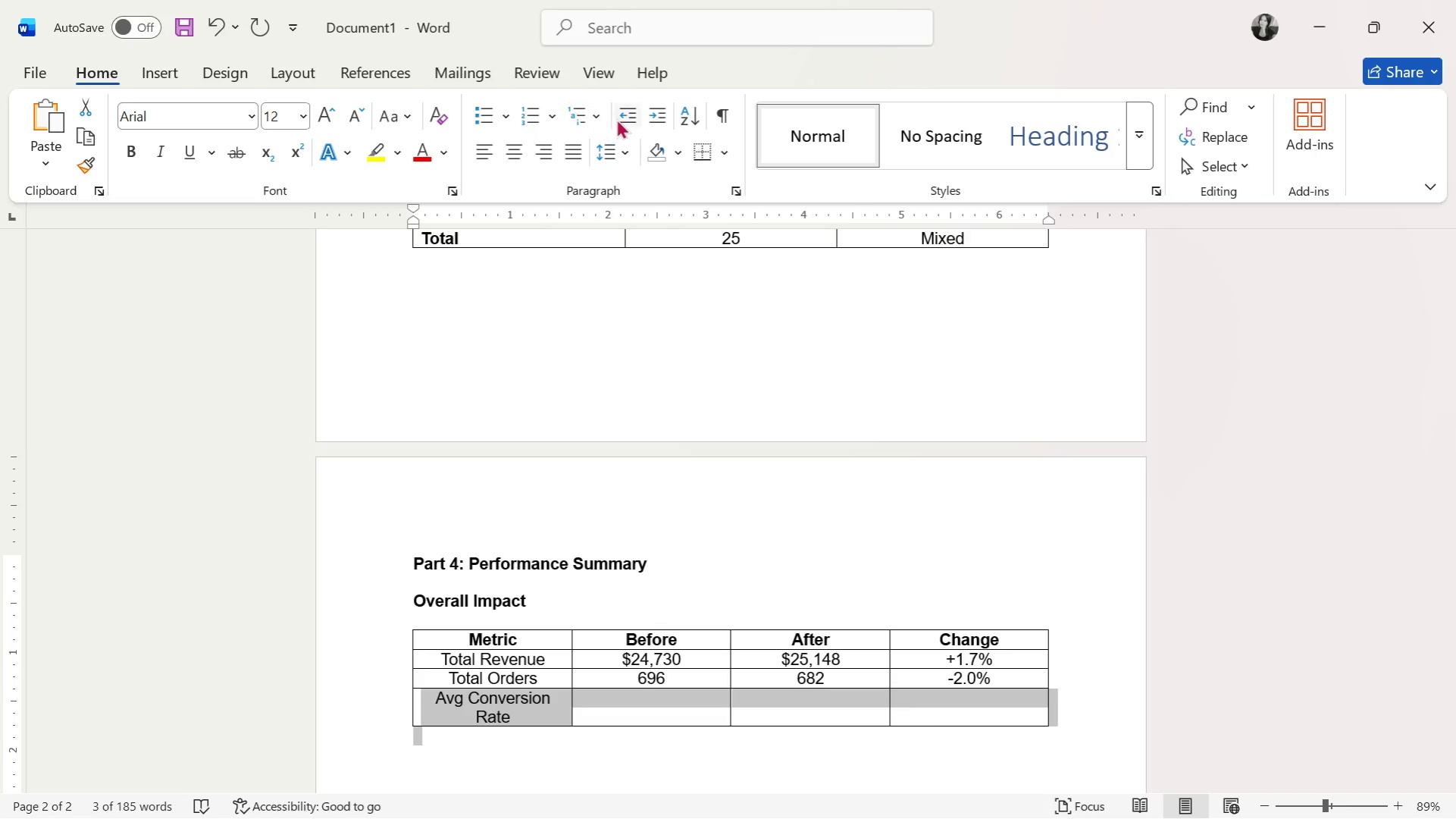 
left_click([618, 703])
 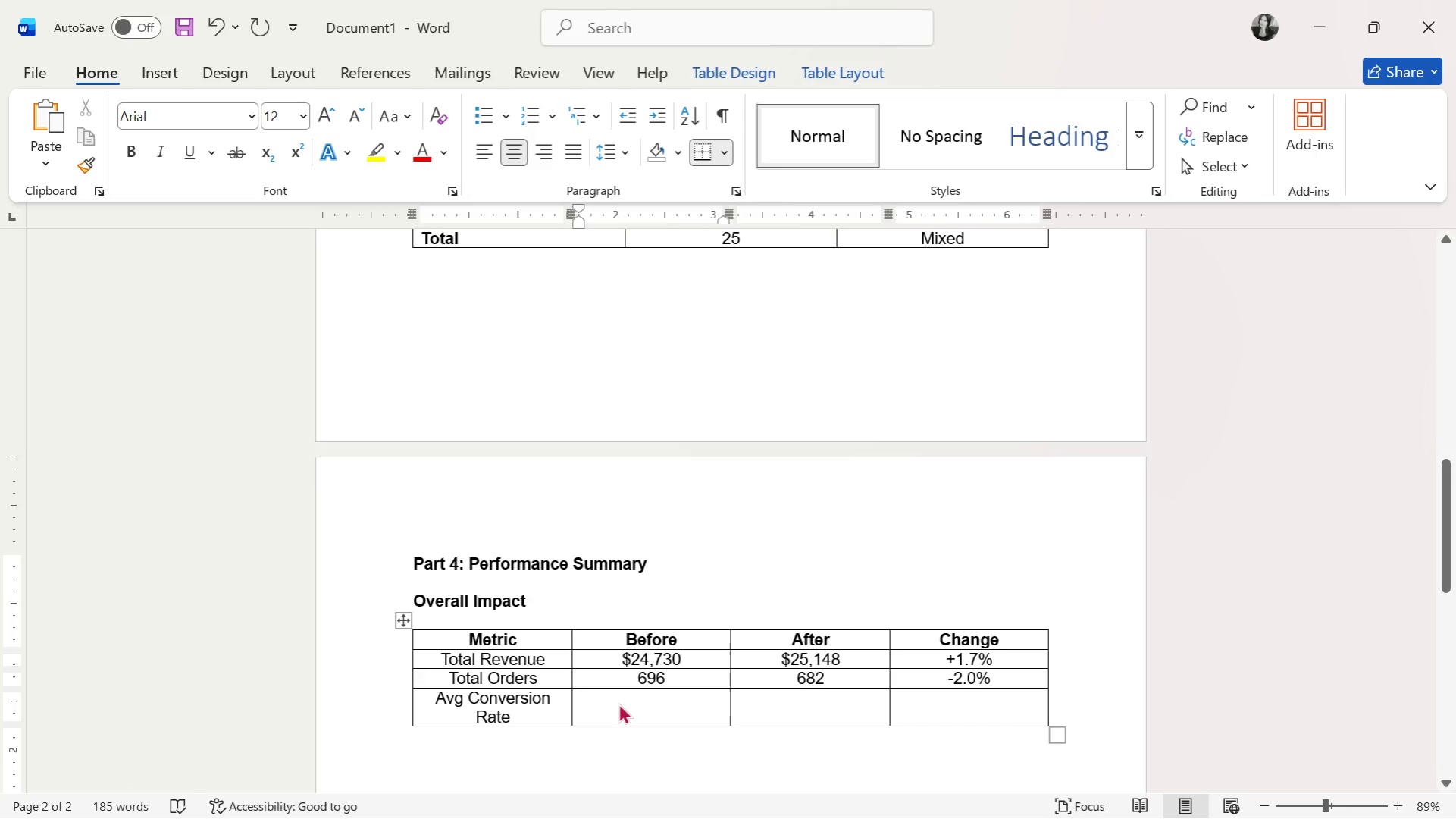 
wait(5.61)
 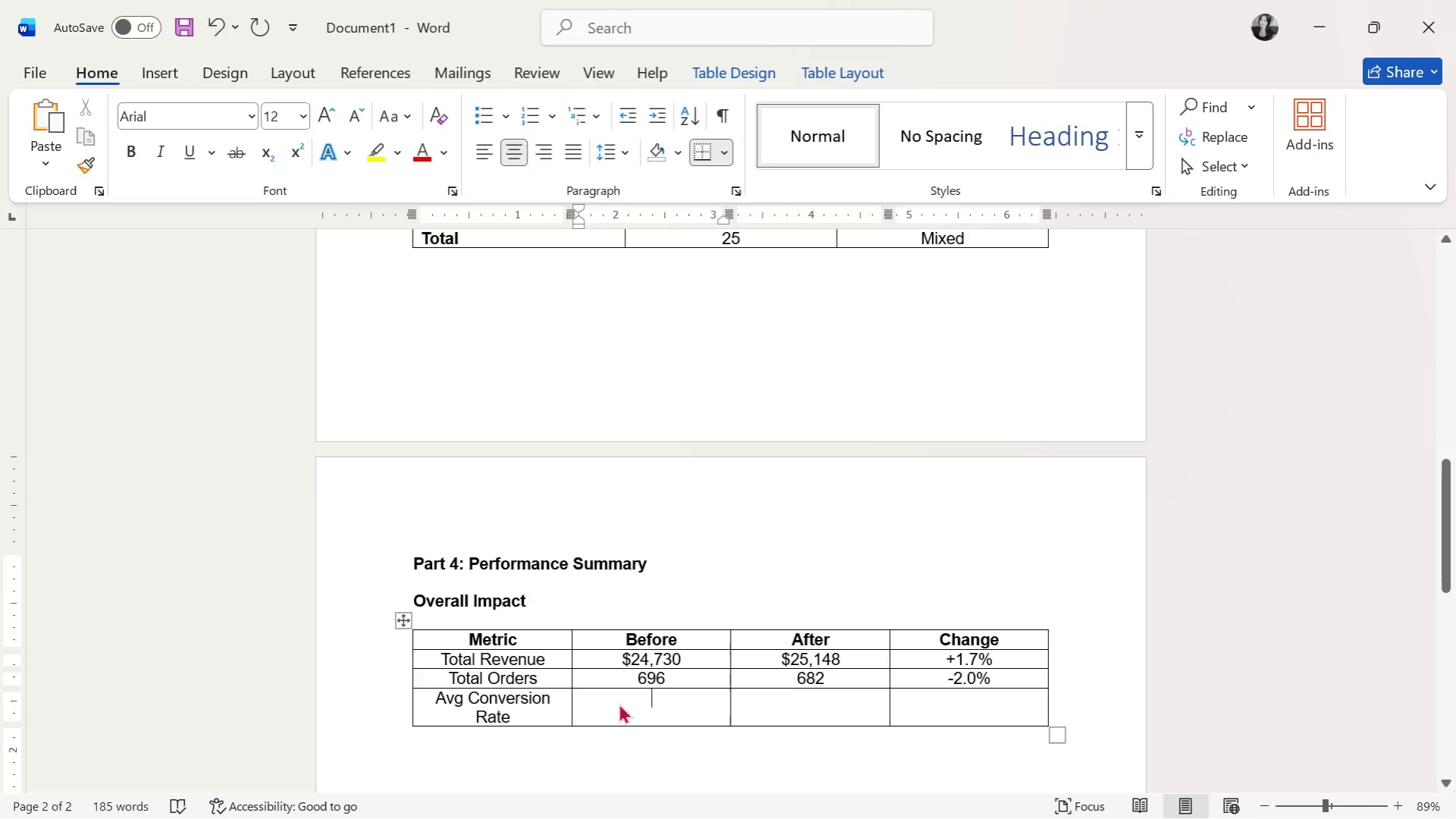 
type(6.38%)
key(Tab)
type(6.11%)
key(Tab)
type(-0.27%)
 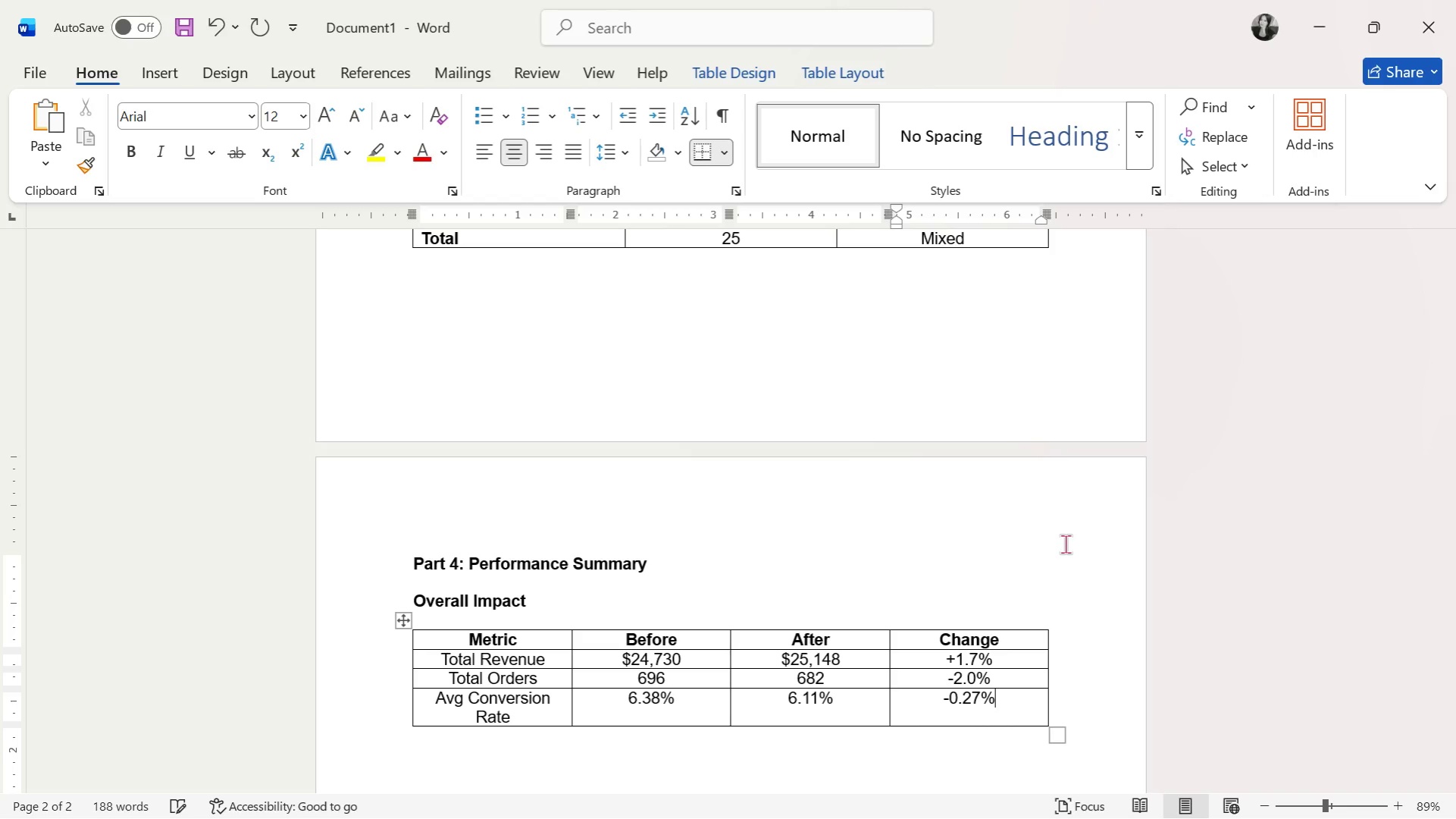 
left_click_drag(start_coordinate=[528, 725], to_coordinate=[486, 711])
 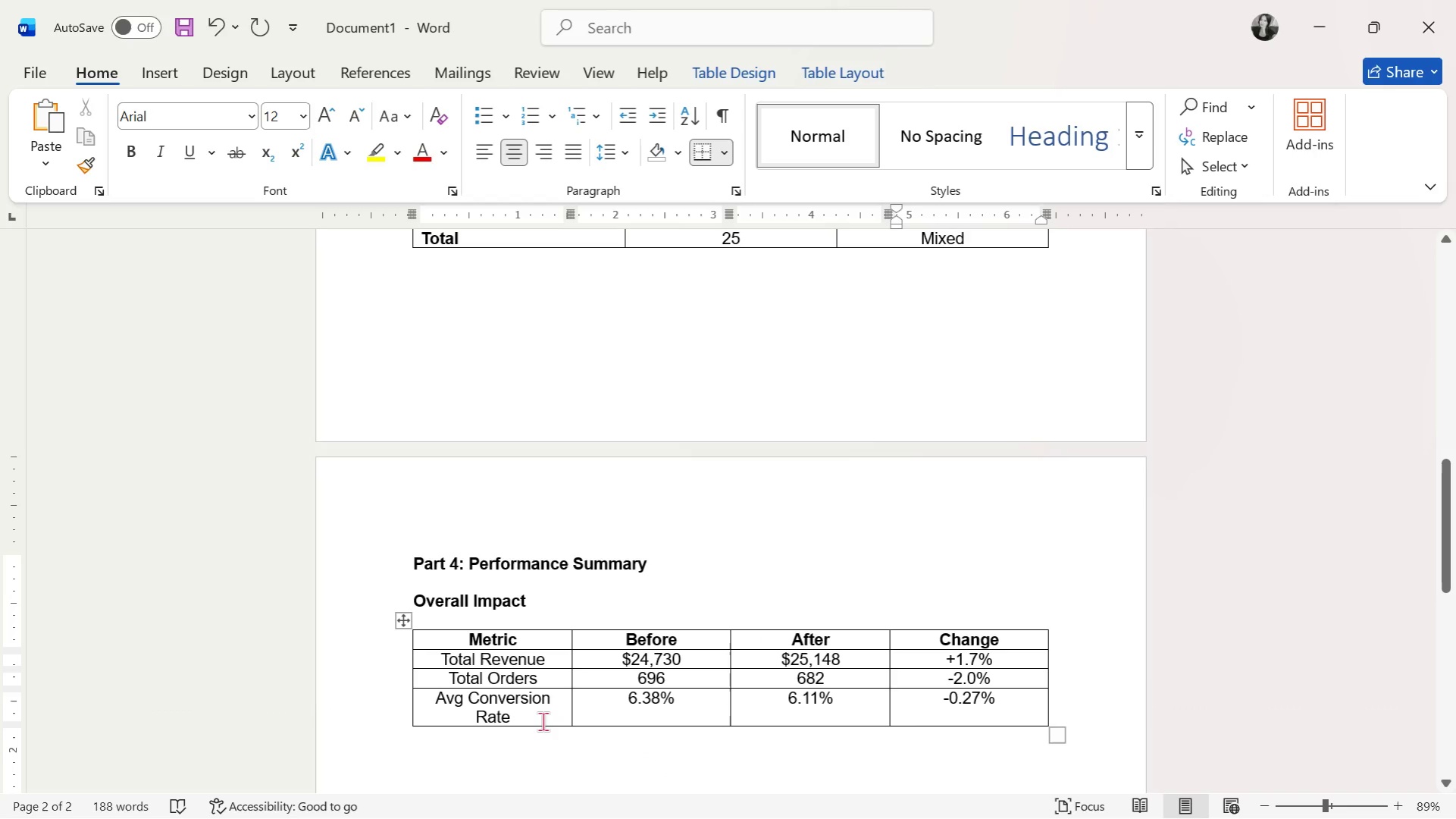 
key(Control+Z)
 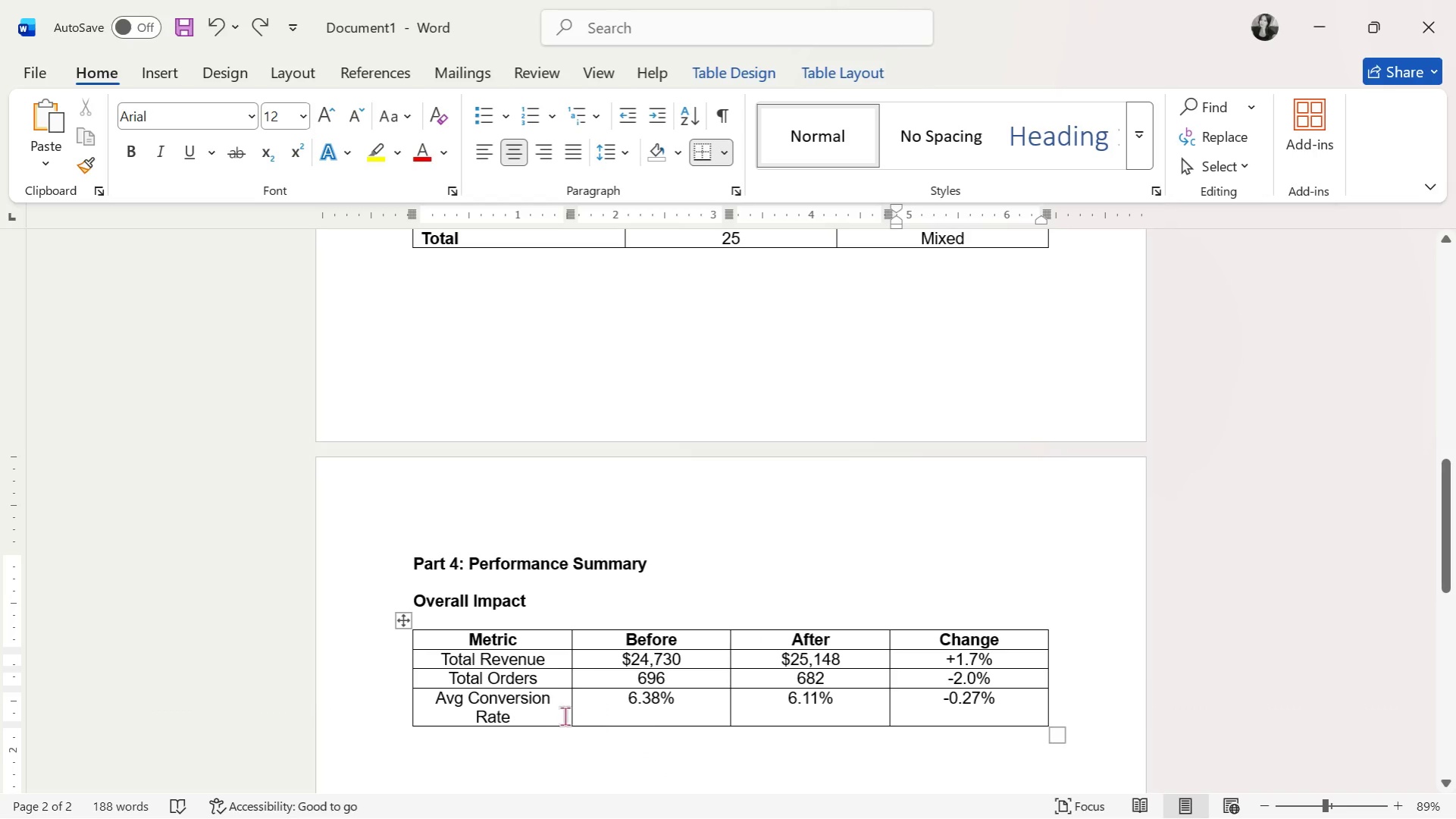 
left_click_drag(start_coordinate=[543, 713], to_coordinate=[447, 695])
 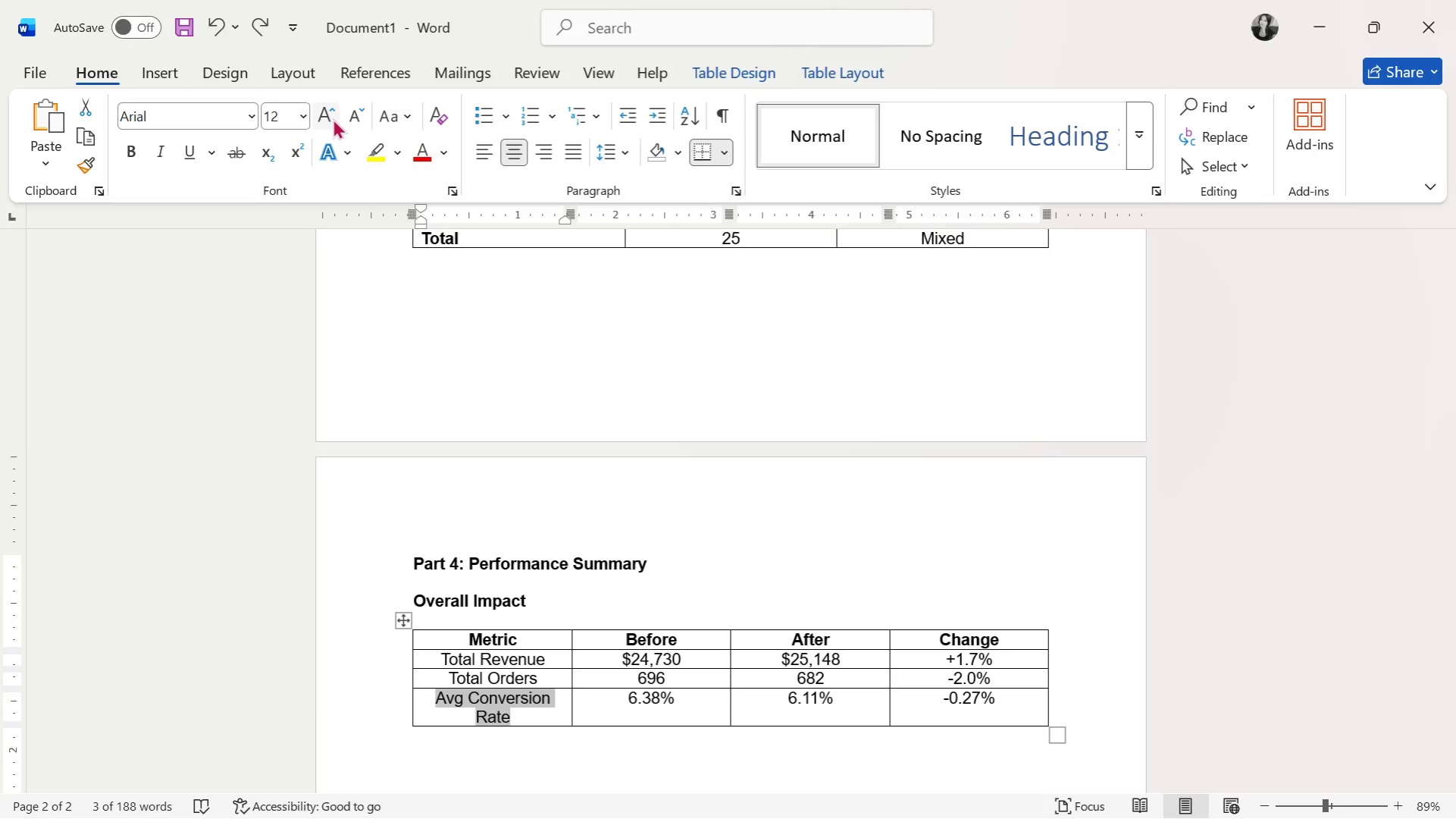 
left_click([349, 118])
 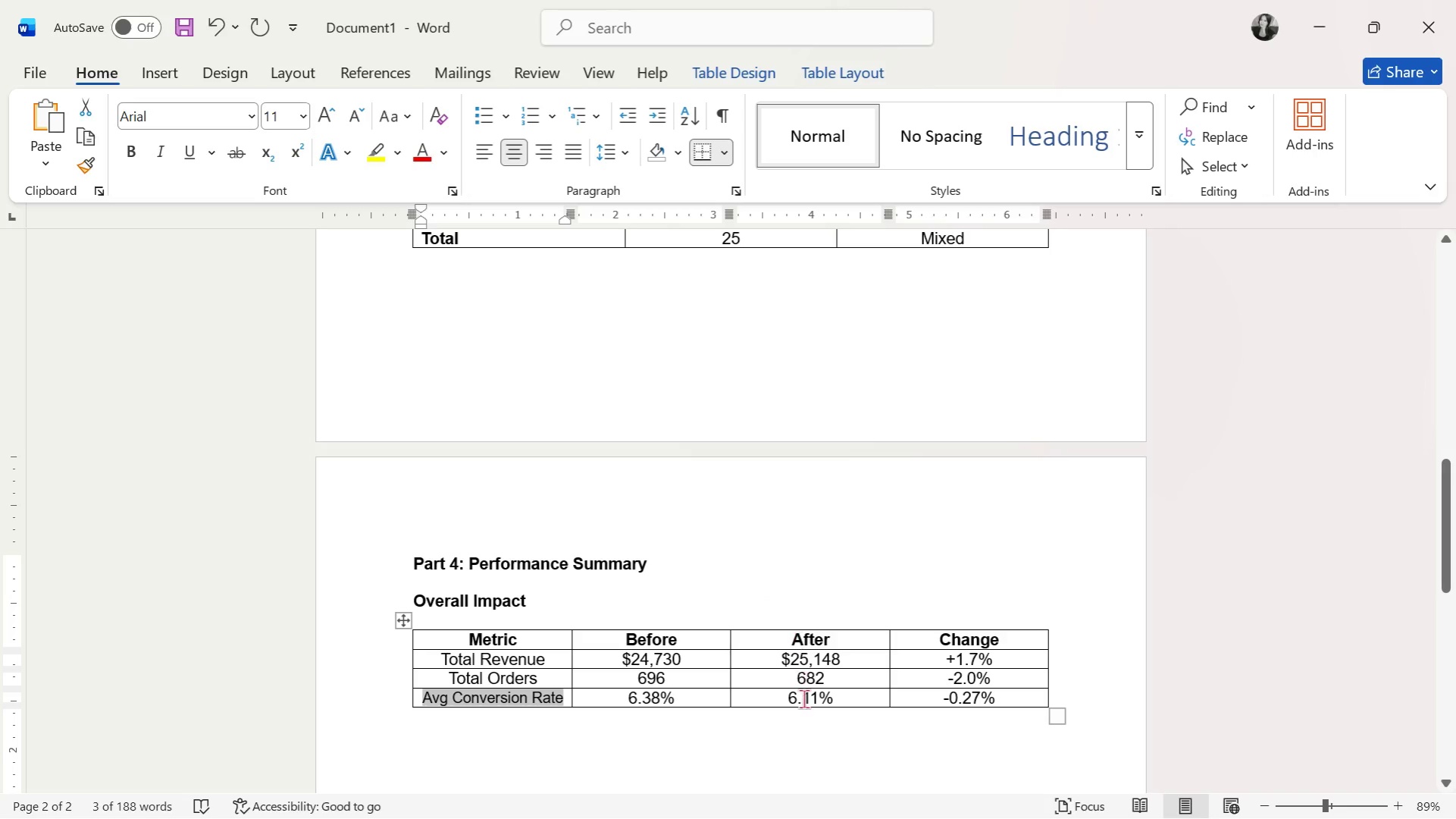 
left_click([794, 753])
 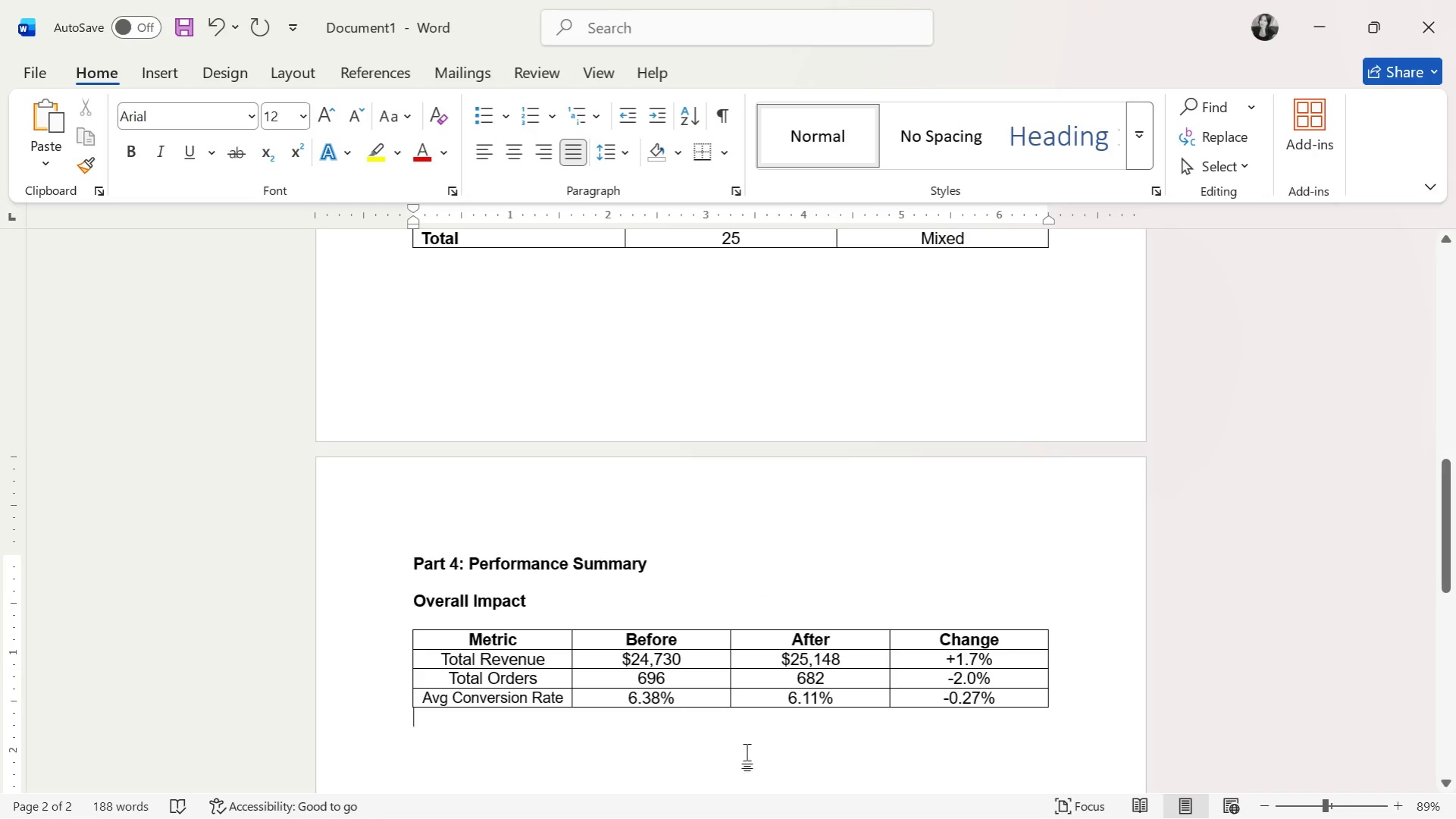 
scroll: coordinate [833, 764], scroll_direction: down, amount: 1.0
 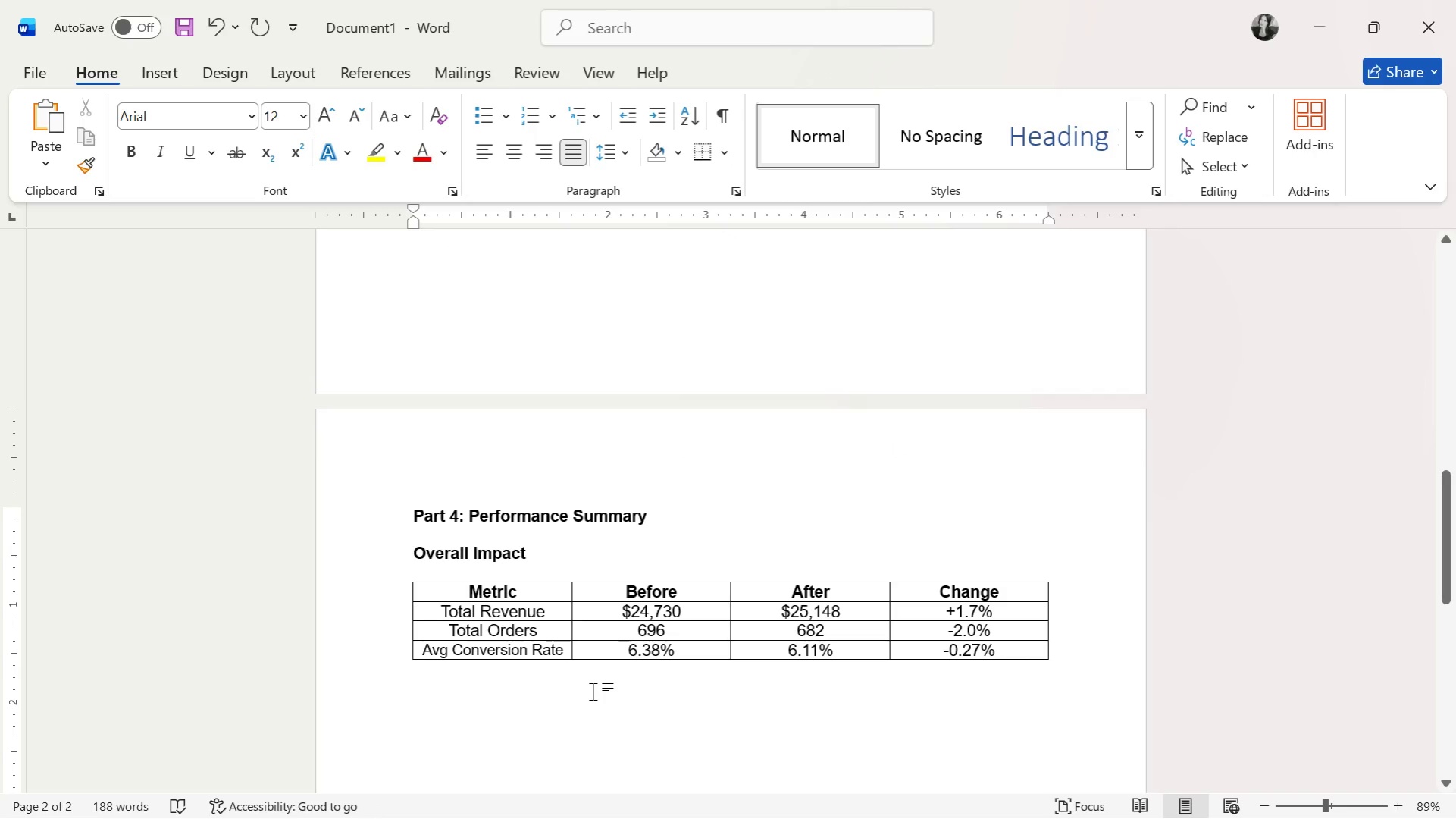 
key(Enter)
 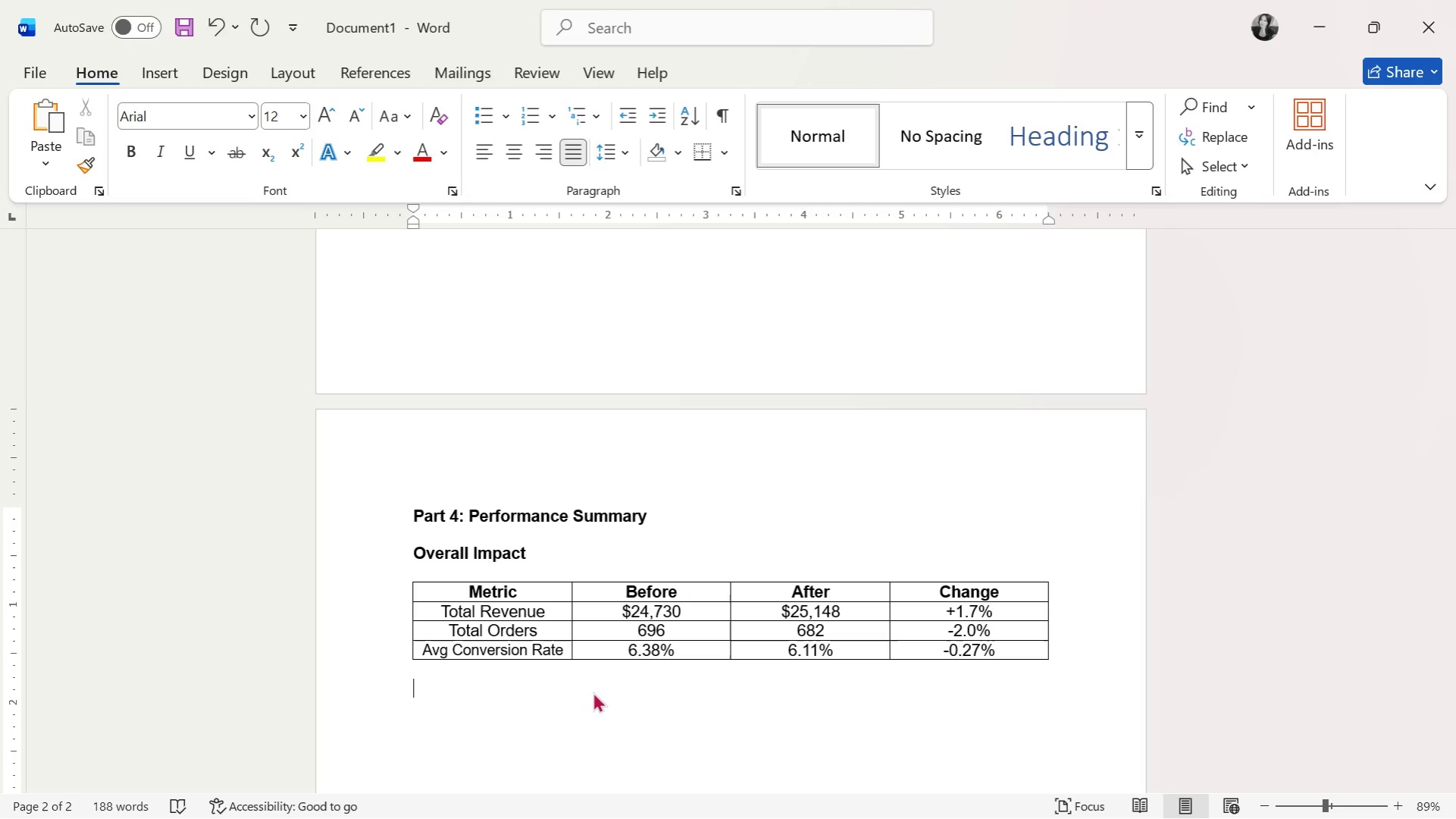 
wait(75.97)
 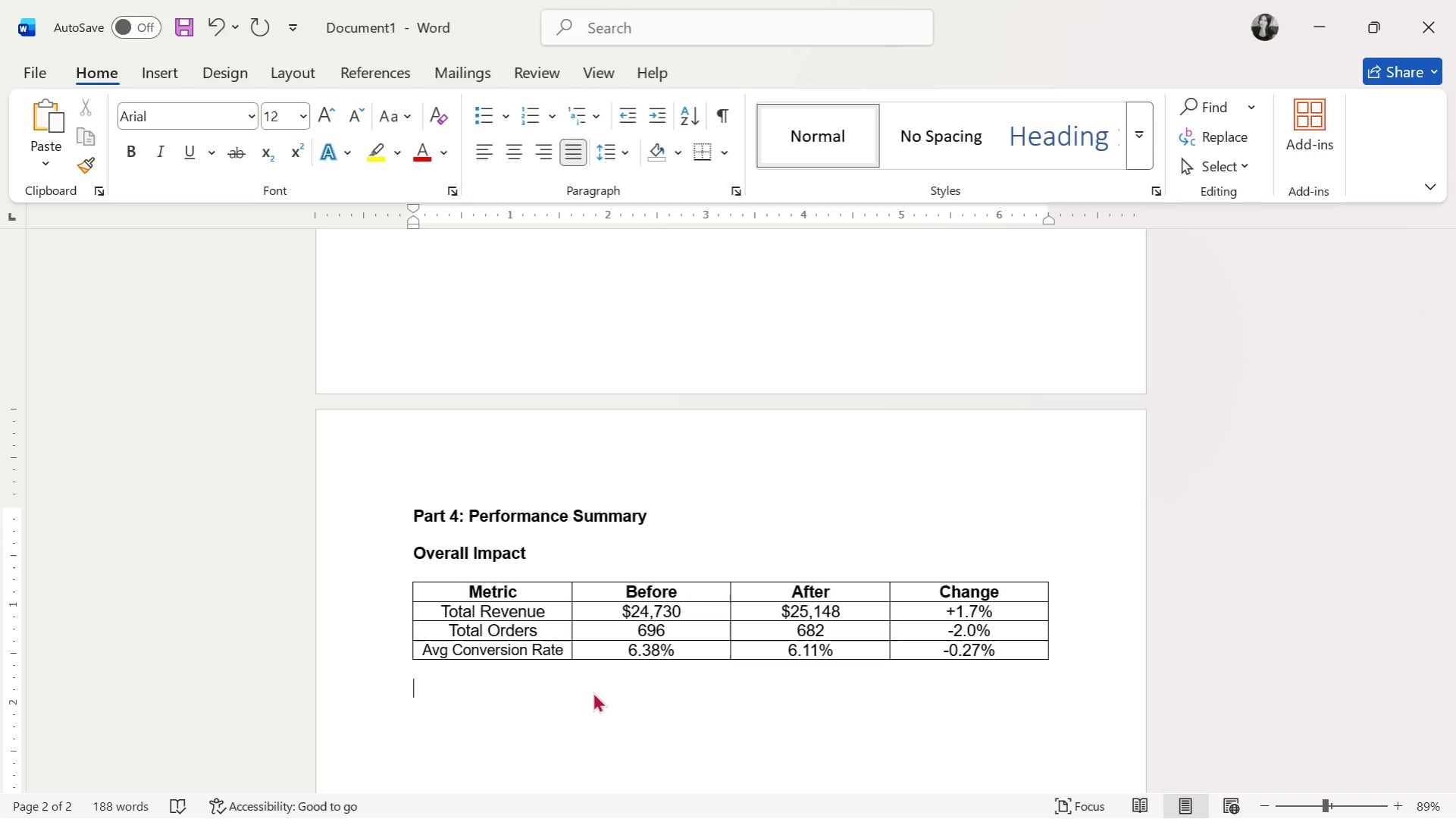 
type(Key Insight:)
 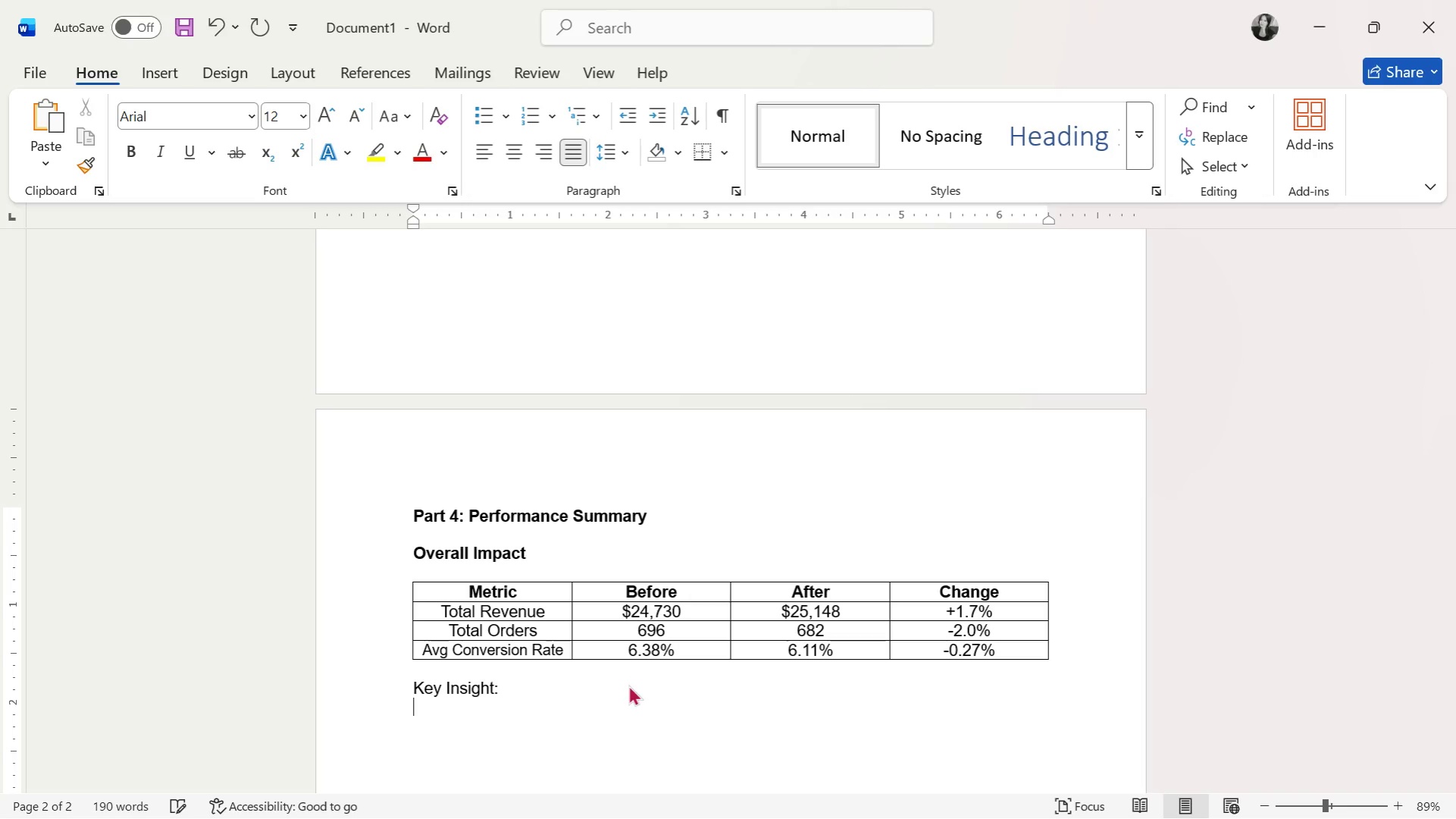 
 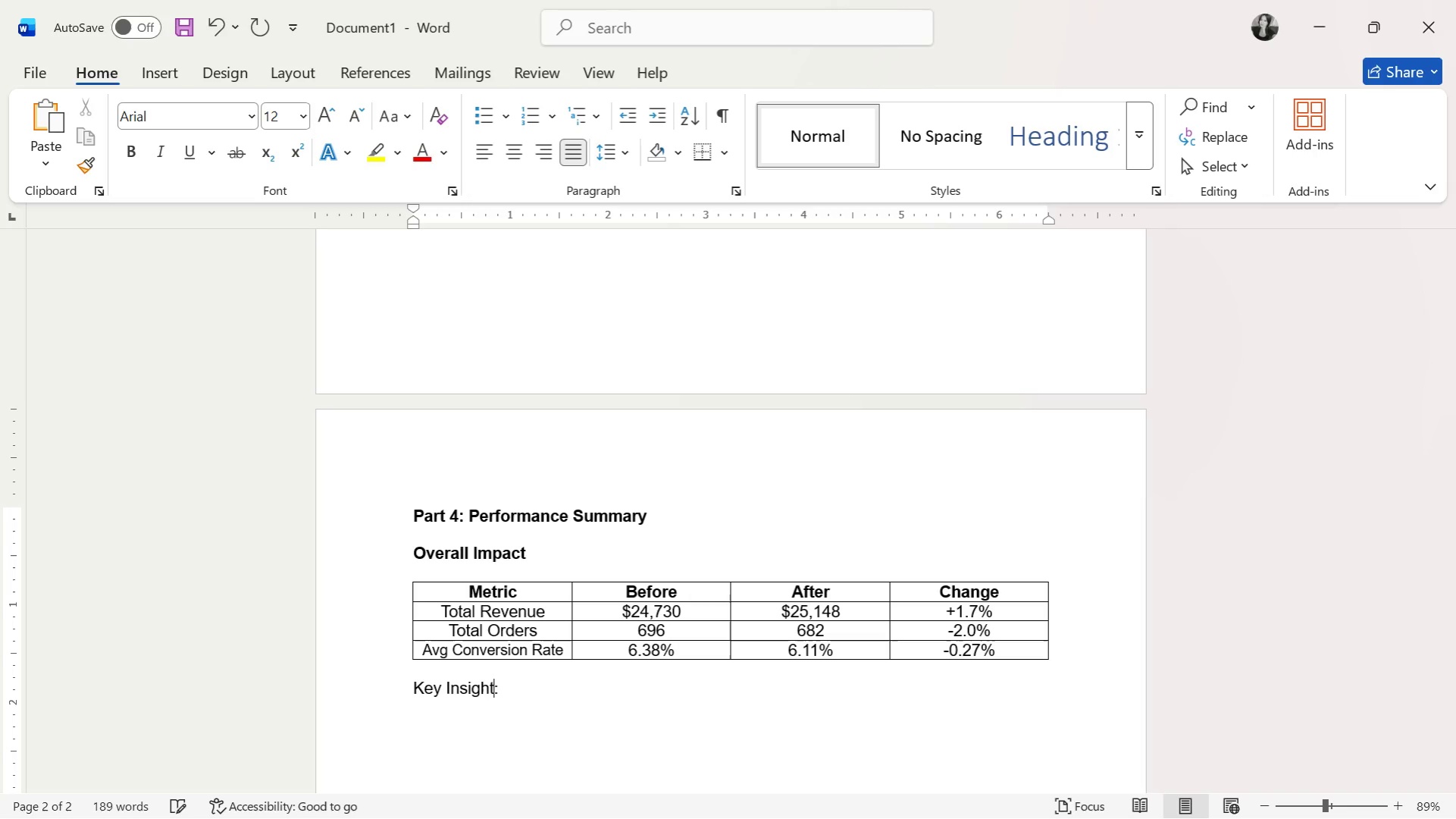 
key(Enter)
 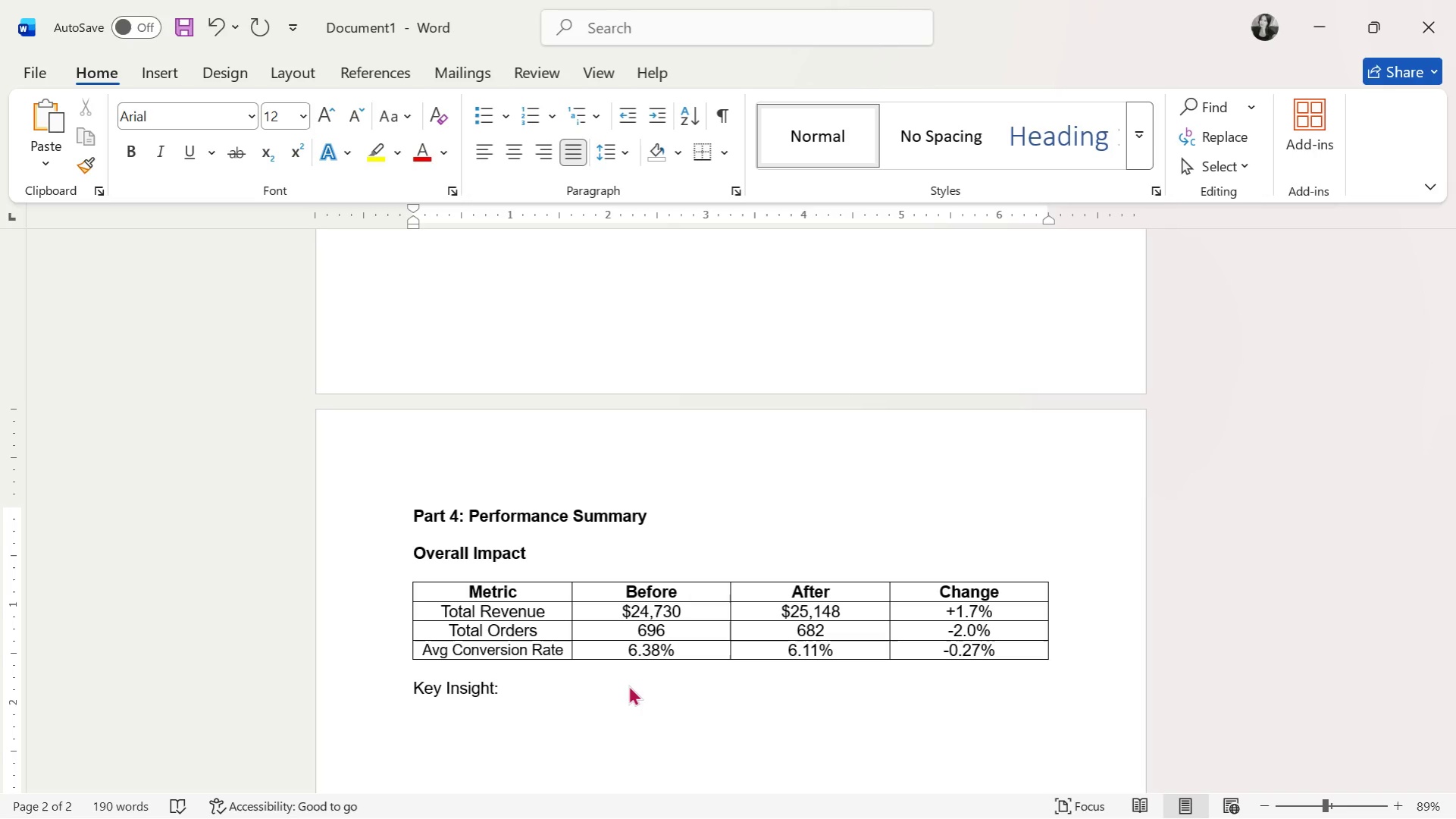 
type(Reveneu)
key(Backspace)
key(Backspace)
type(ue increased despite lower )
 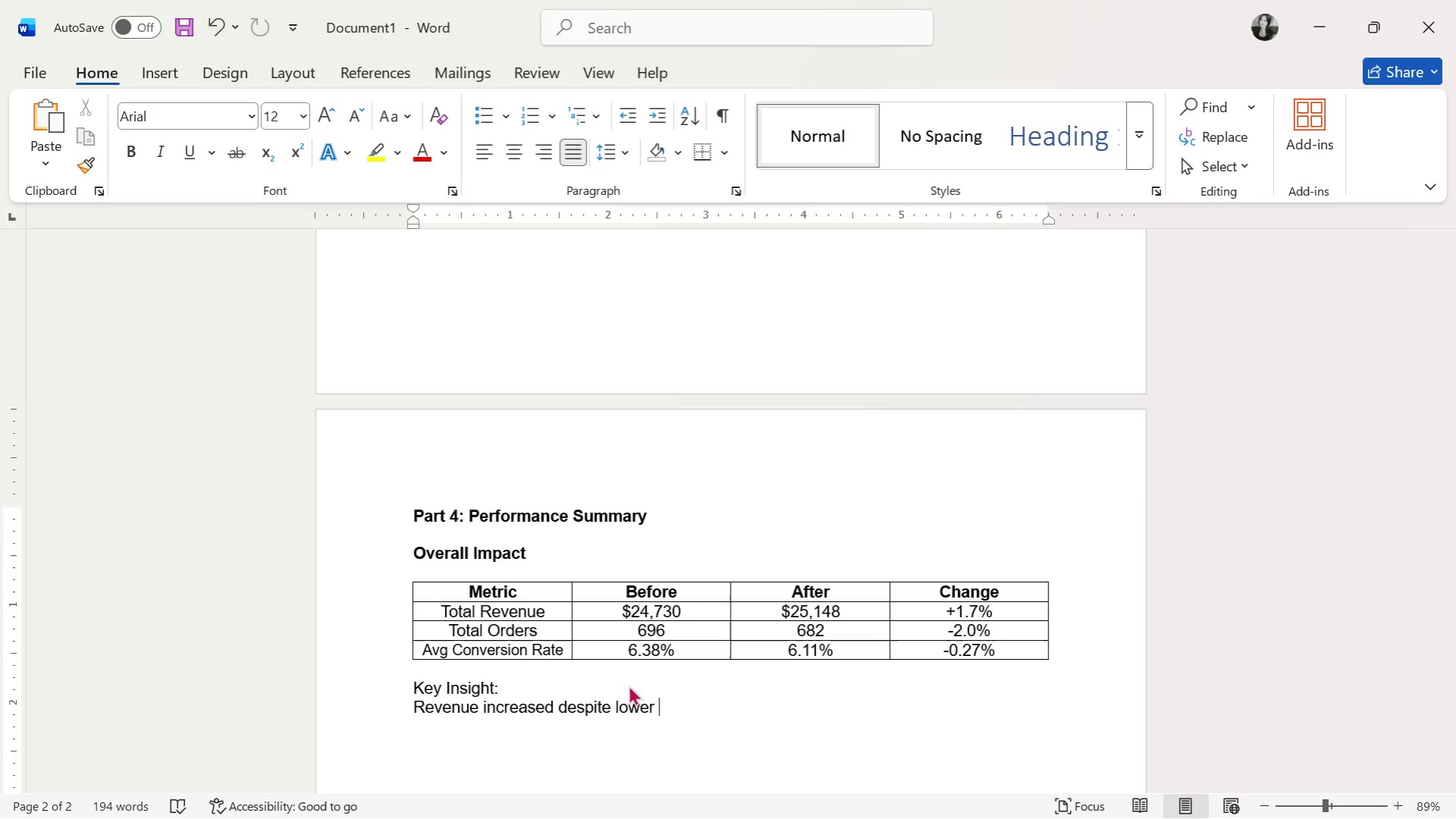 
wait(78.31)
 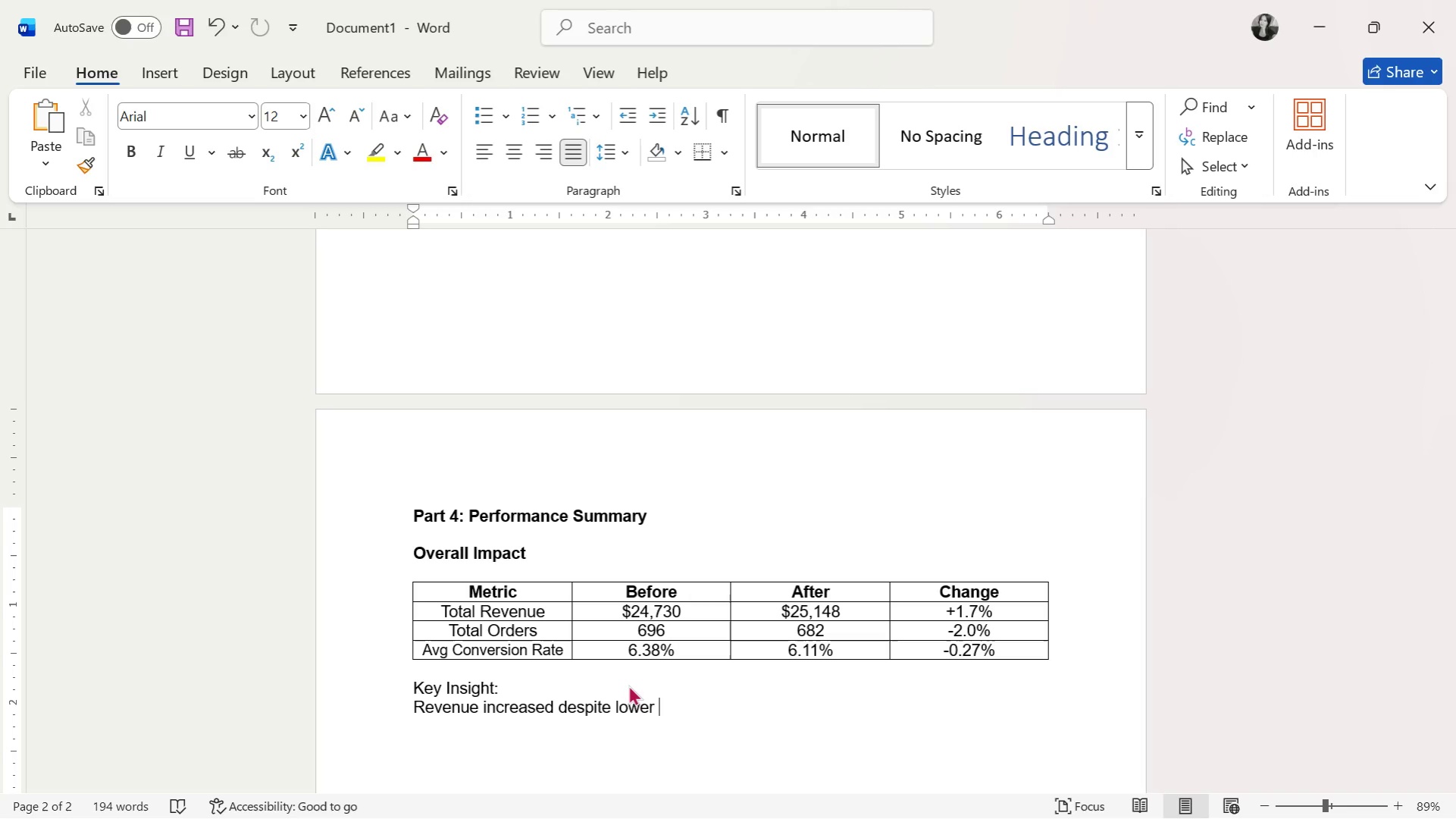 
type(conversions, indicating strong pricing power.)
 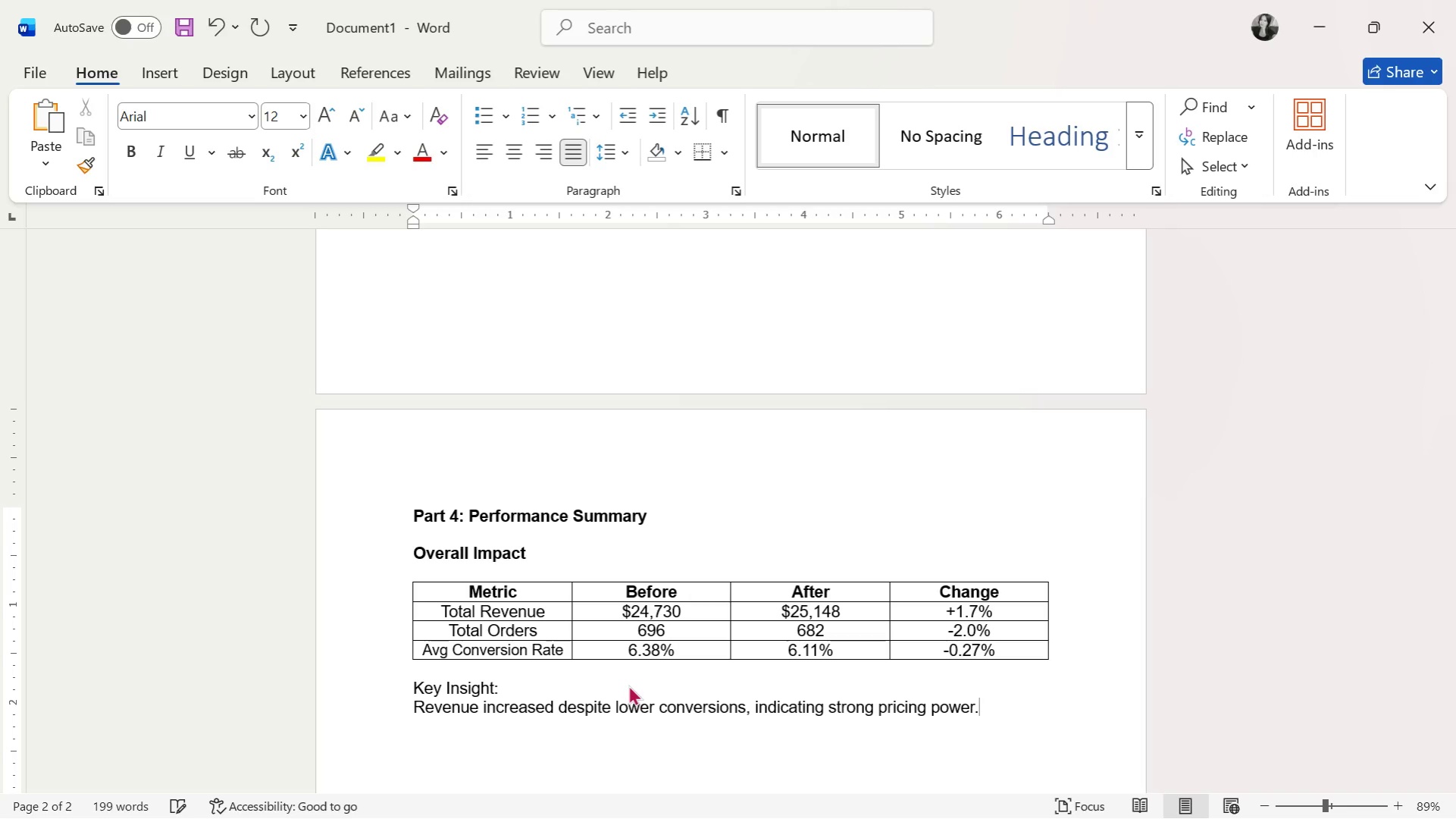 
key(Enter)
 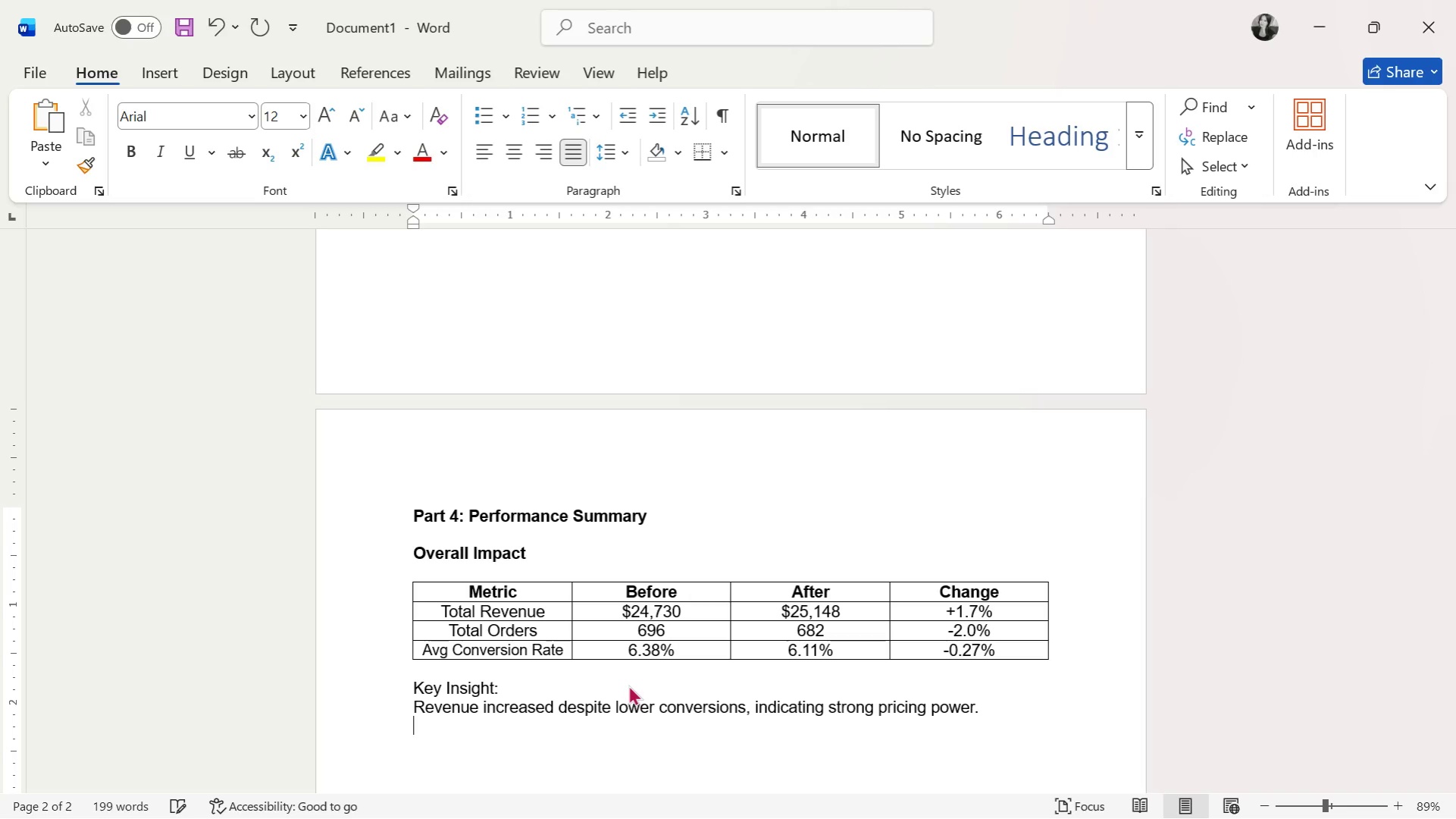 
key(Enter)
 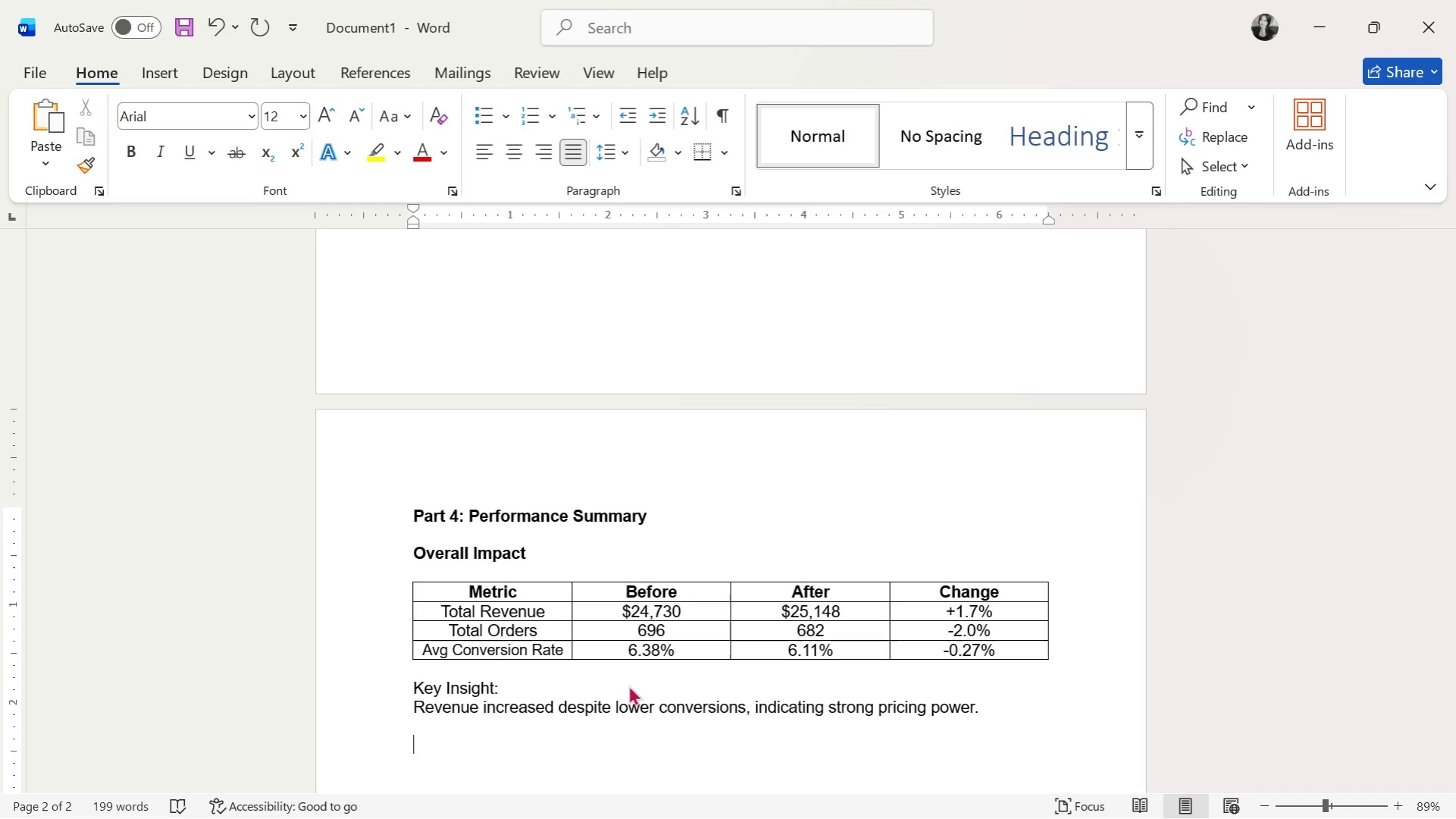 
wait(89.61)
 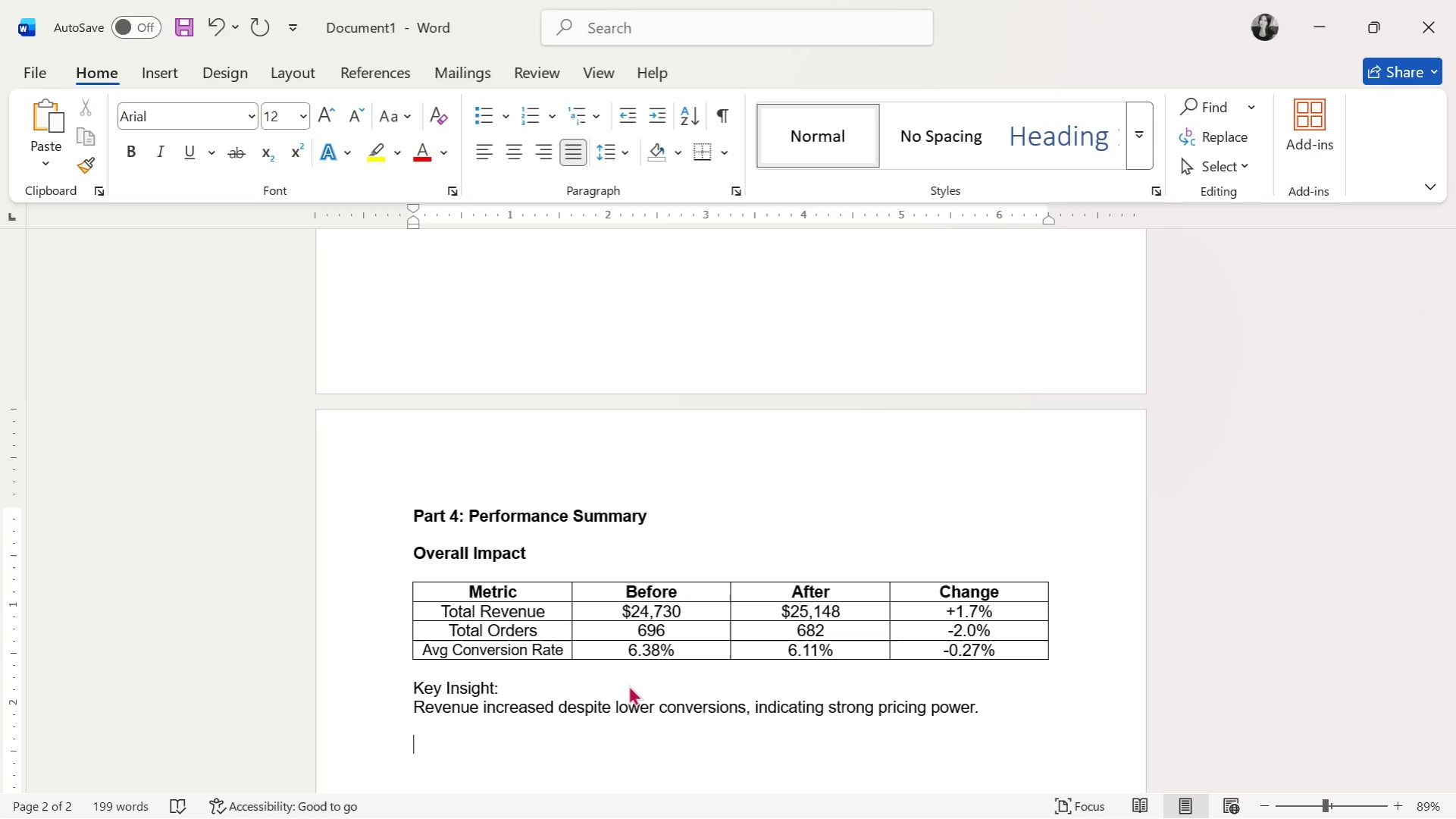 
key(Shift+ShiftLeft)
 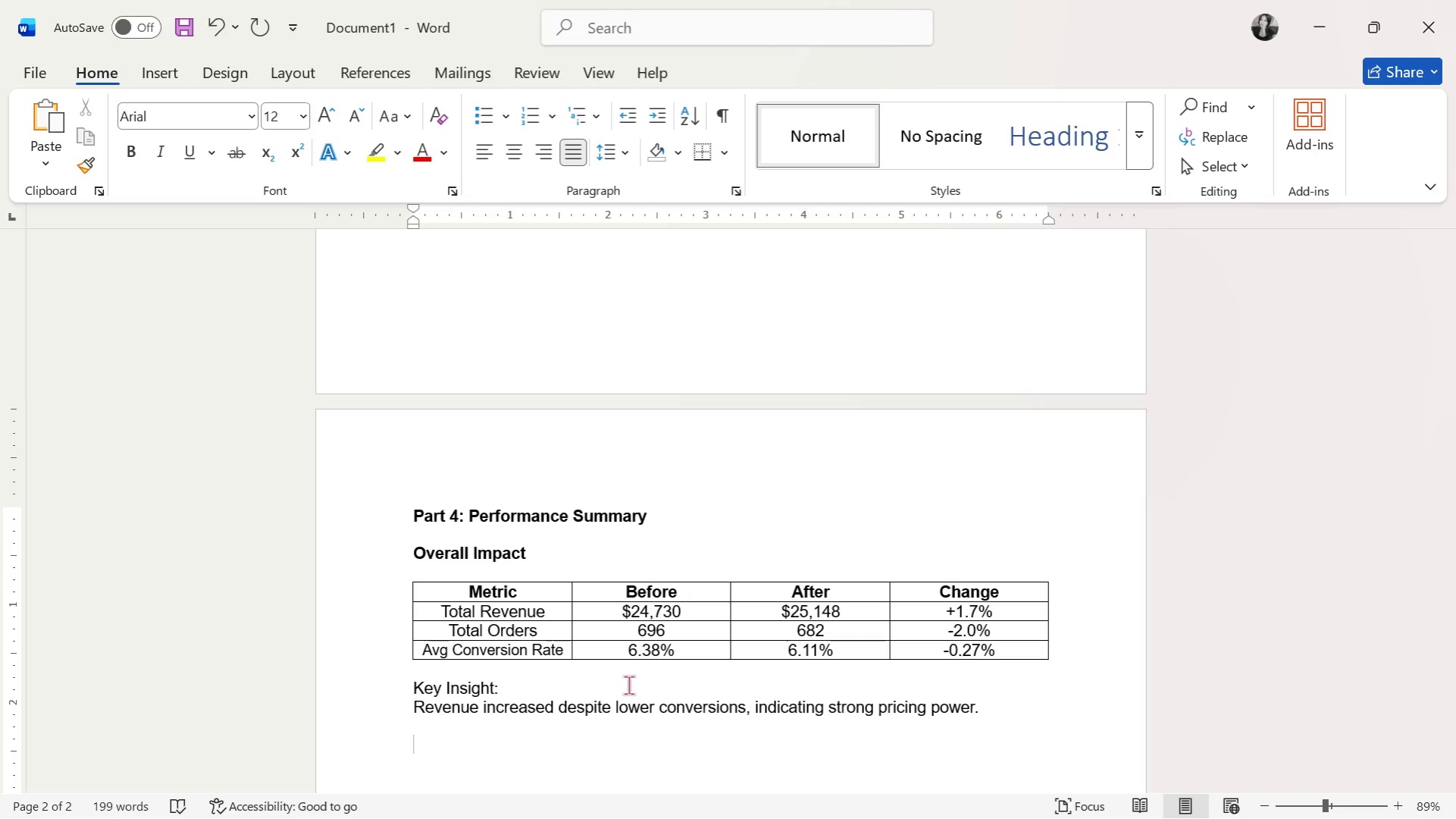 
key(Control+B)
 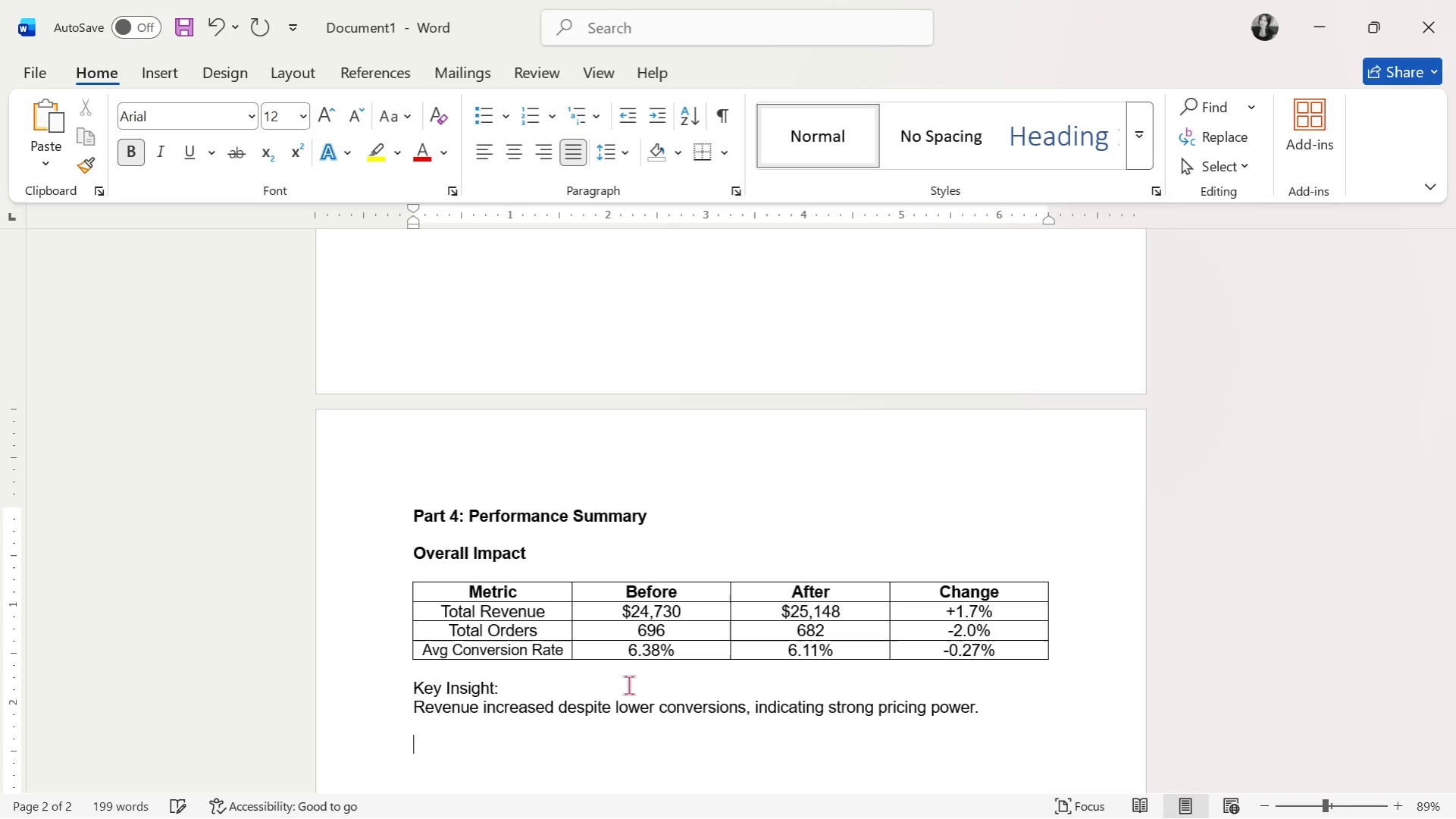 
type(Part 6)
key(Backspace)
type(5: )
 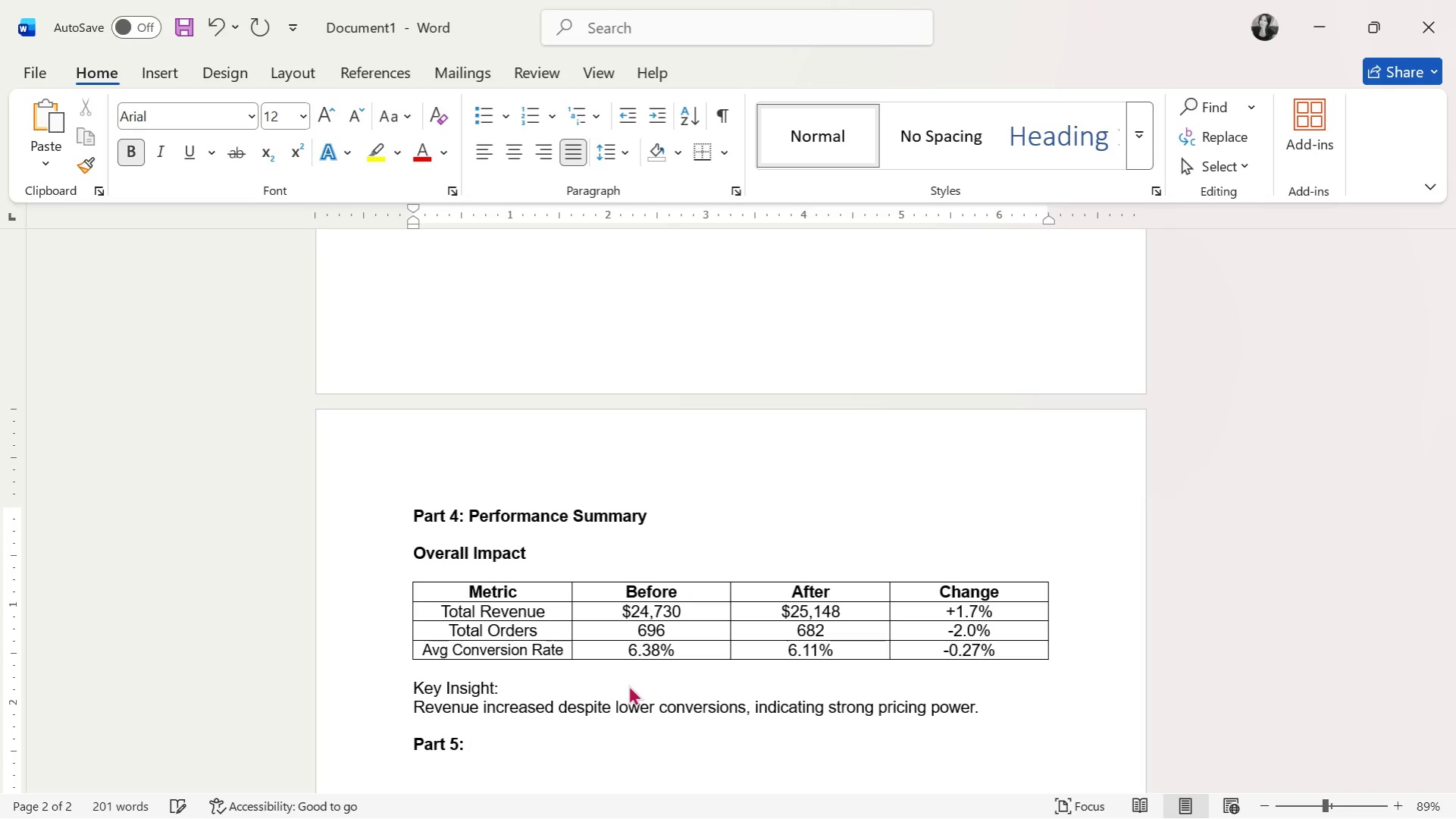 
type(Cater)
 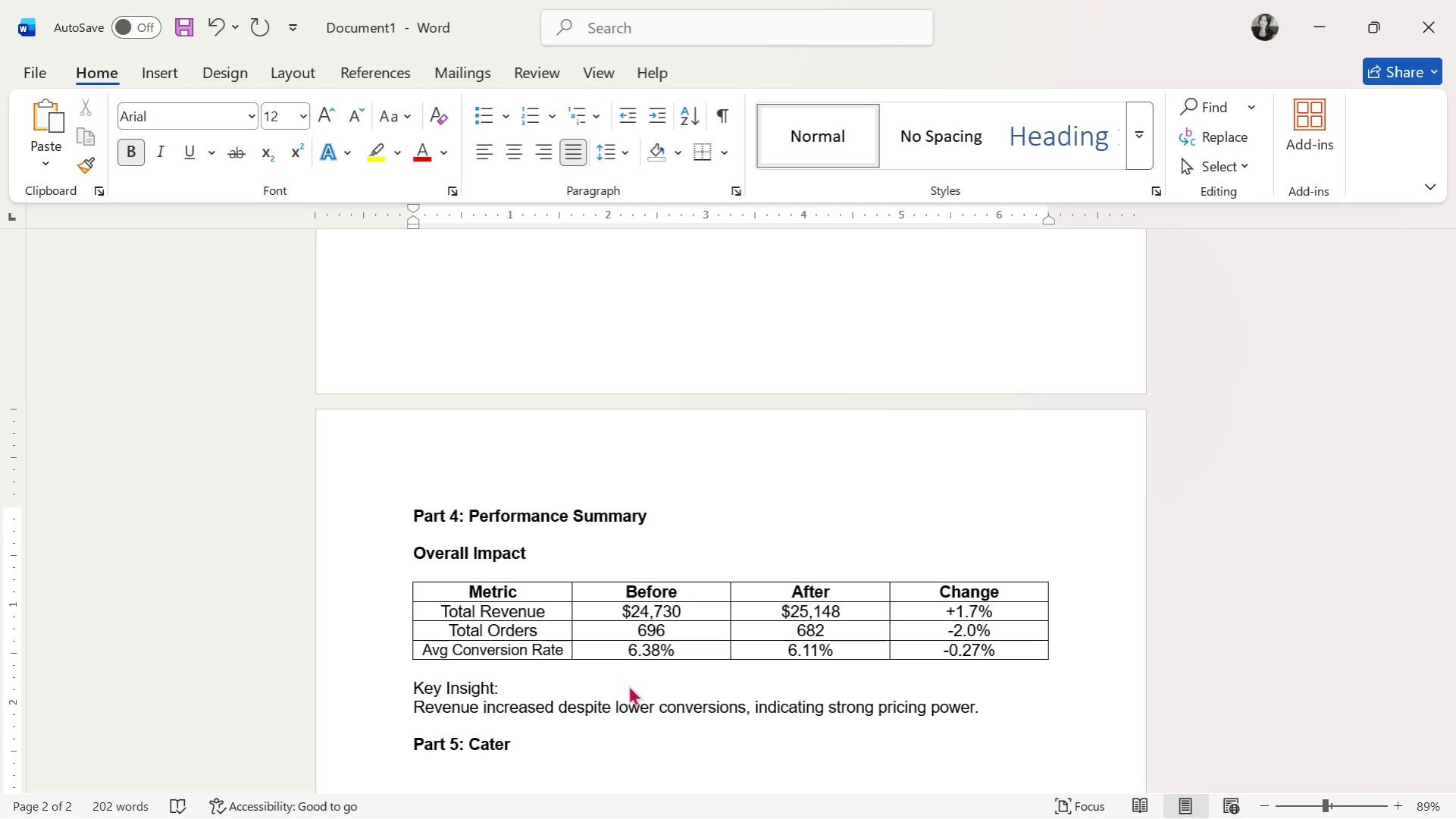 
key(Backspace)
type(gory-Level i)
key(Backspace)
type(Insights)
 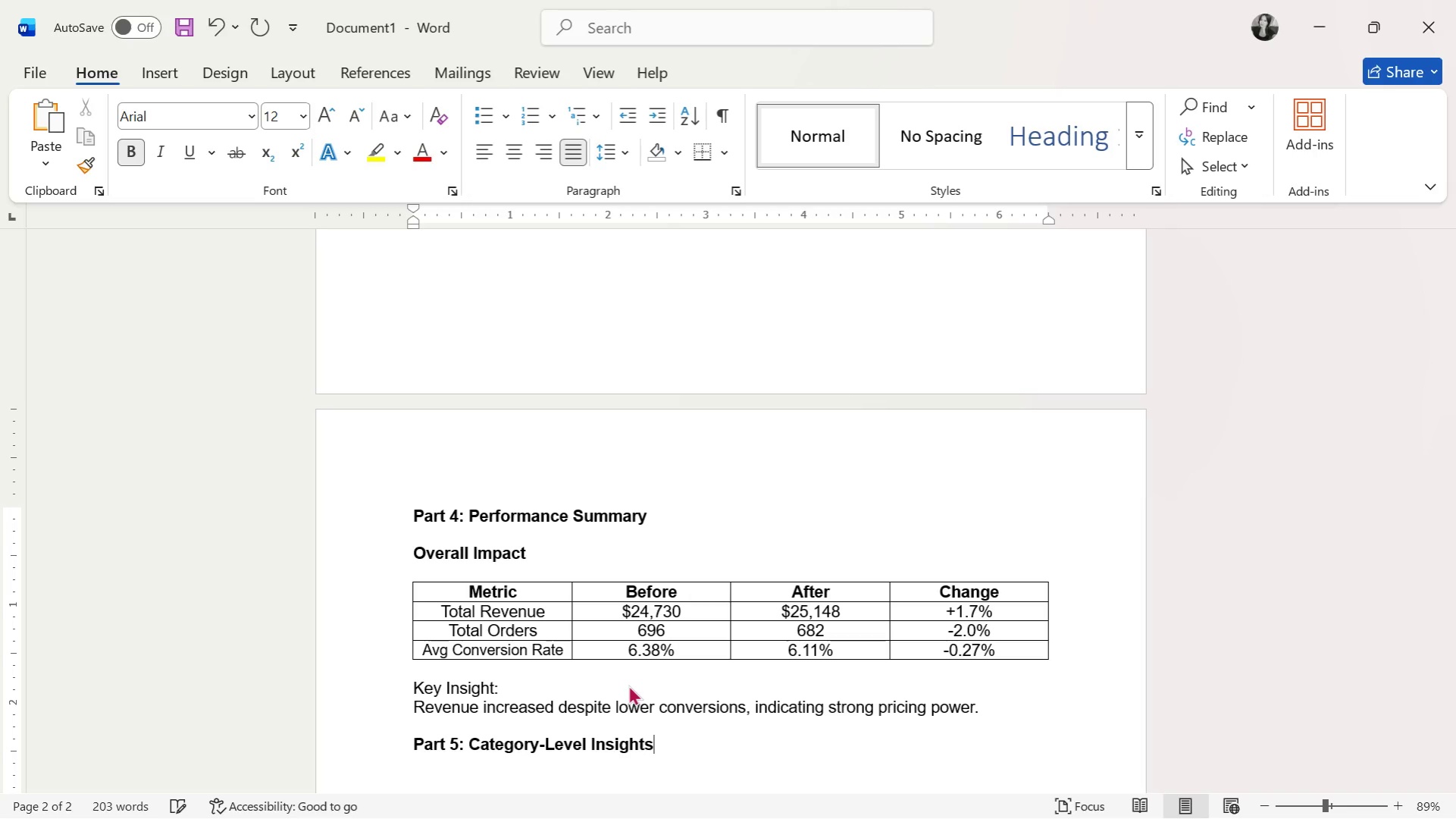 
key(Enter)
 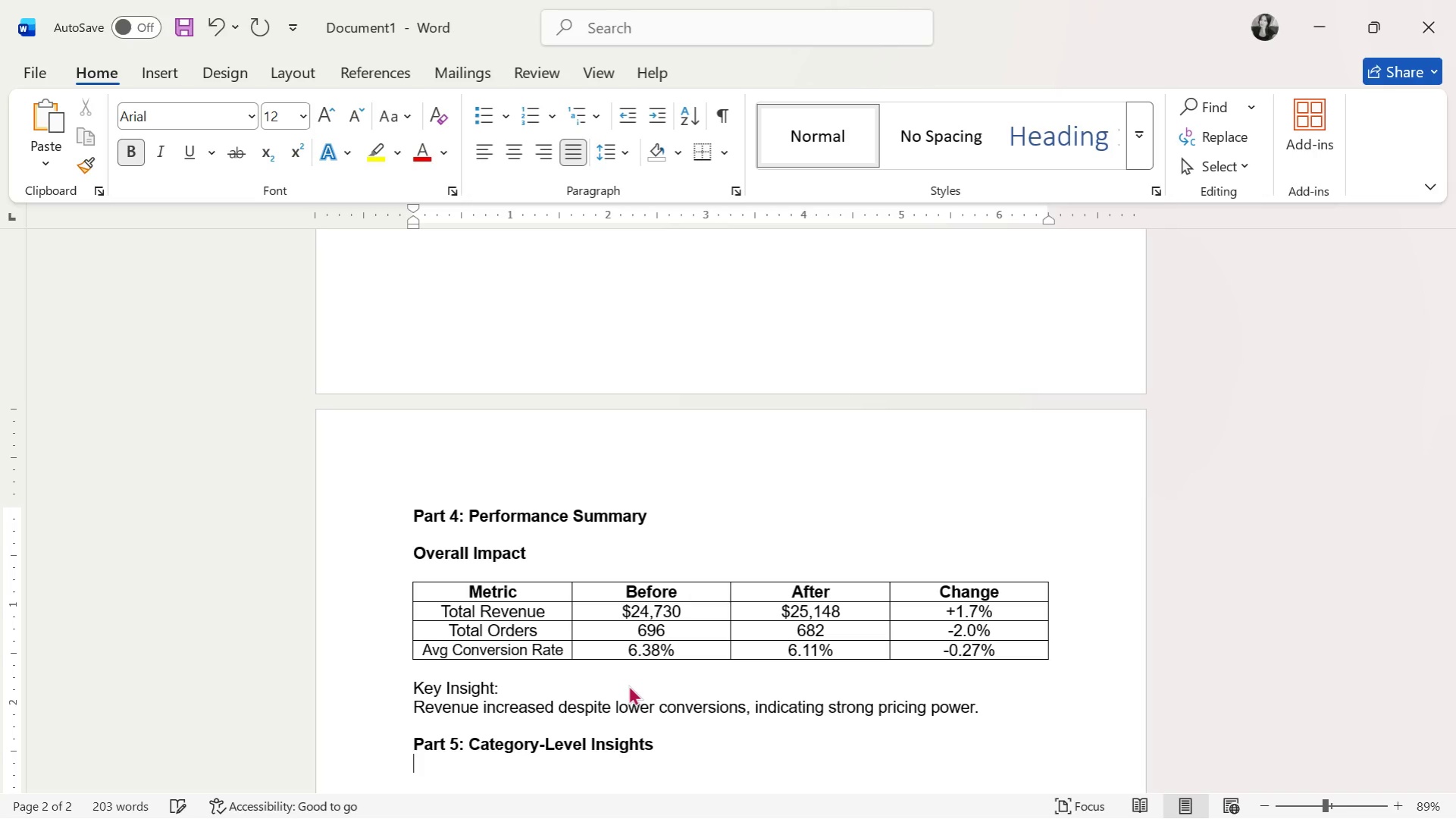 
key(Enter)
 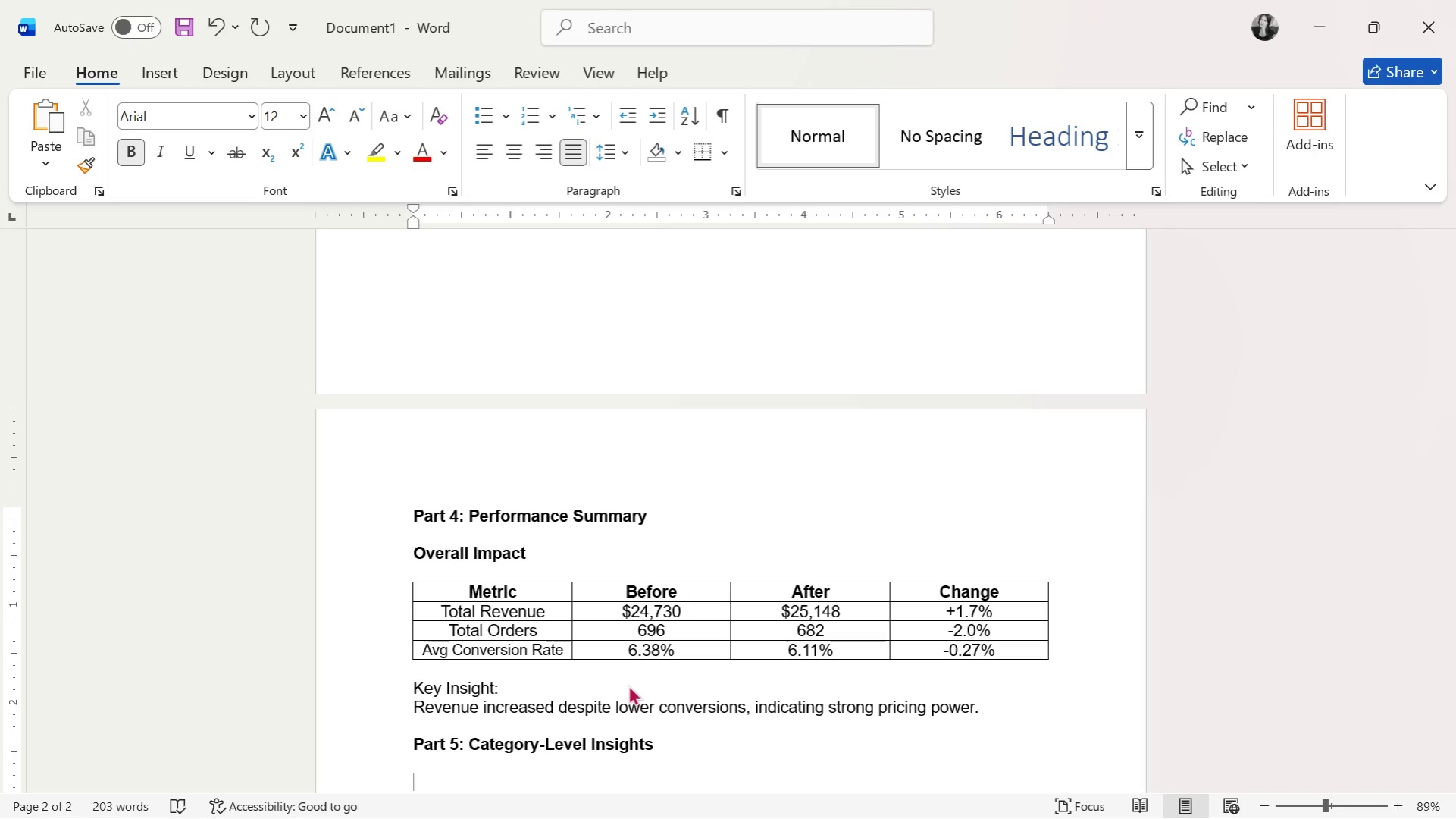 
key(Control+B)
 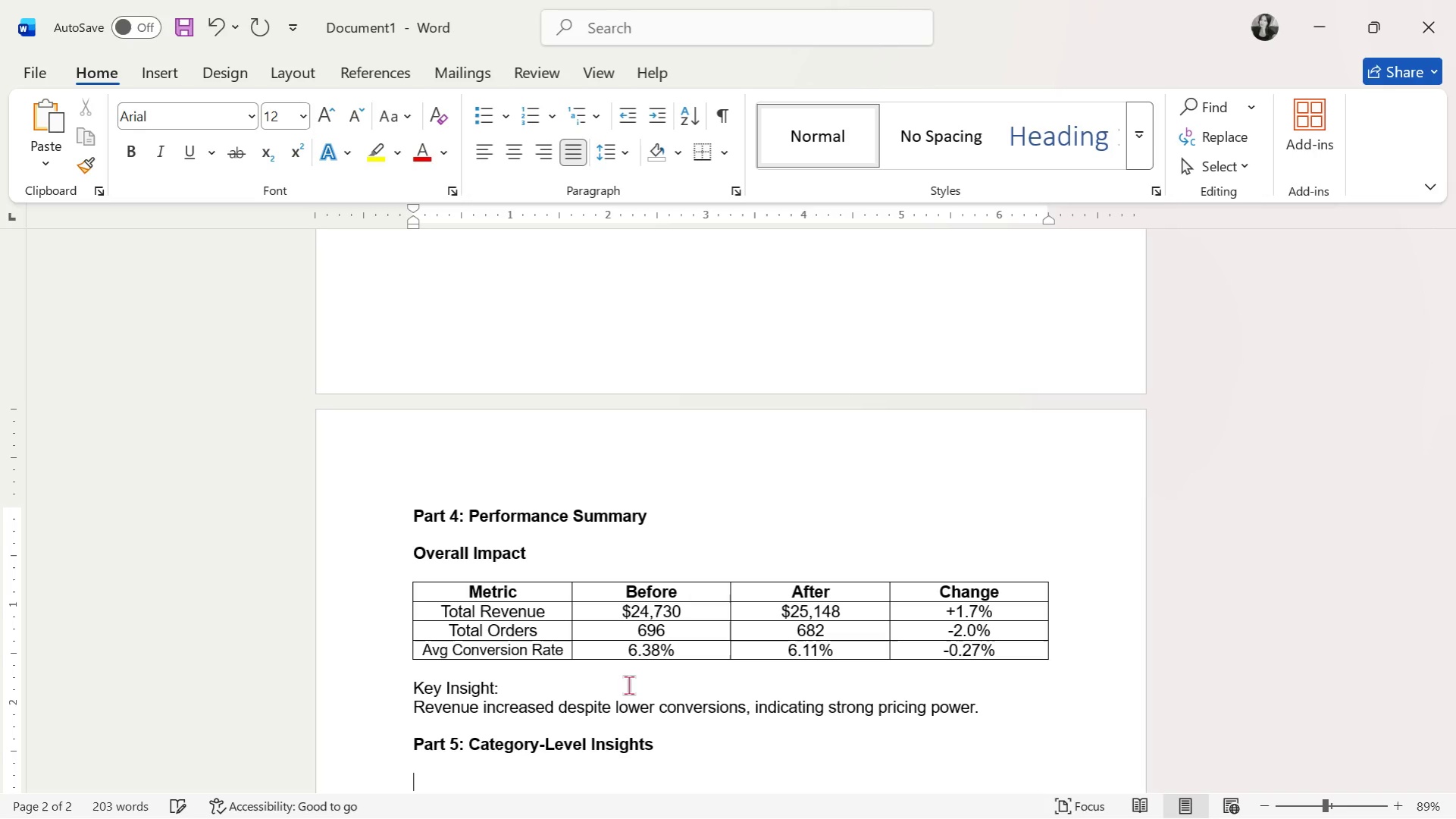 
type(V)
key(Backspace)
type(Candles)
 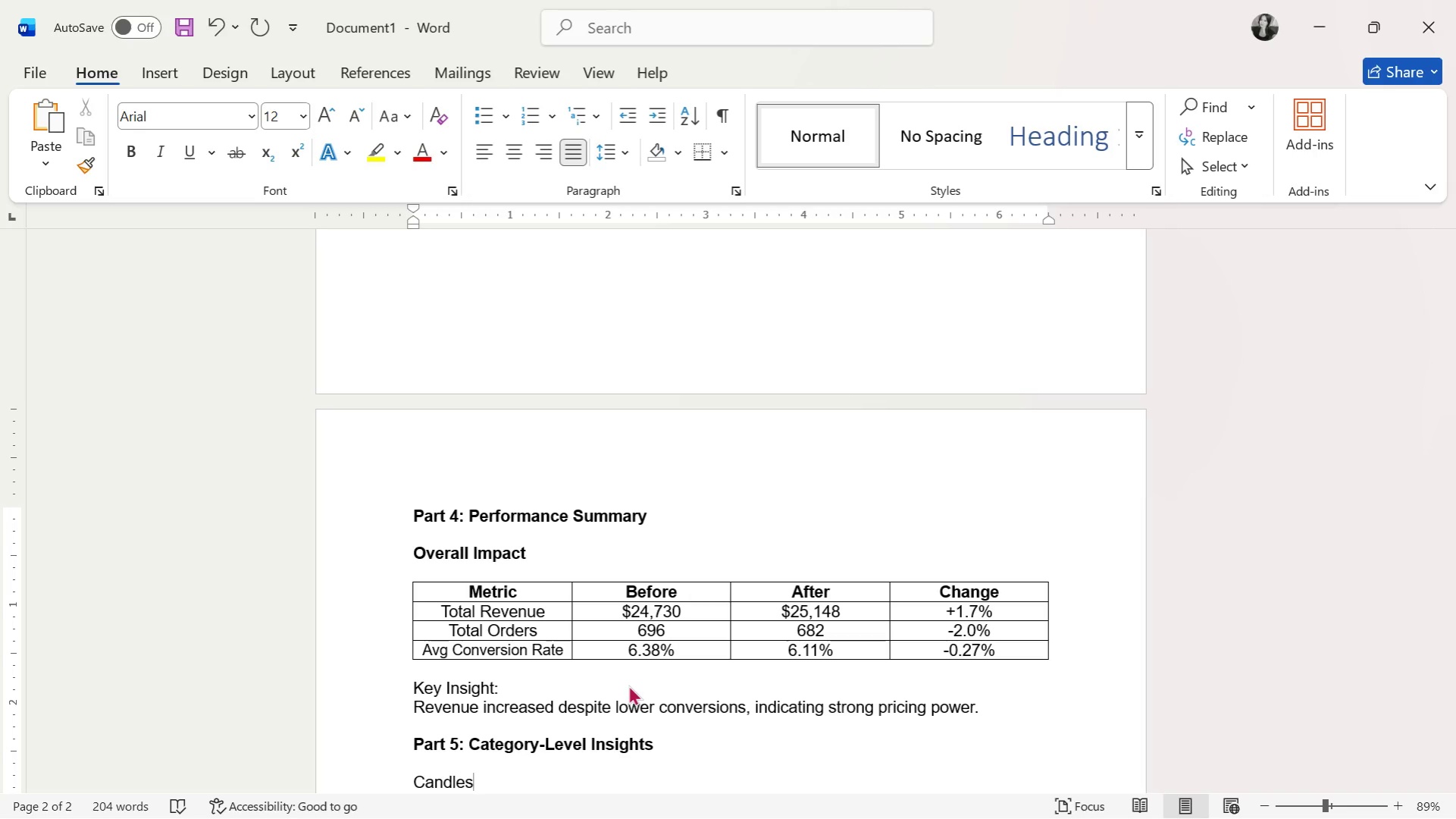 
type( (Price Increases)
key(Backspace)
type(d)
 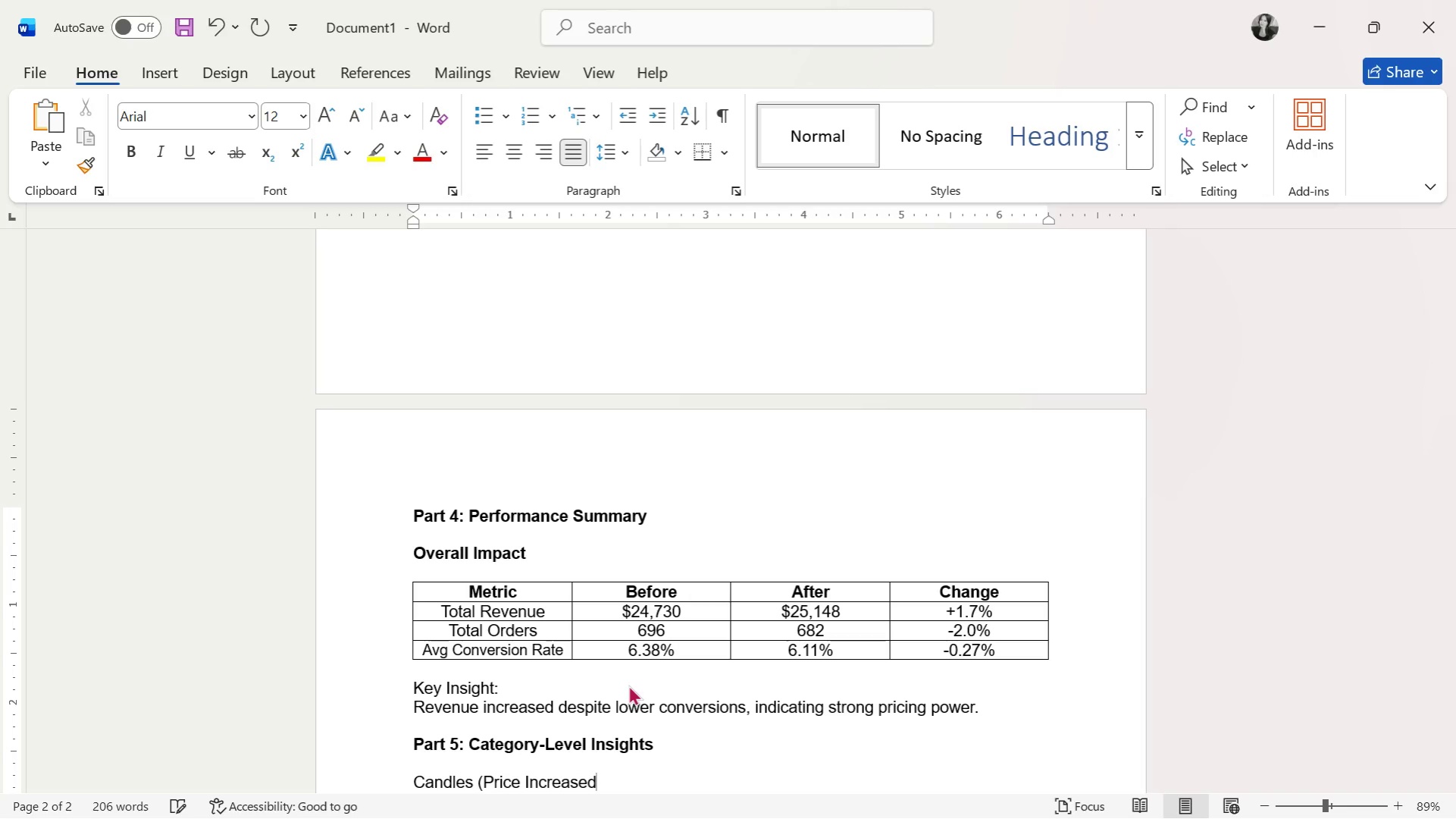 
type( +10%))
 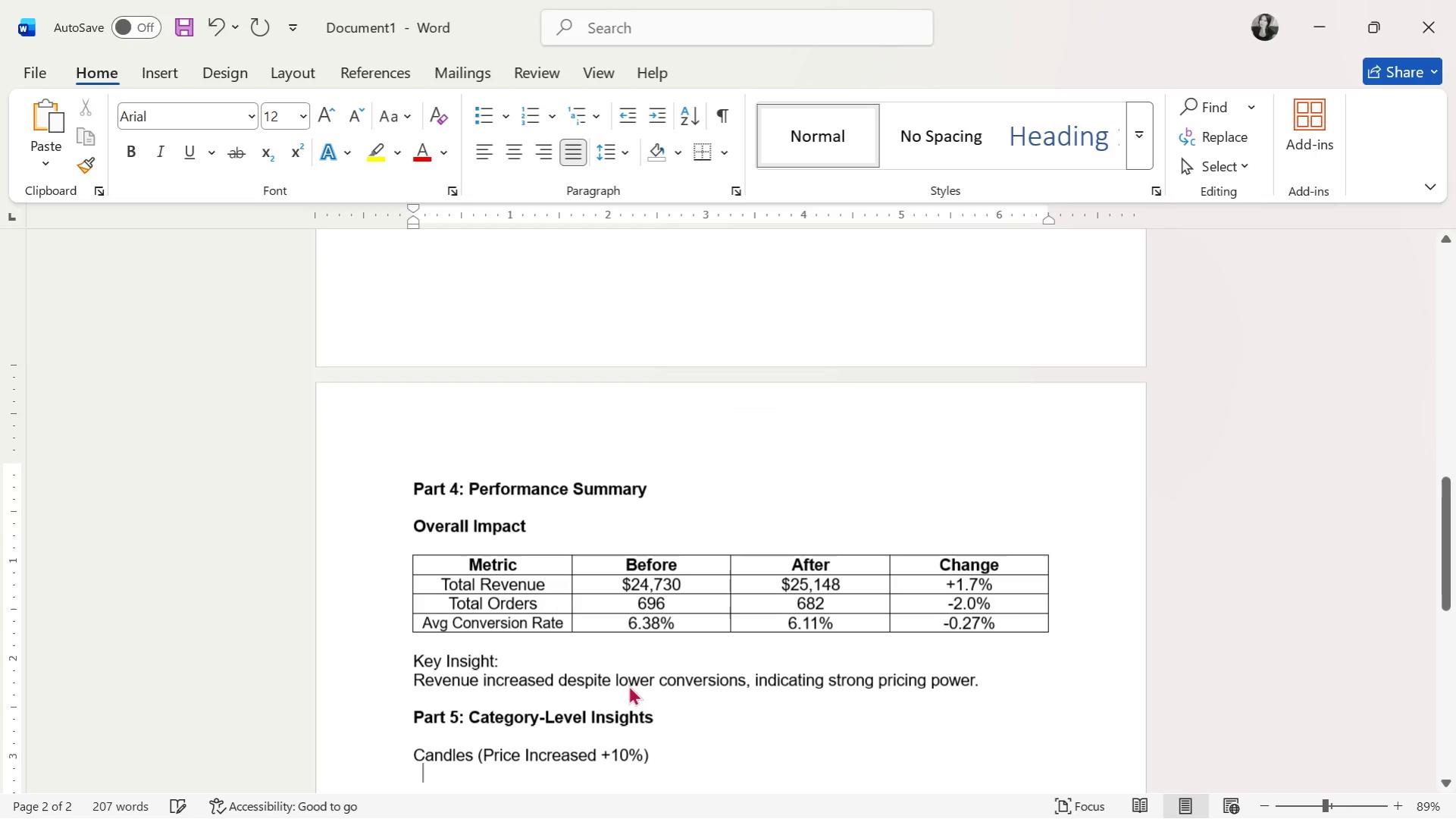 
 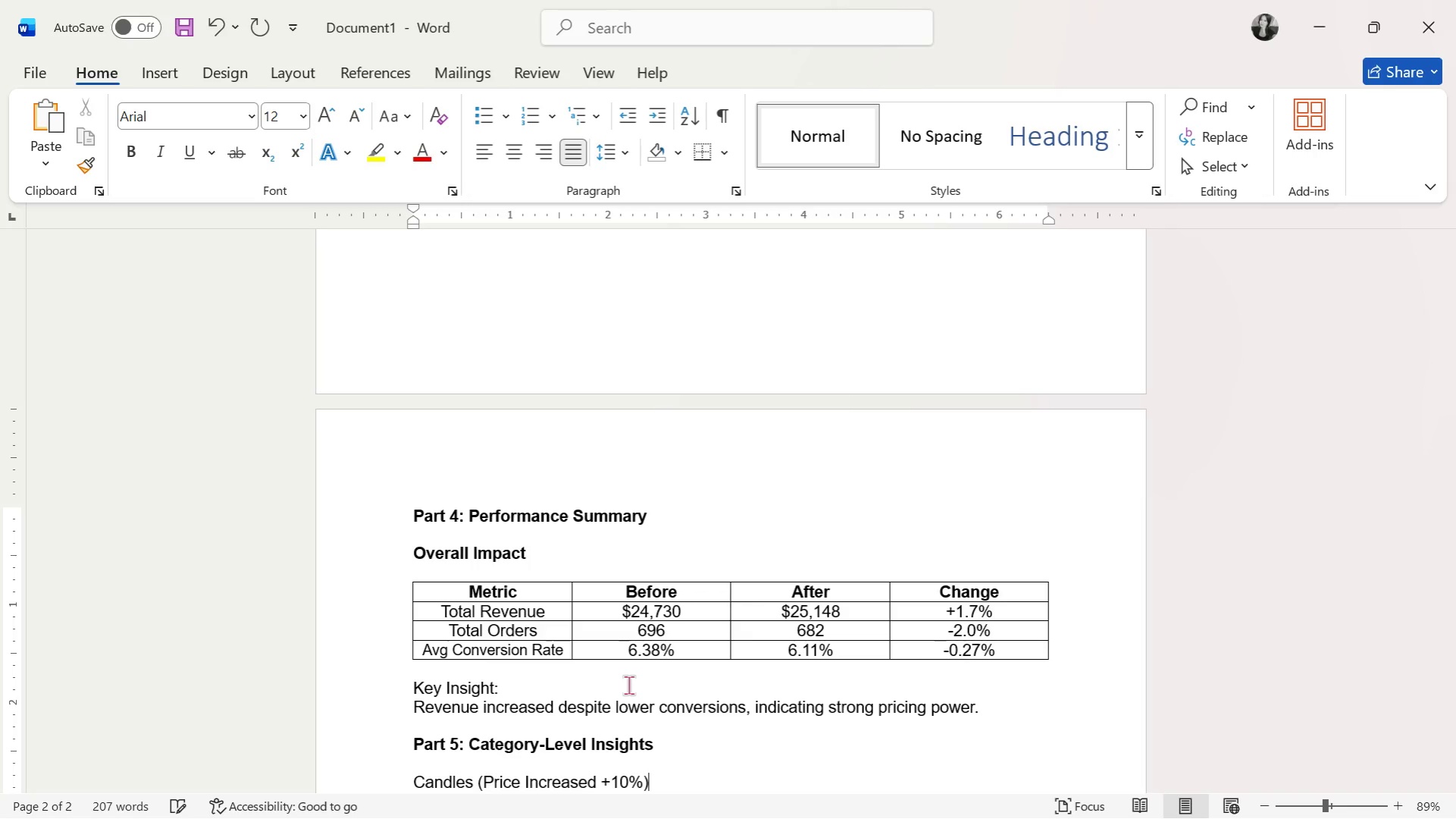 
key(Enter)
 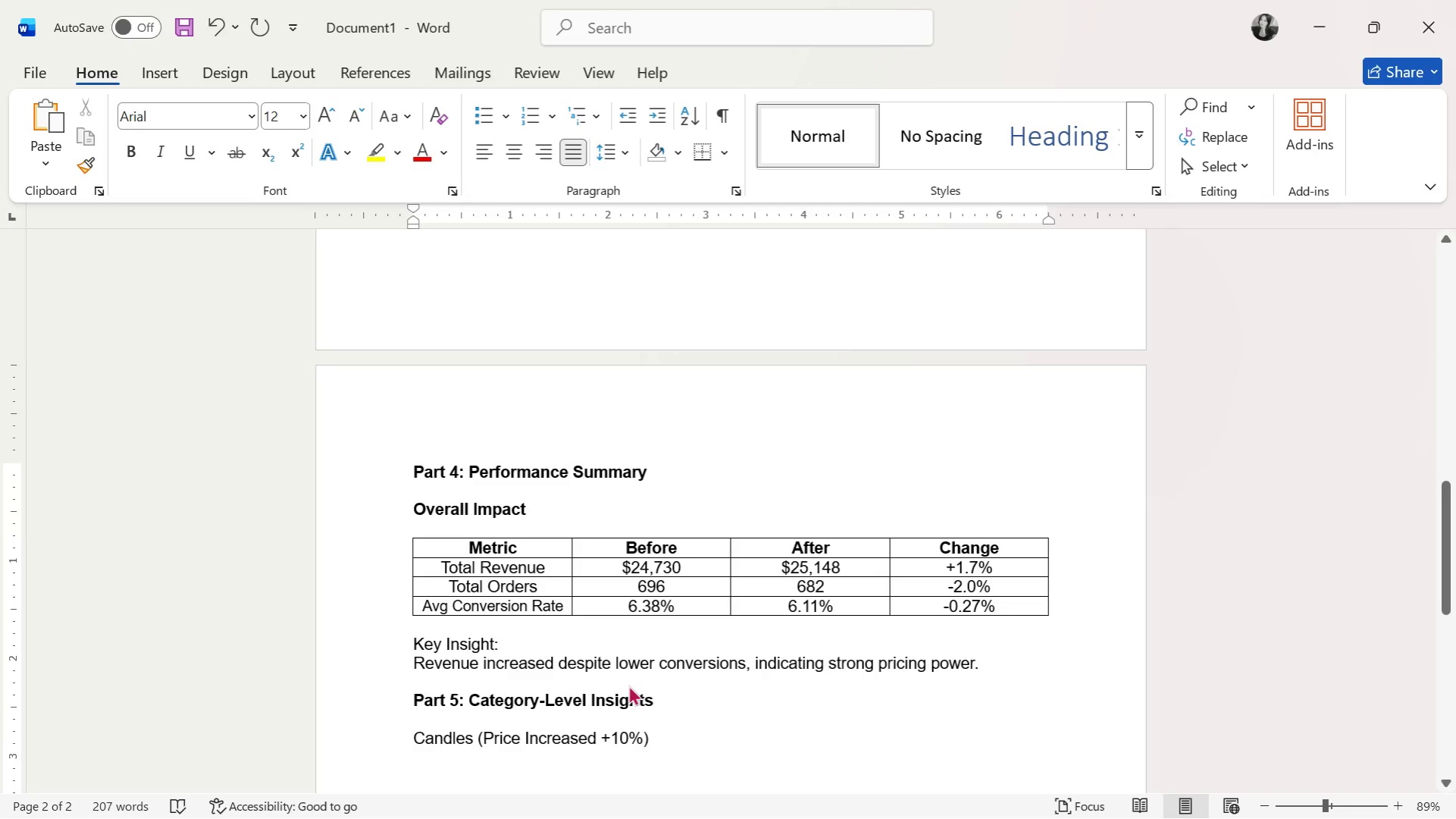 
scroll: coordinate [516, 622], scroll_direction: up, amount: 17.0
 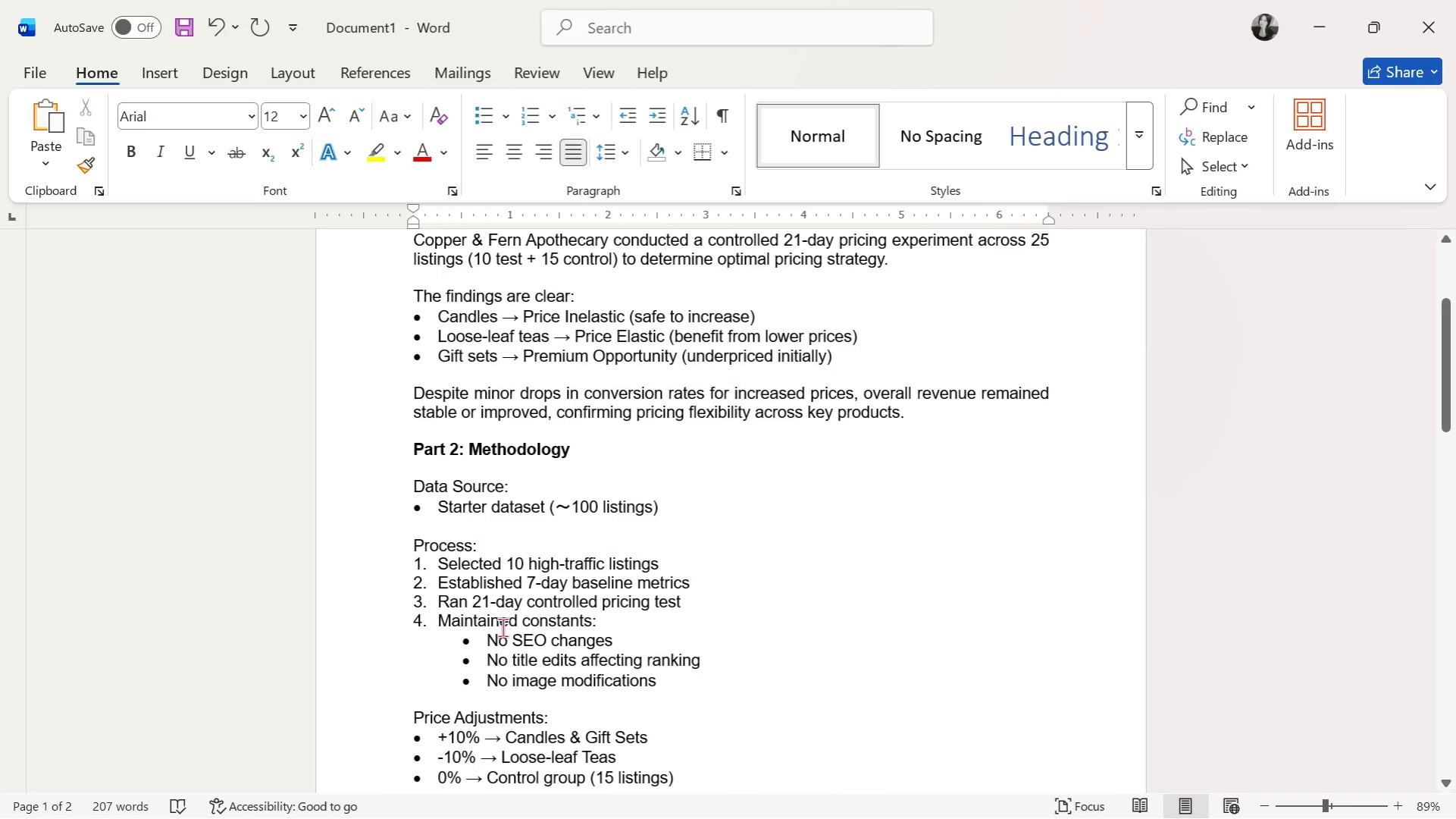 
scroll: coordinate [451, 345], scroll_direction: down, amount: 14.0
 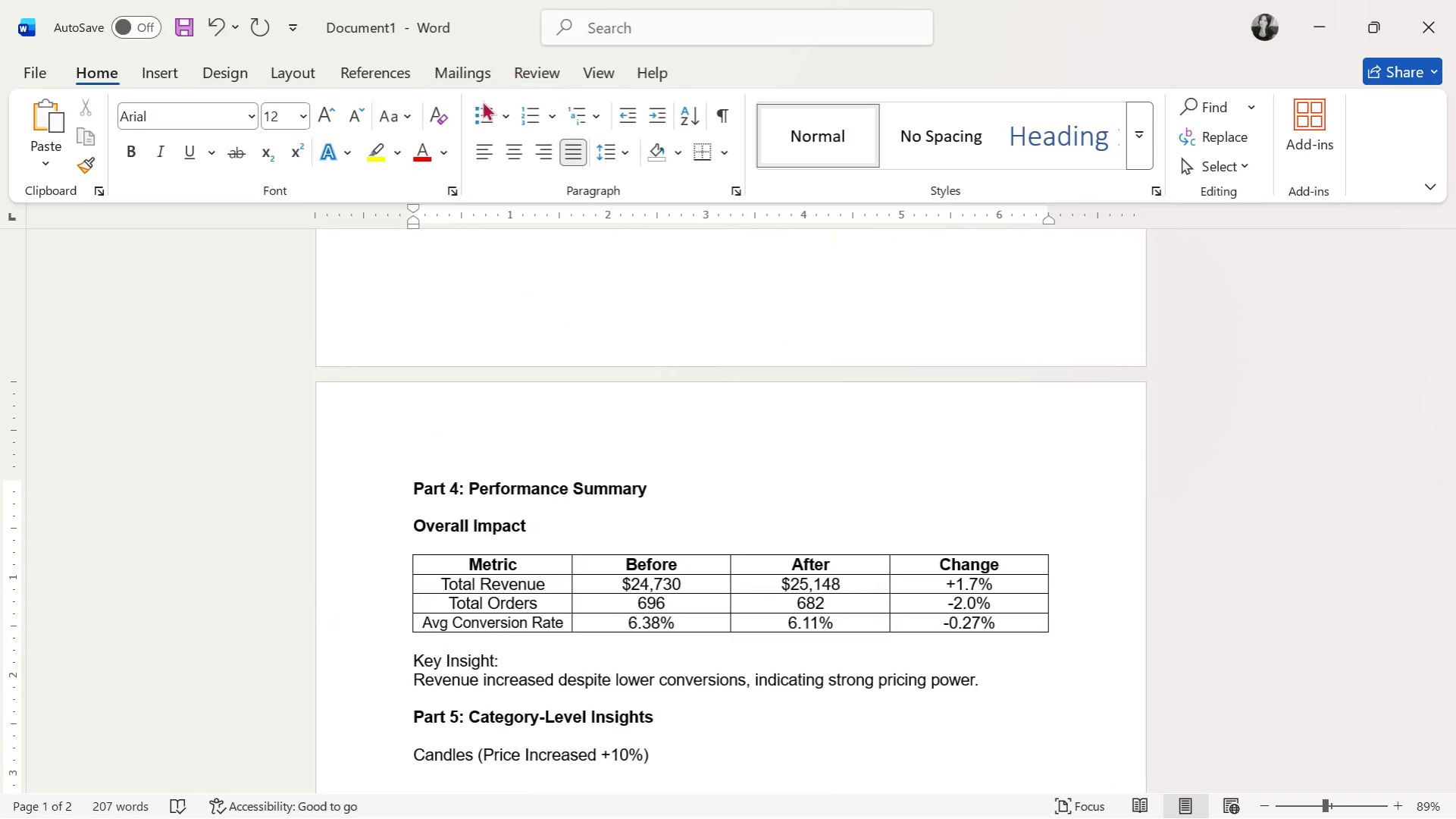 
left_click([478, 104])
 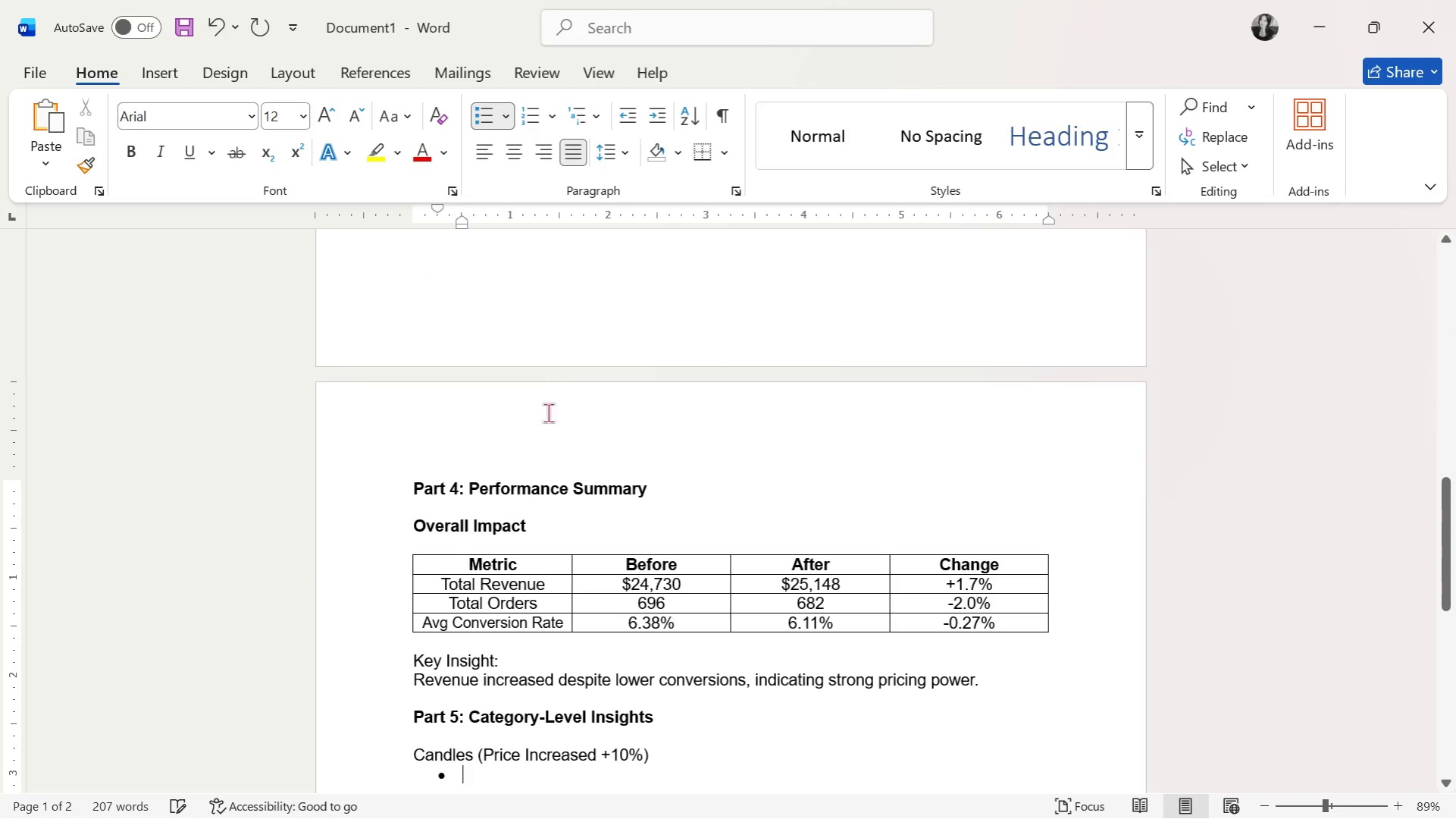 
scroll: coordinate [562, 444], scroll_direction: down, amount: 4.0
 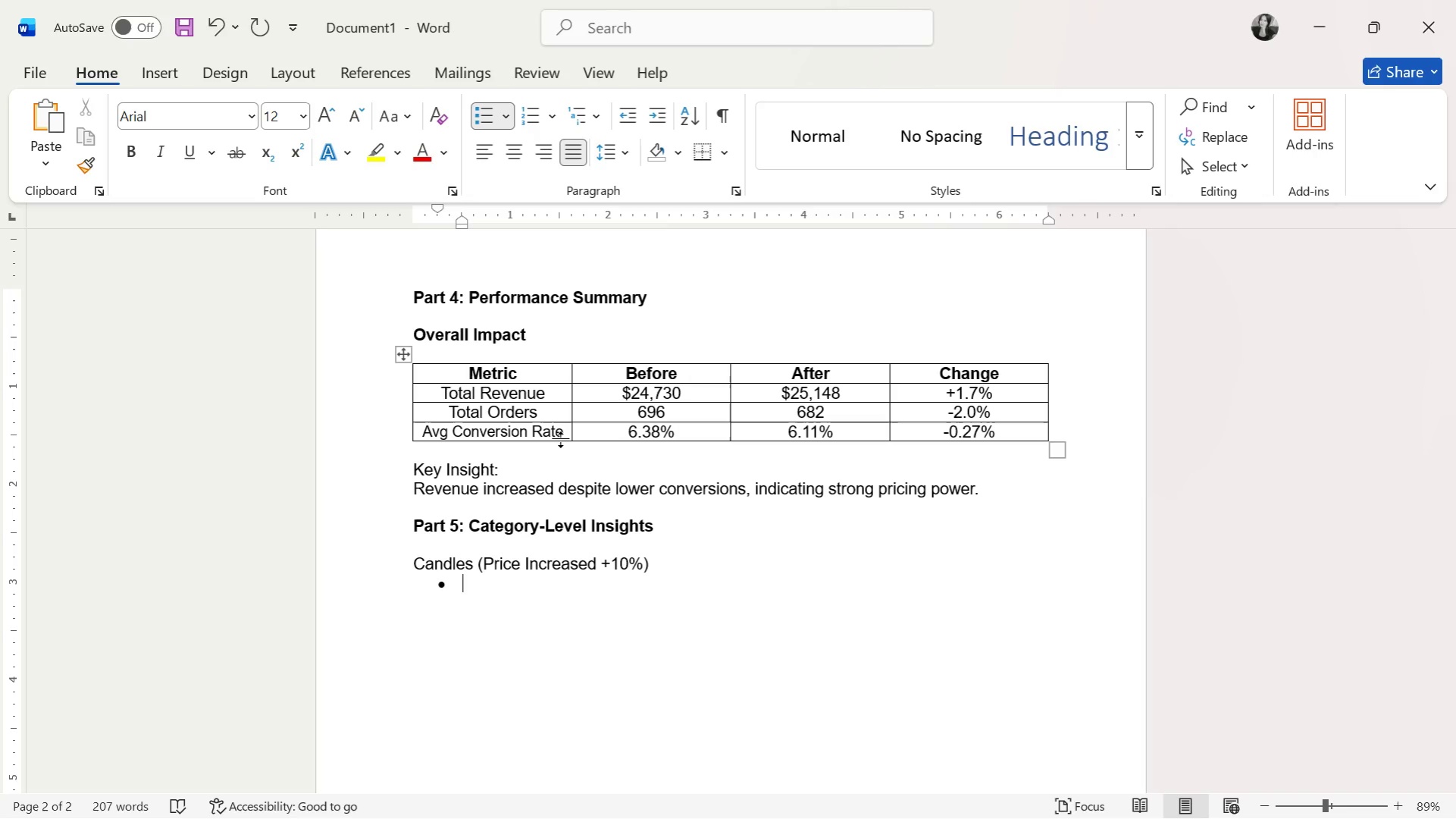 
wait(37.57)
 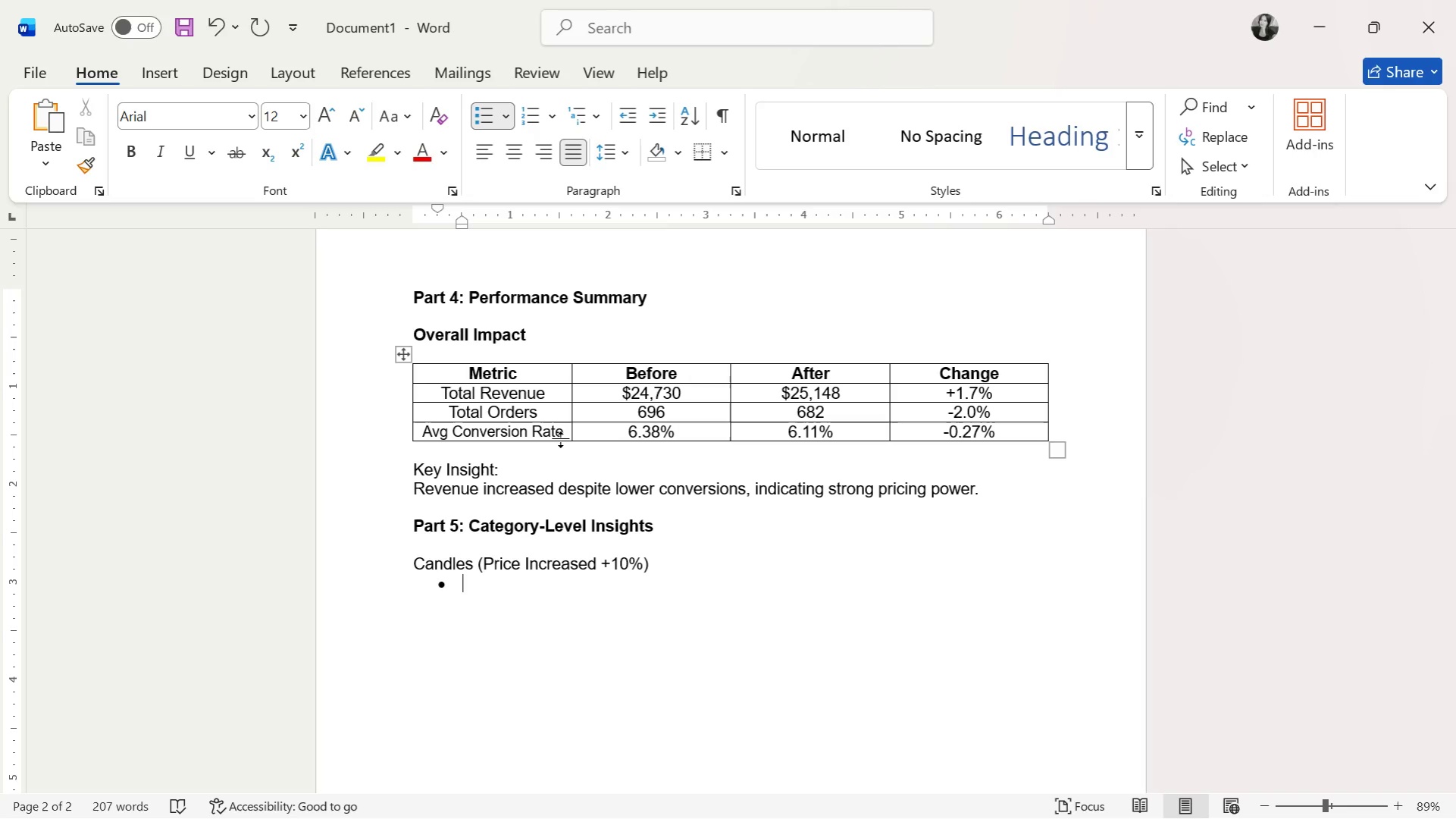 
type(Conversion drop )
key(Backspace)
type(: )
 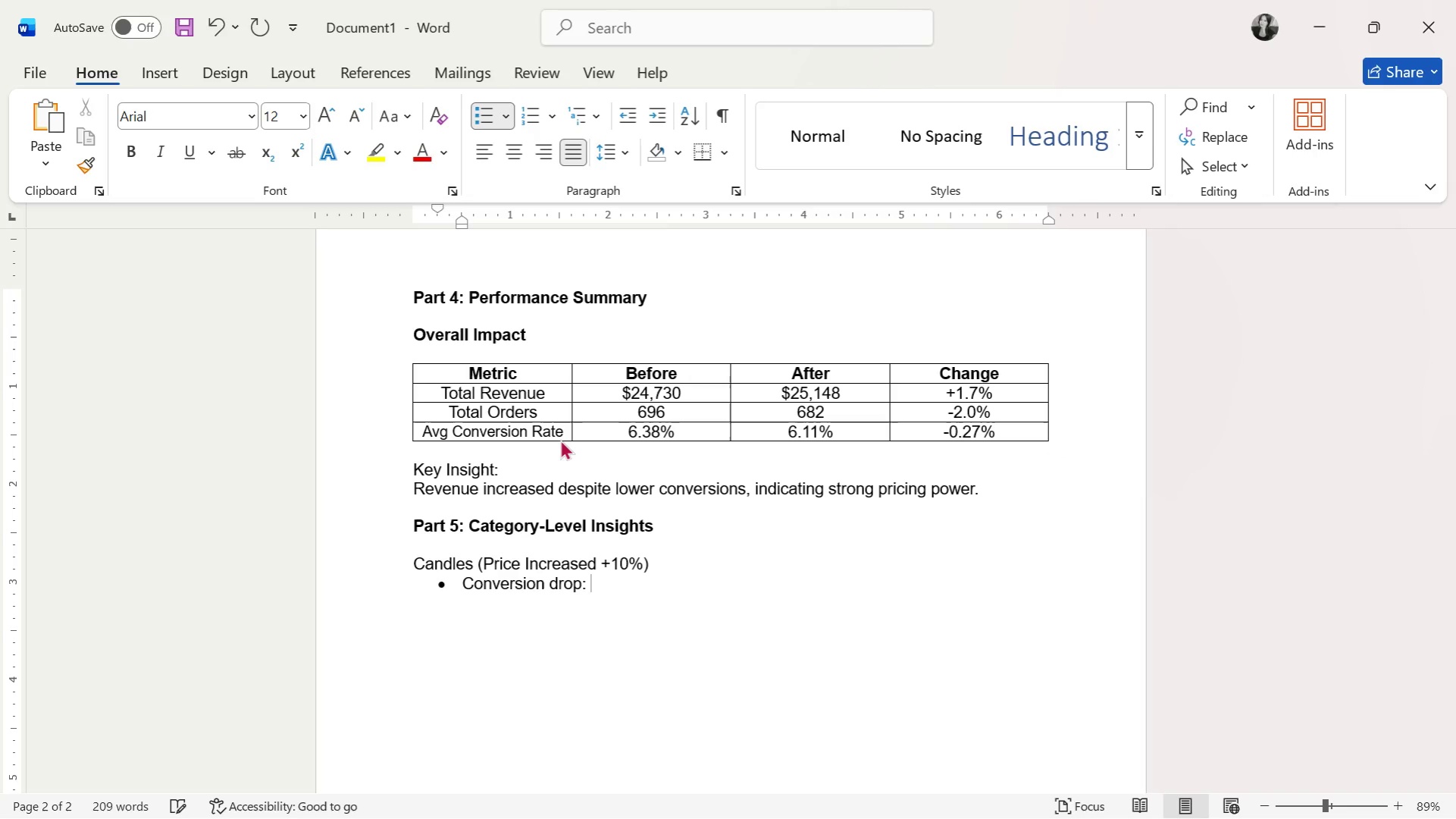 
type(`)
key(Backspace)
type(~)
key(Backspace)
type( )
key(Backspace)
type(8-12%)
 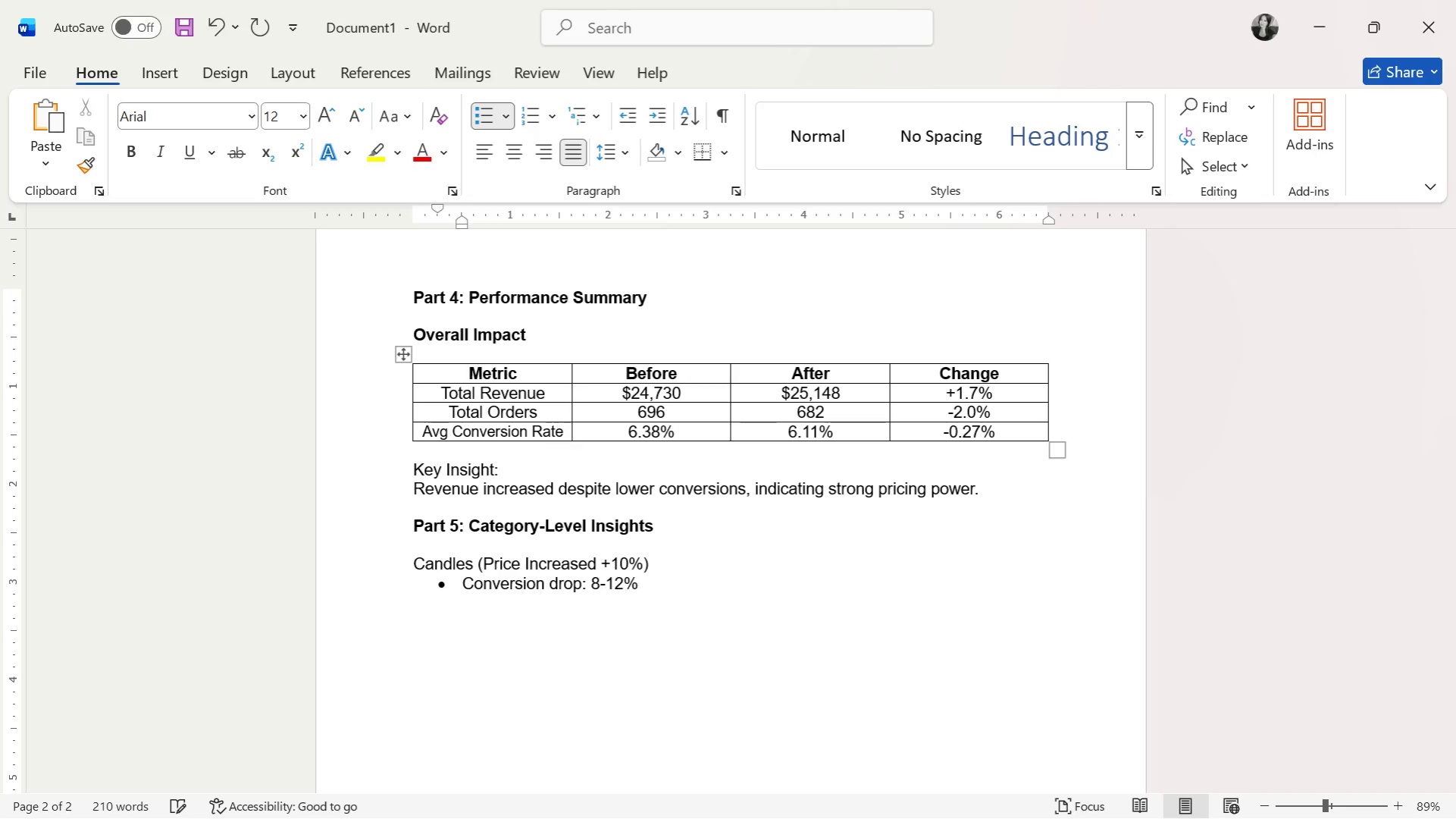 
 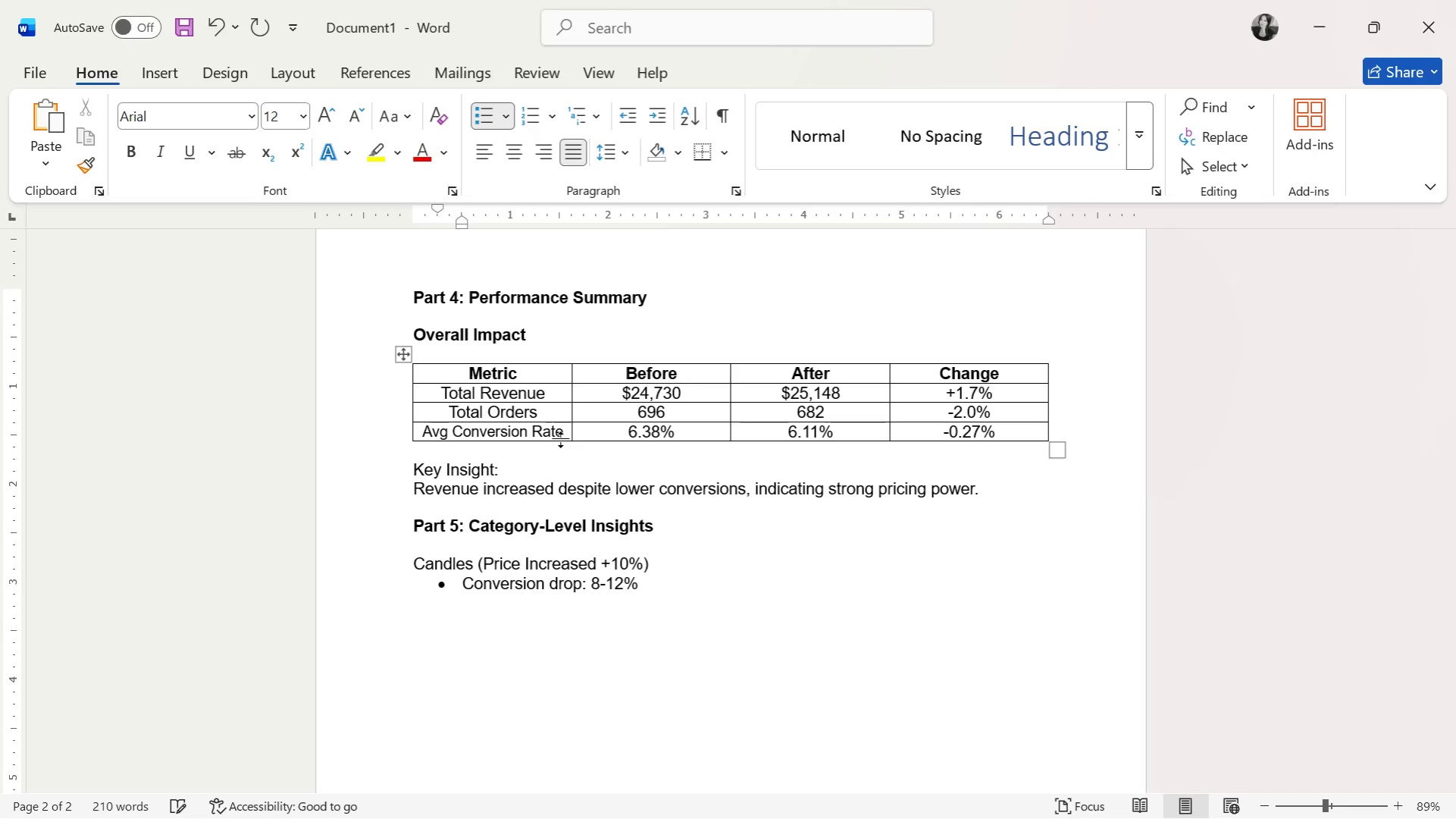 
key(Enter)
 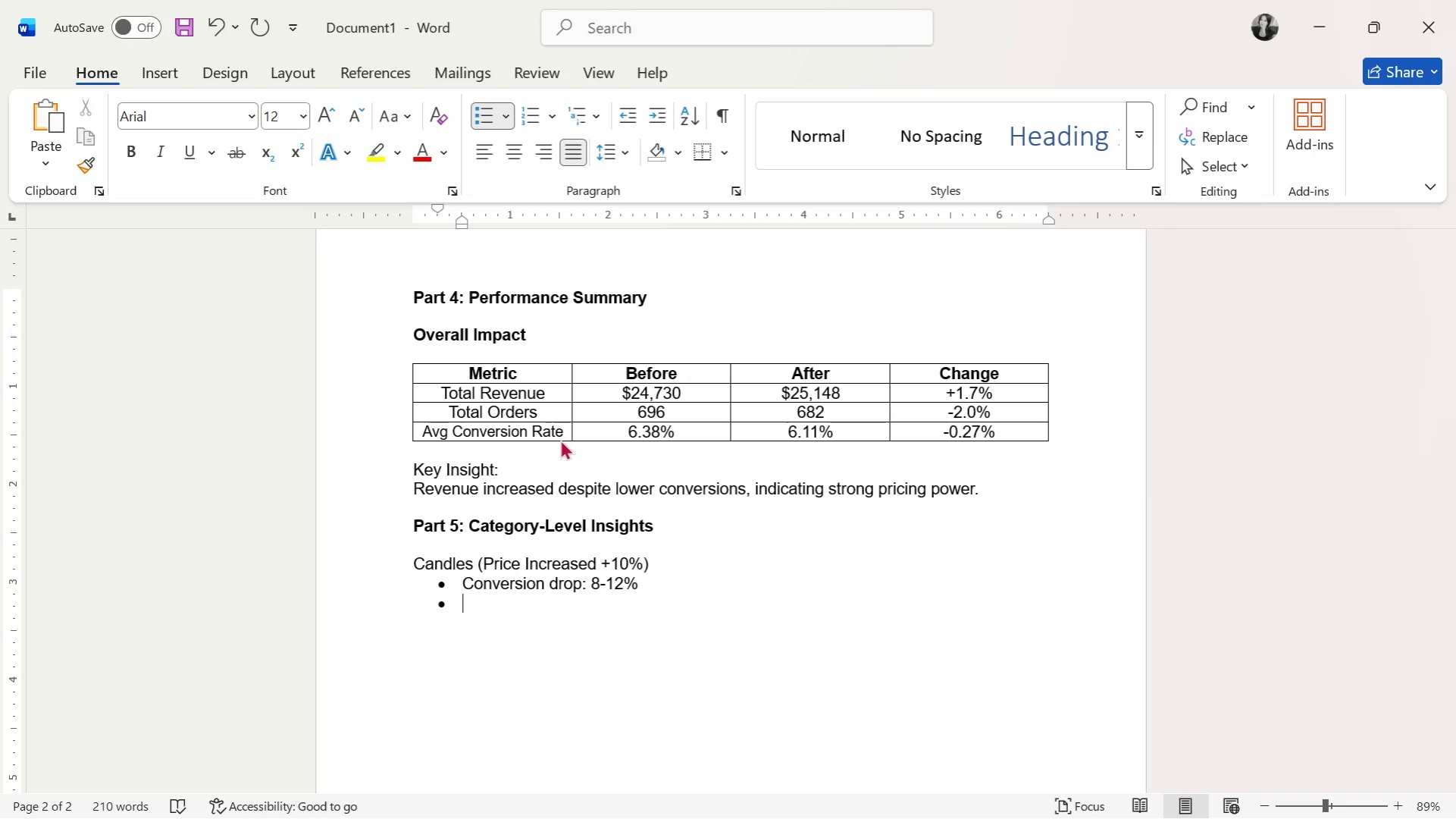 
wait(41.28)
 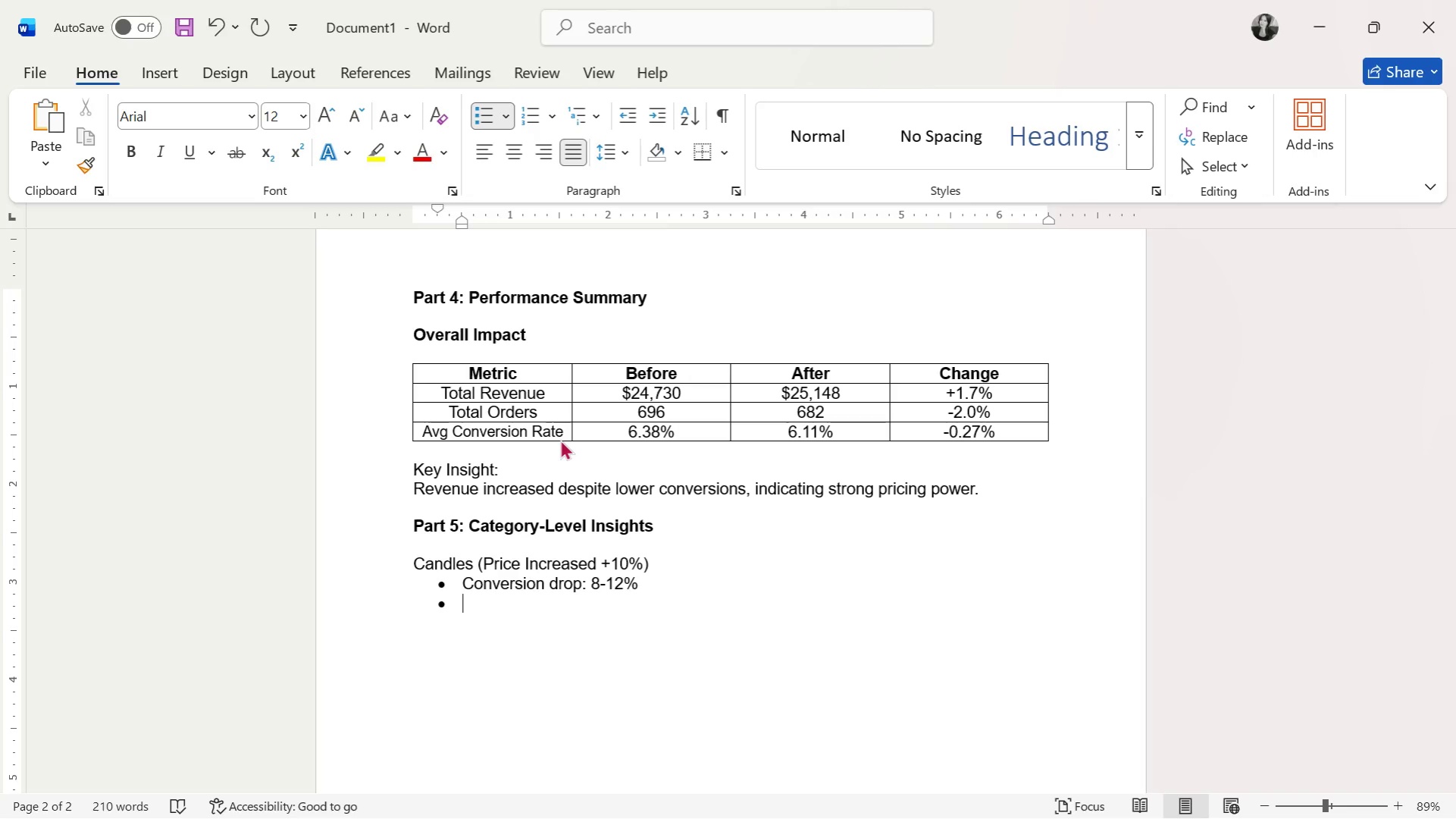 
type(Revenue impact: Stable (-1% to +1%))
 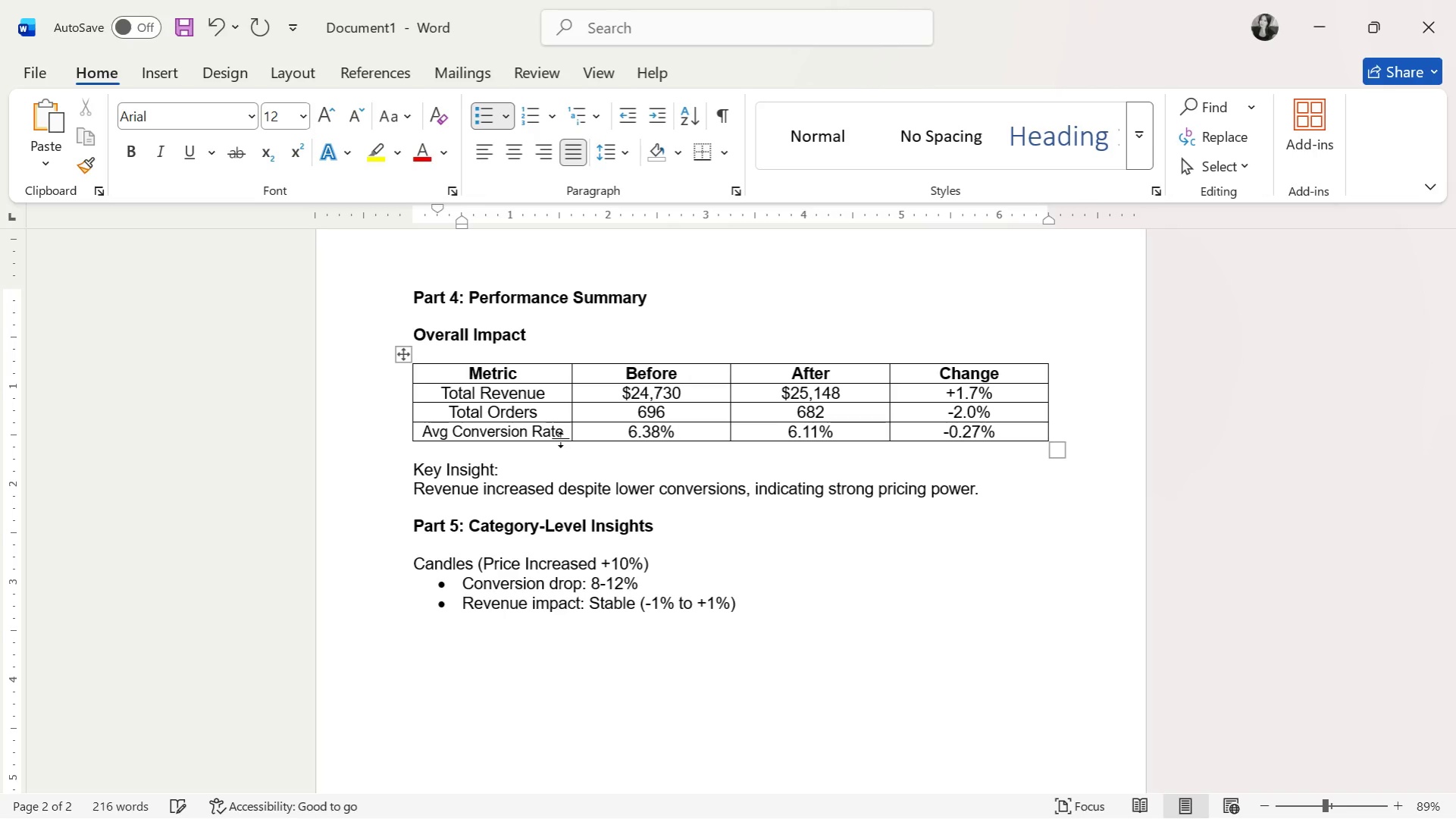 
key(Enter)
 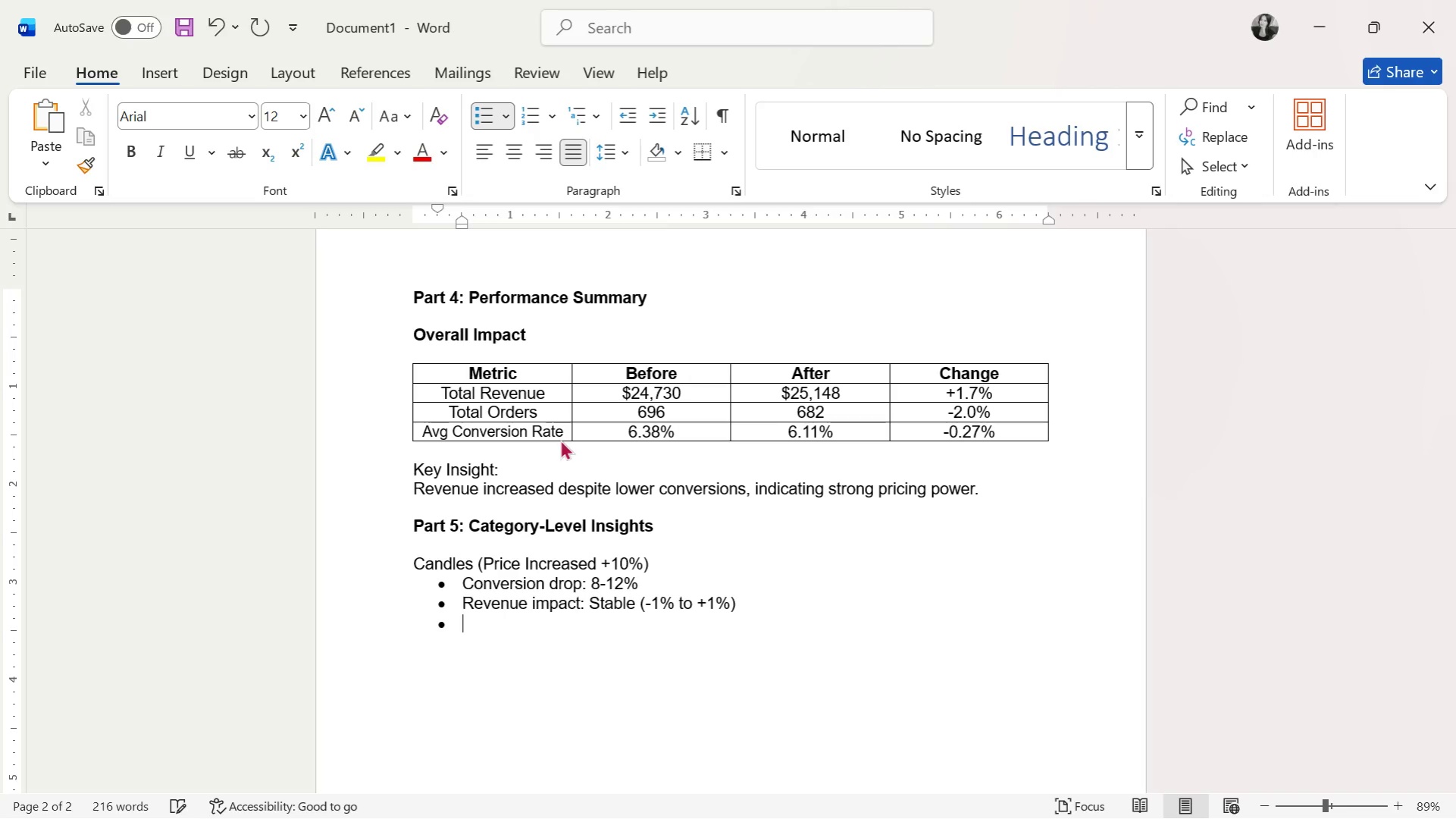 
key(Enter)
 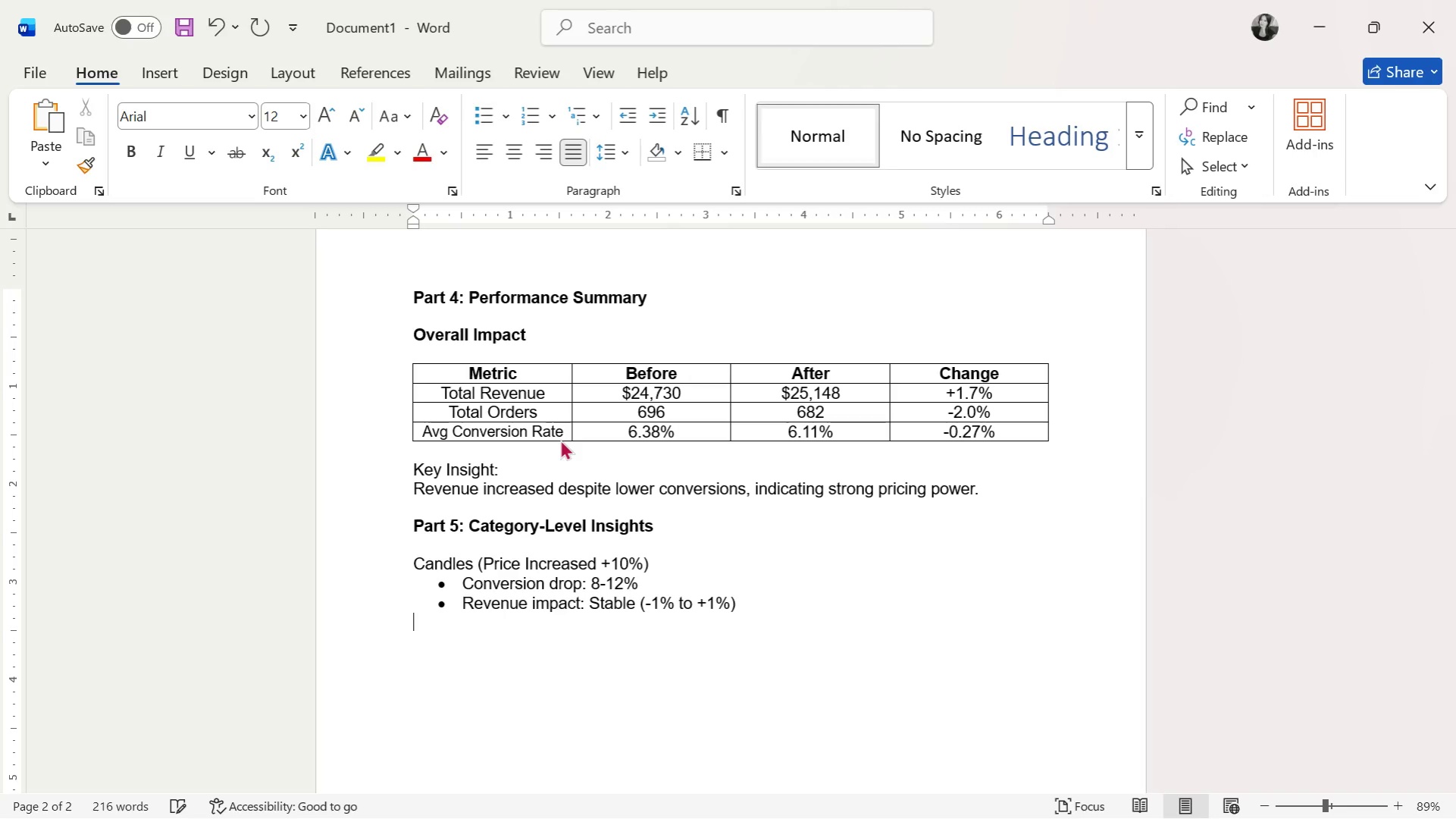 
key(Enter)
 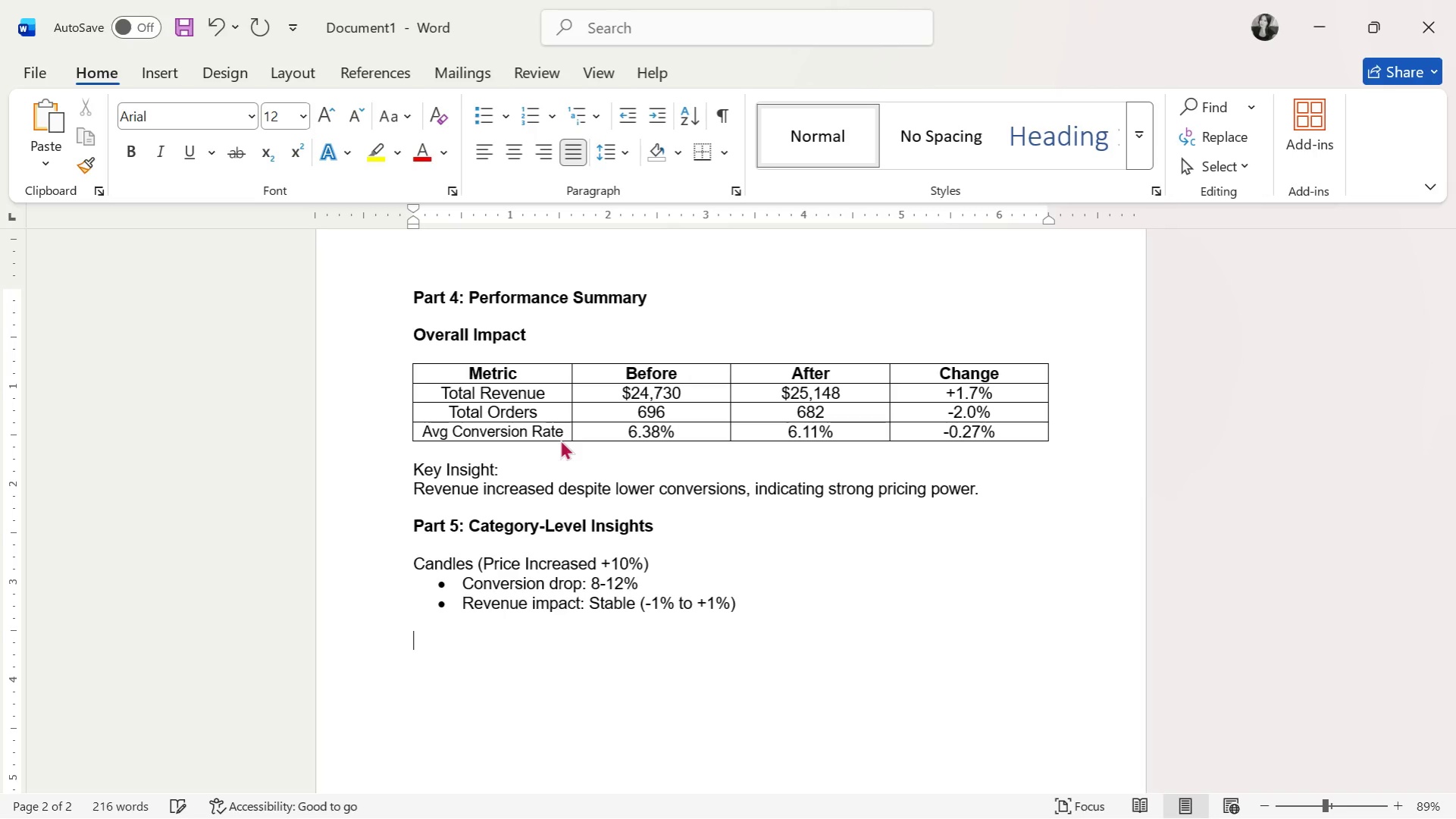 
type(Conclusion:)
 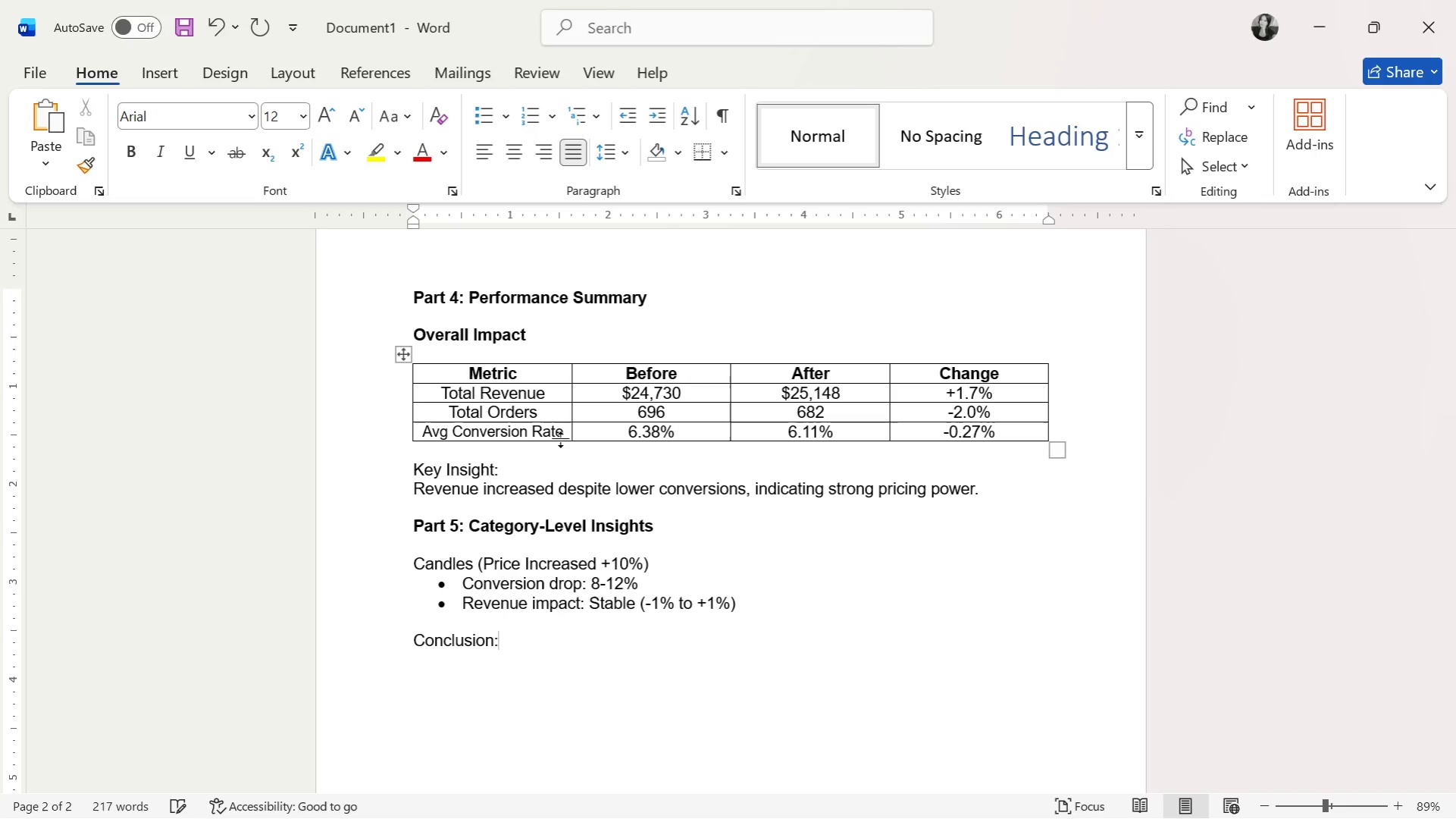 
wait(6.62)
 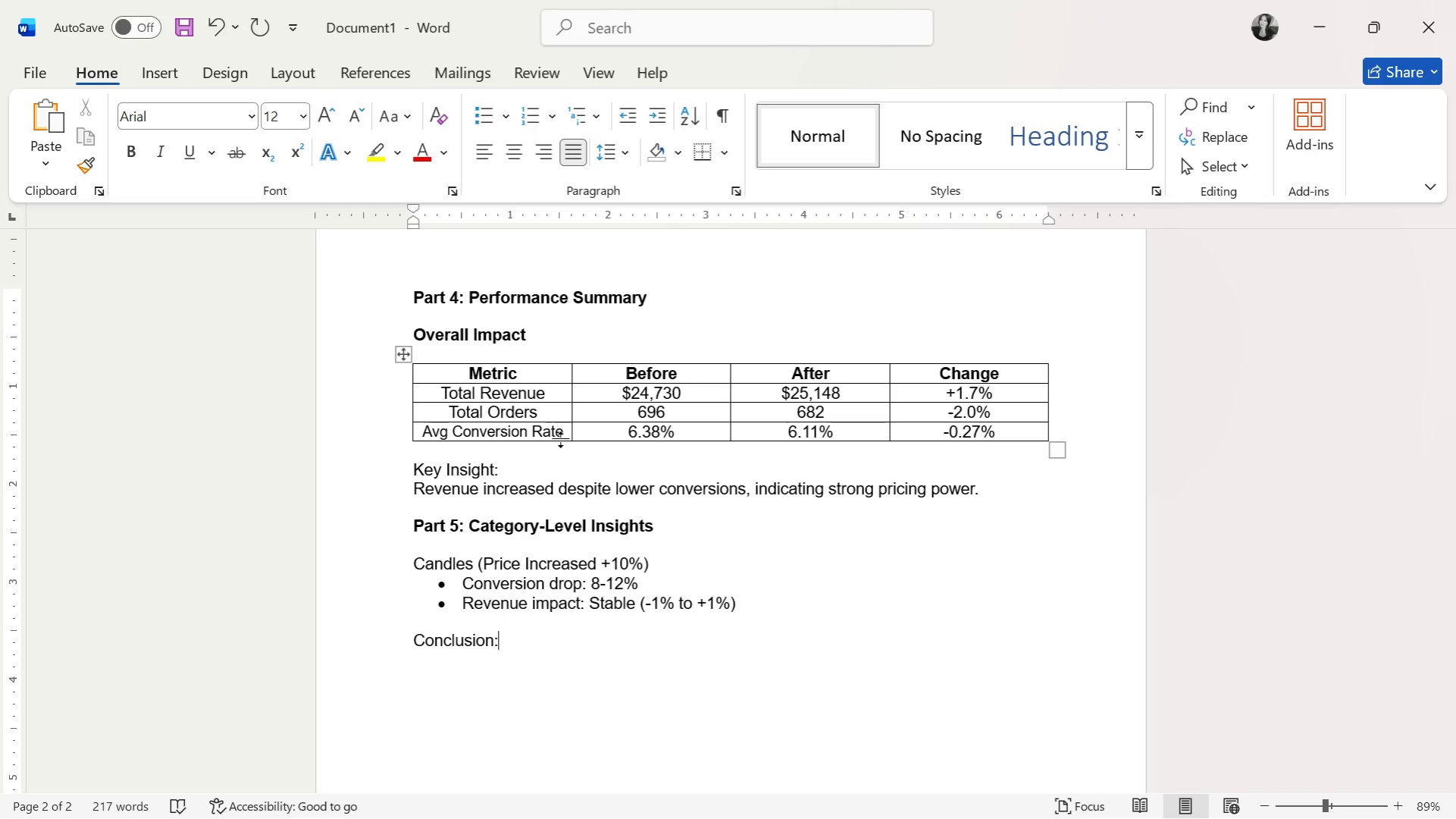 
key(Enter)
 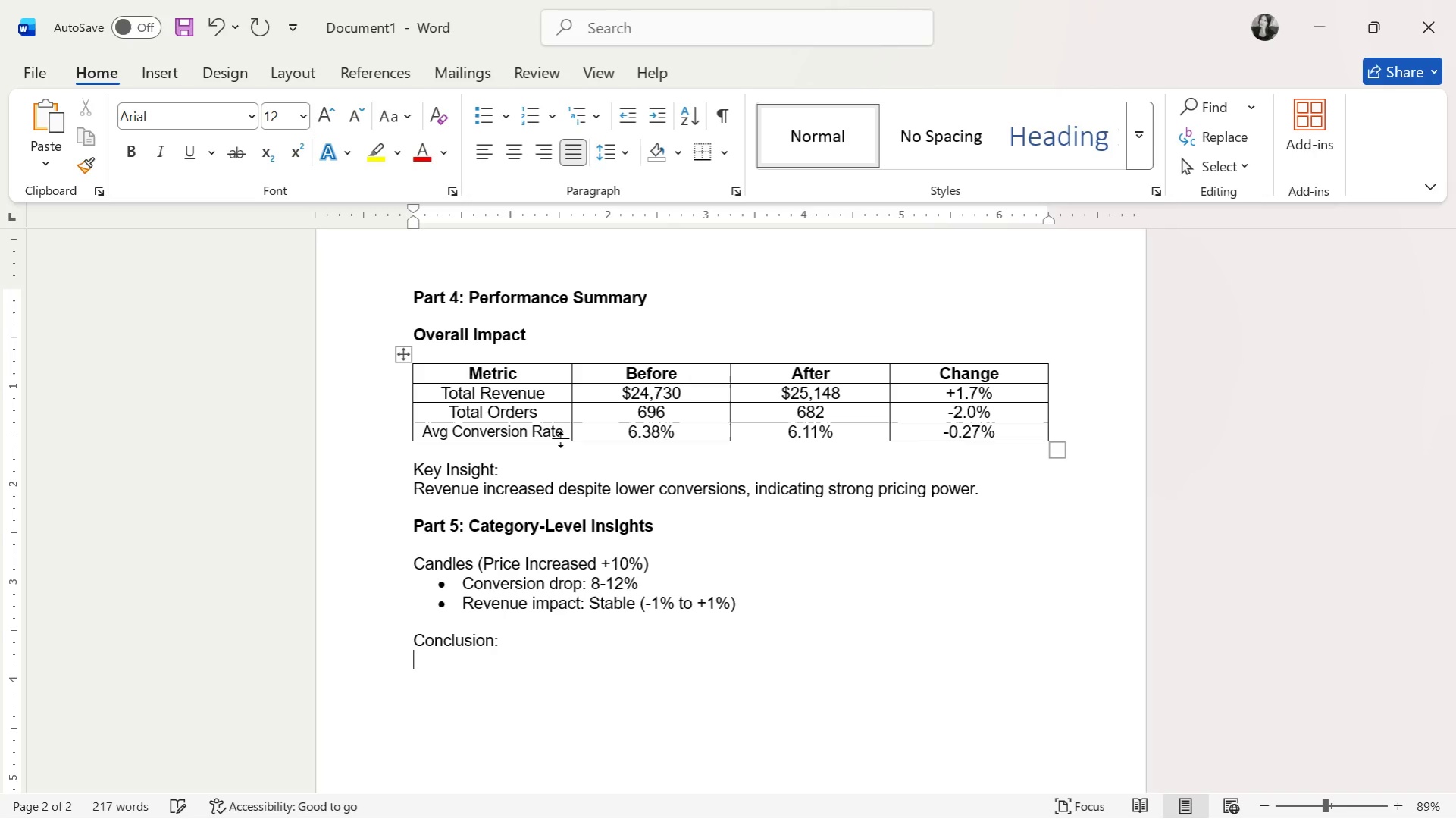 
type(Customers show lwo )
key(Backspace)
key(Backspace)
type(o)
key(Backspace)
key(Backspace)
type(ow sn)
key(Backspace)
type(ensitivity )
 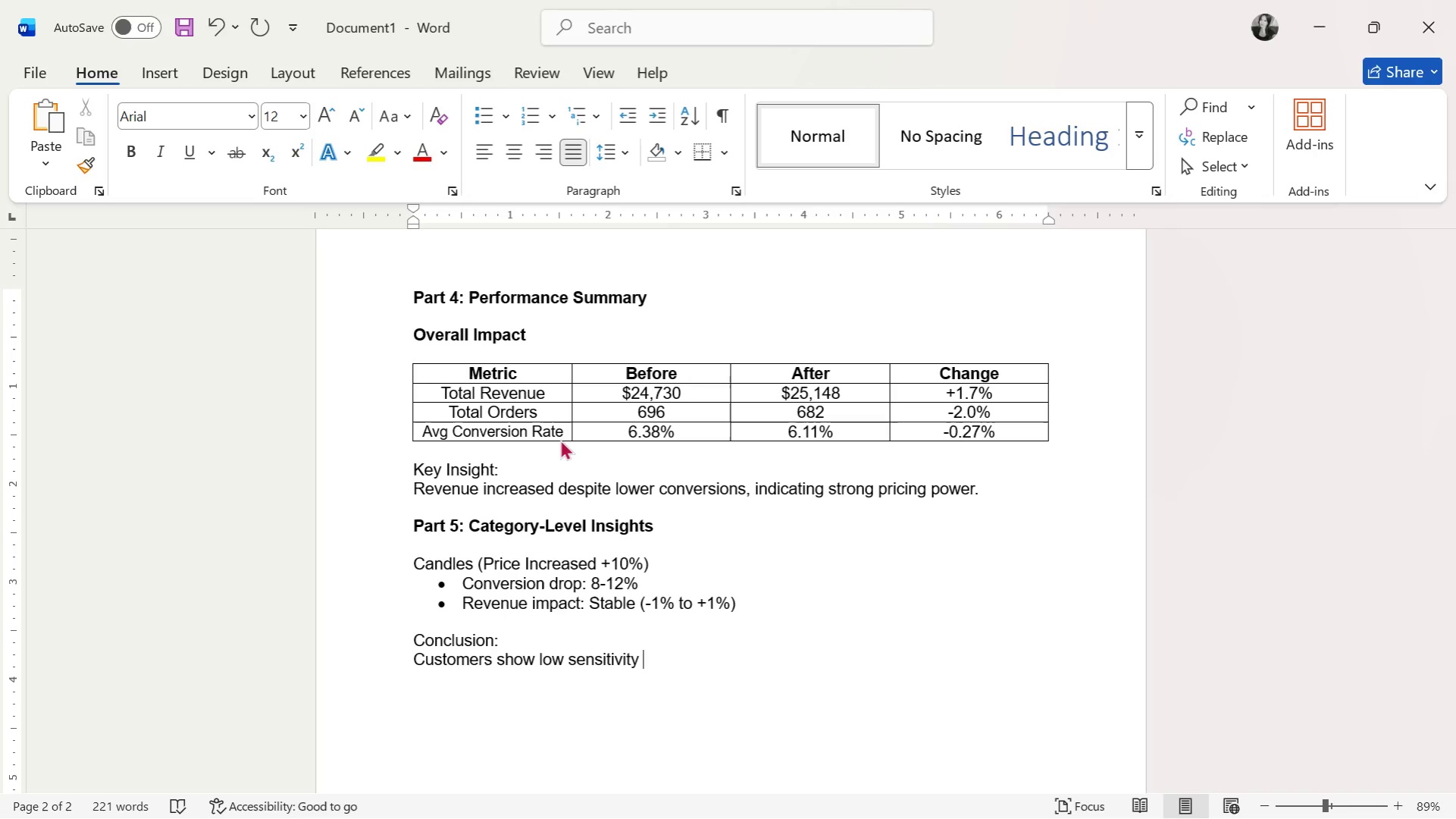 
wait(21.67)
 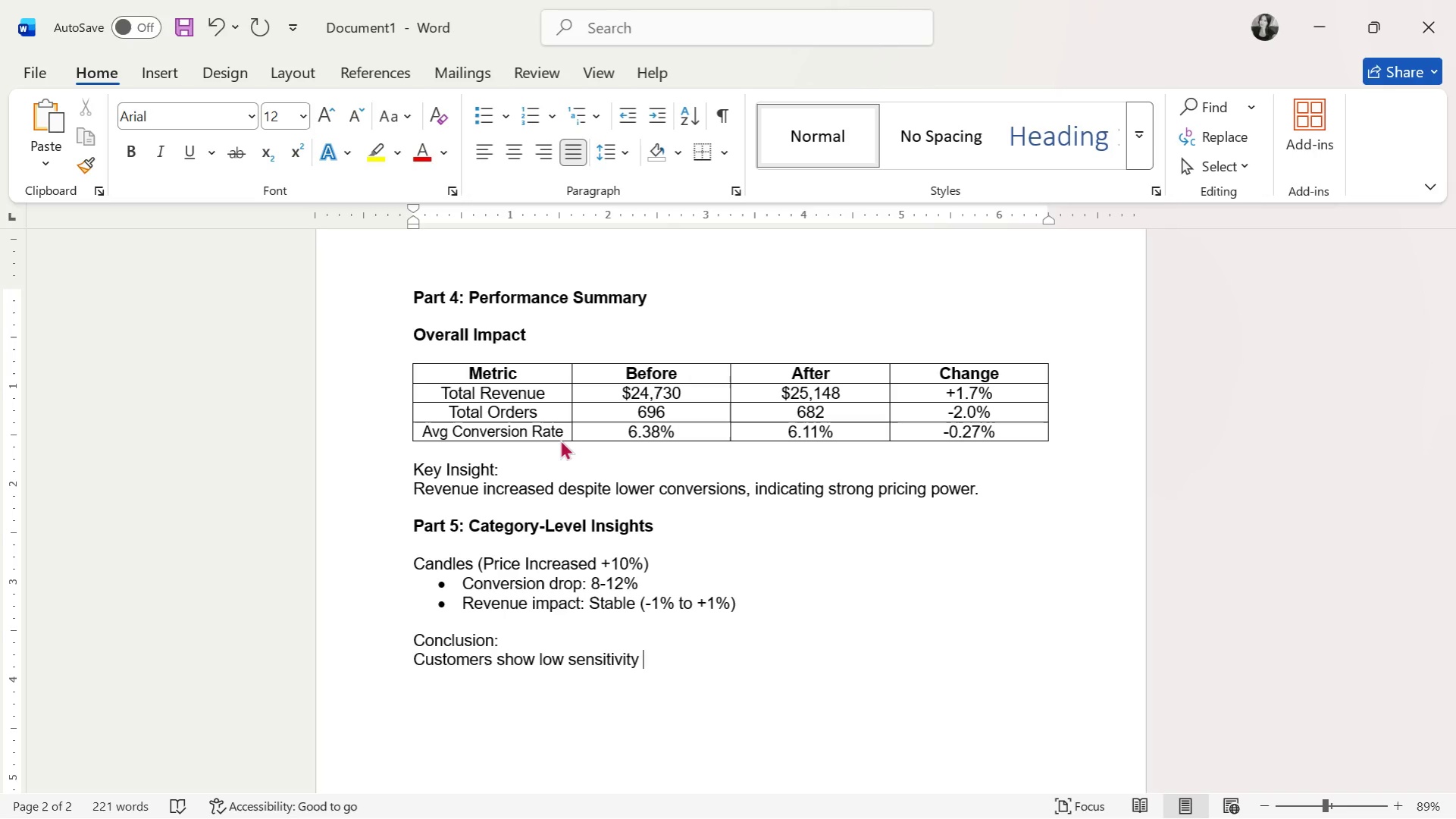 
type(to price increases)
 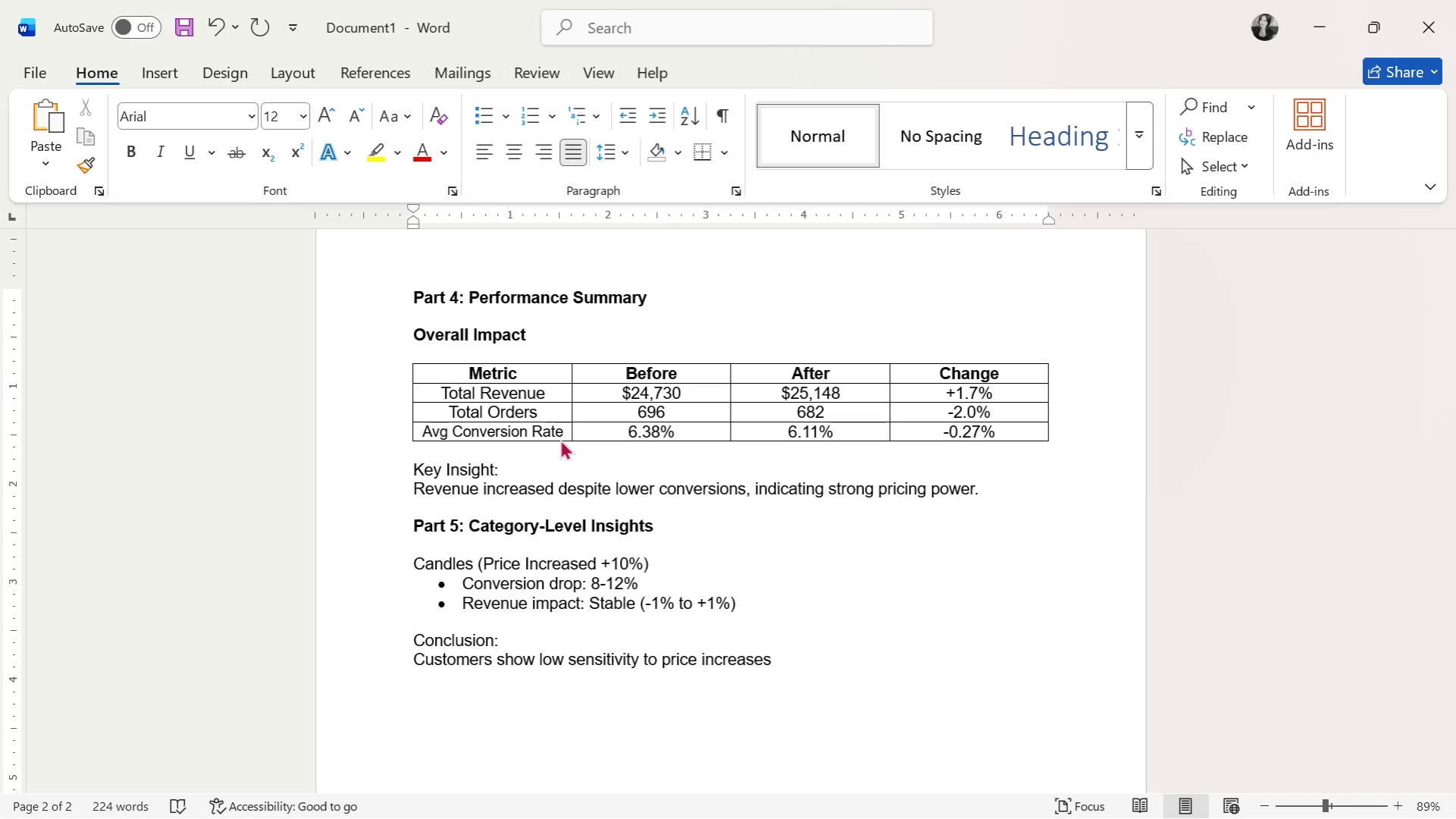 
key(Enter)
 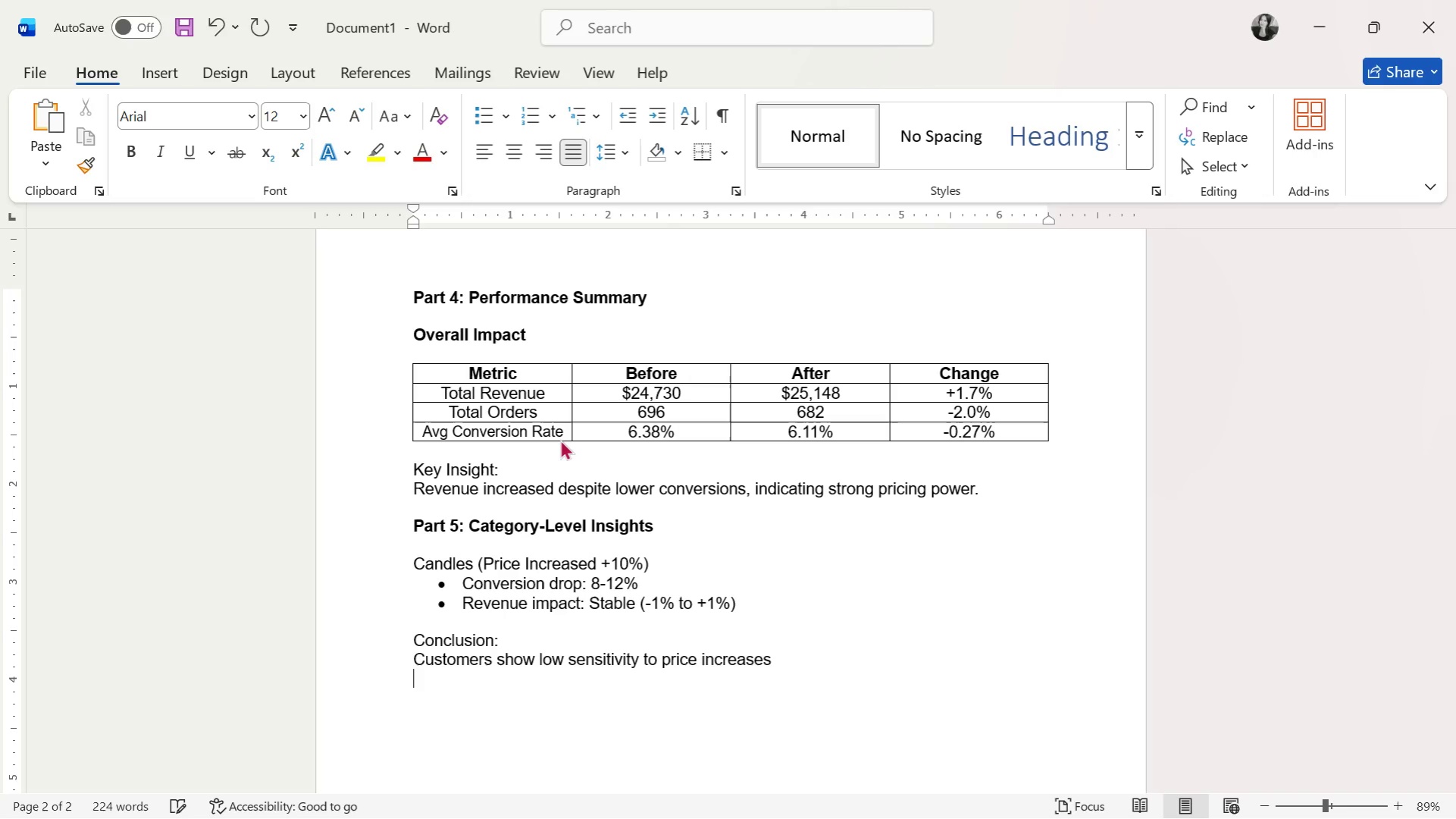 
key(Enter)
 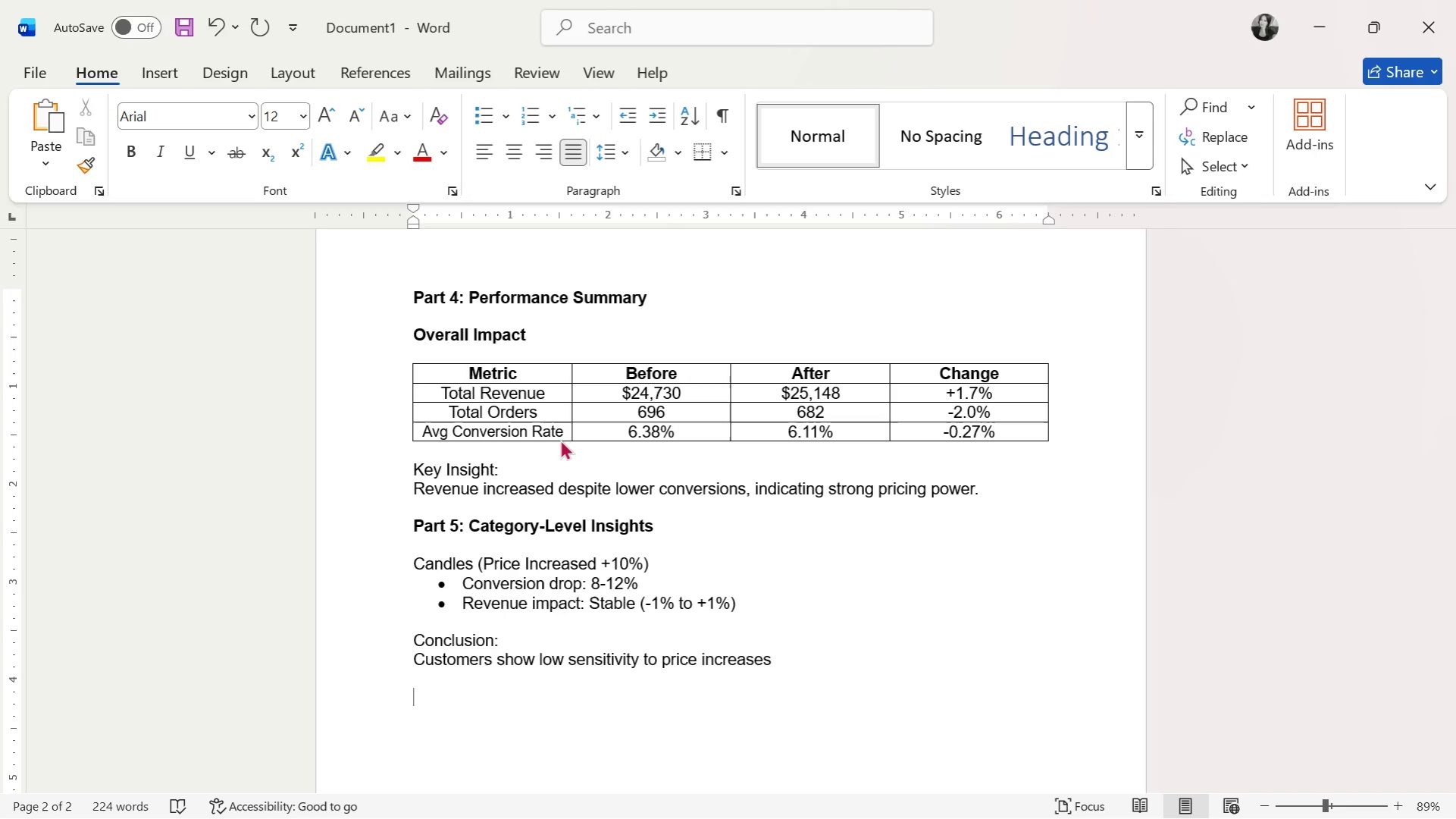 
type(Safe )
key(Backspace)
key(Backspace)
key(Backspace)
key(Backspace)
key(Backspace)
 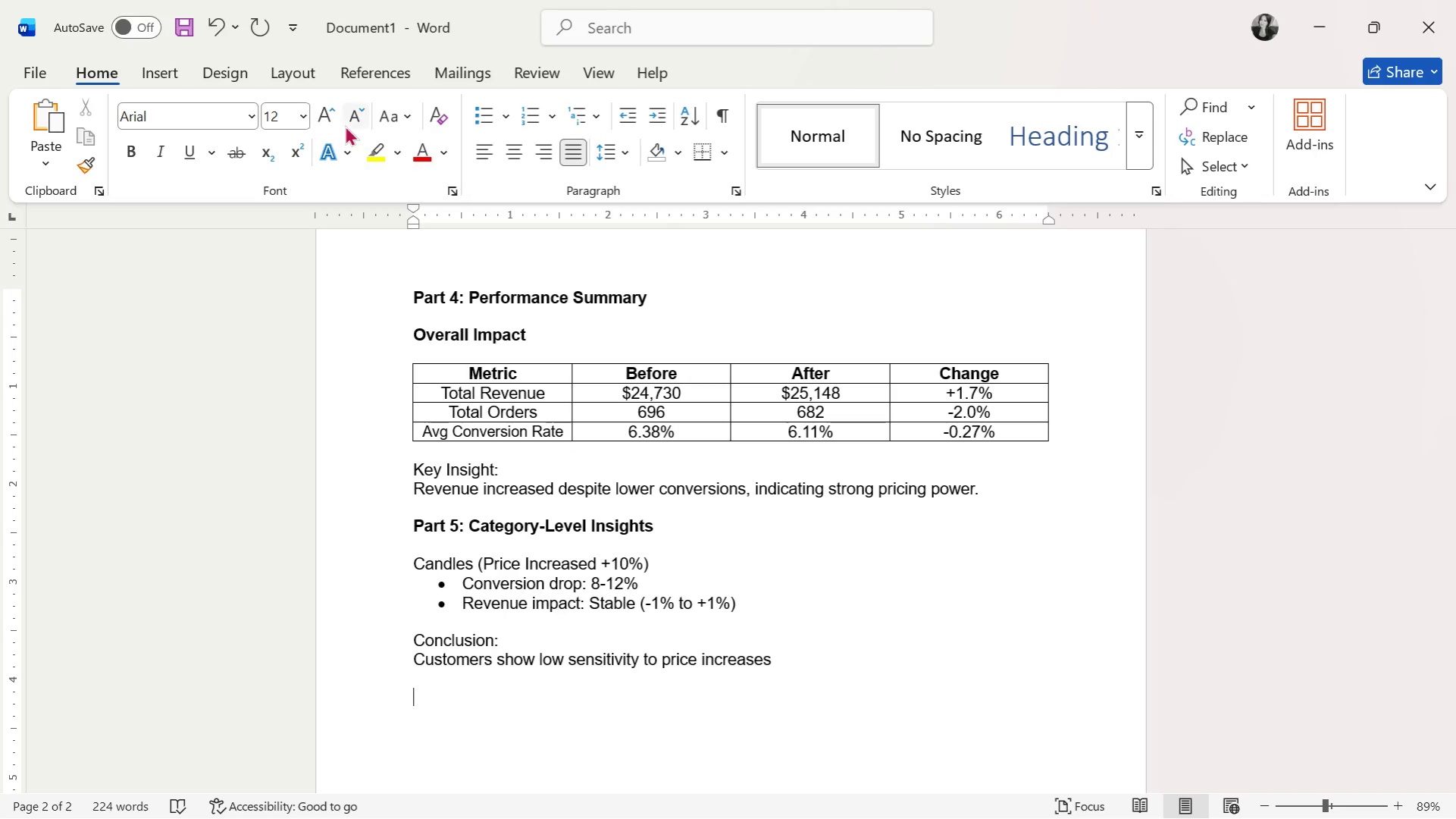 
left_click([505, 113])
 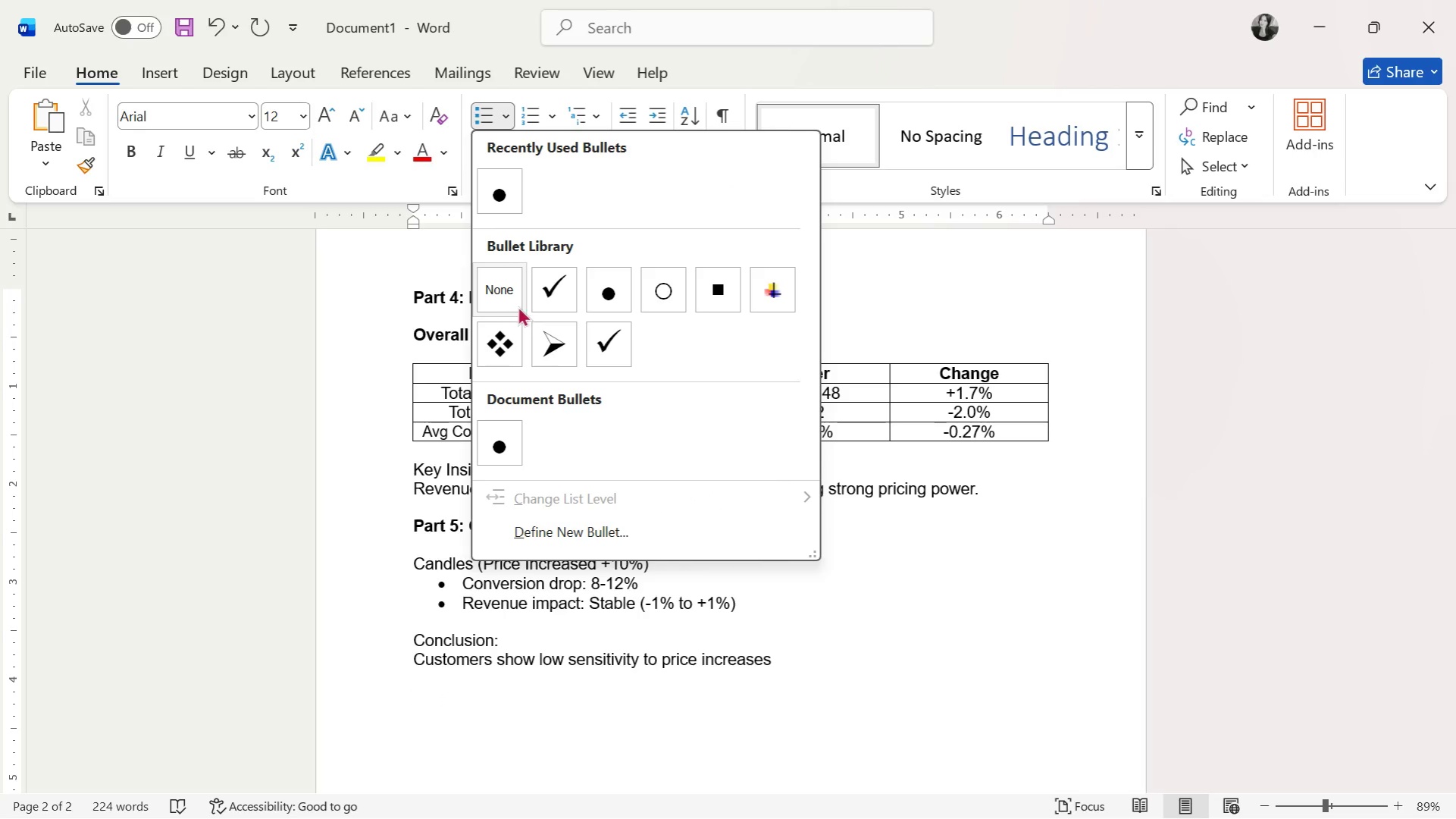 
left_click([539, 298])
 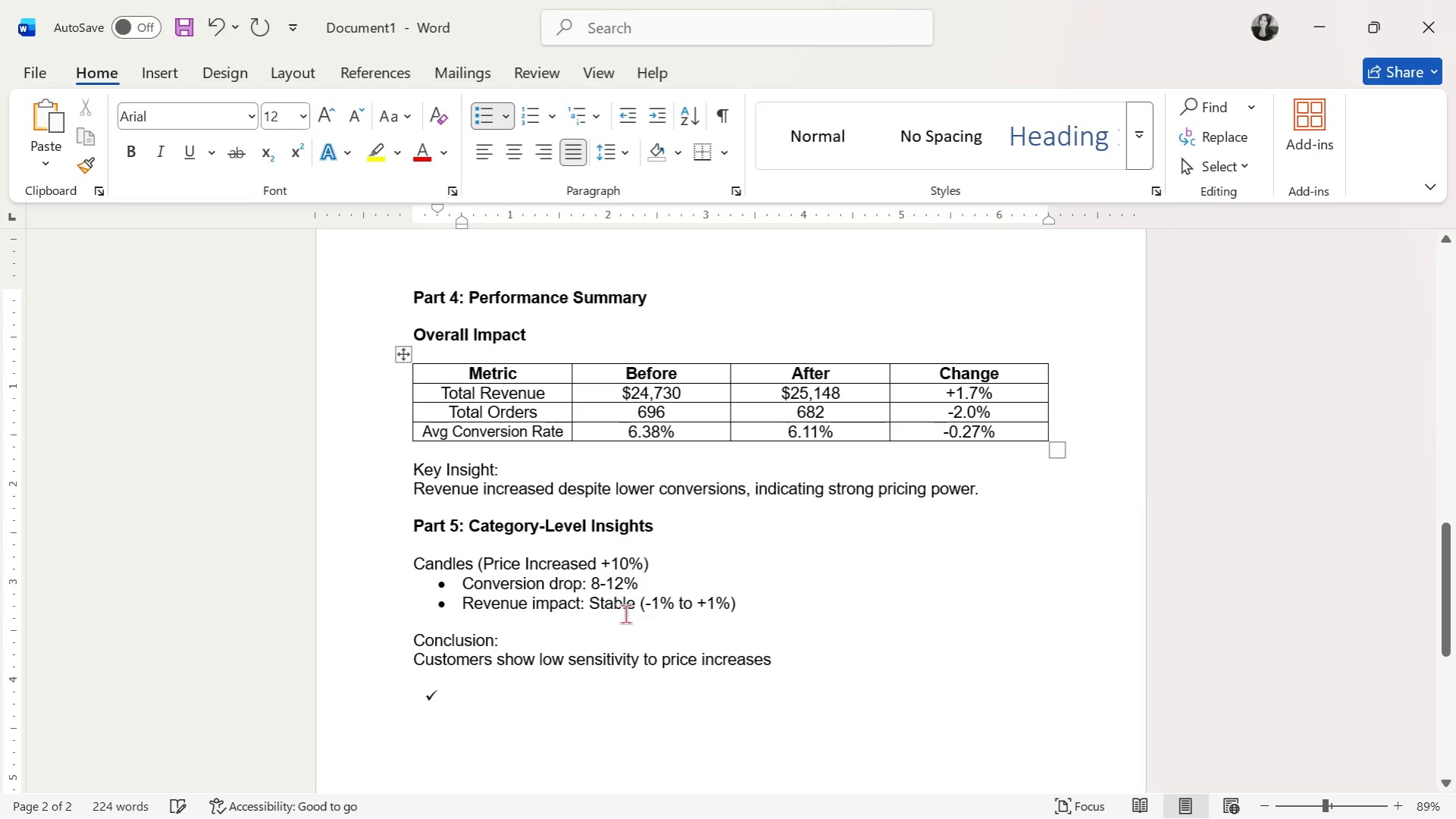 
type(Safe)
 